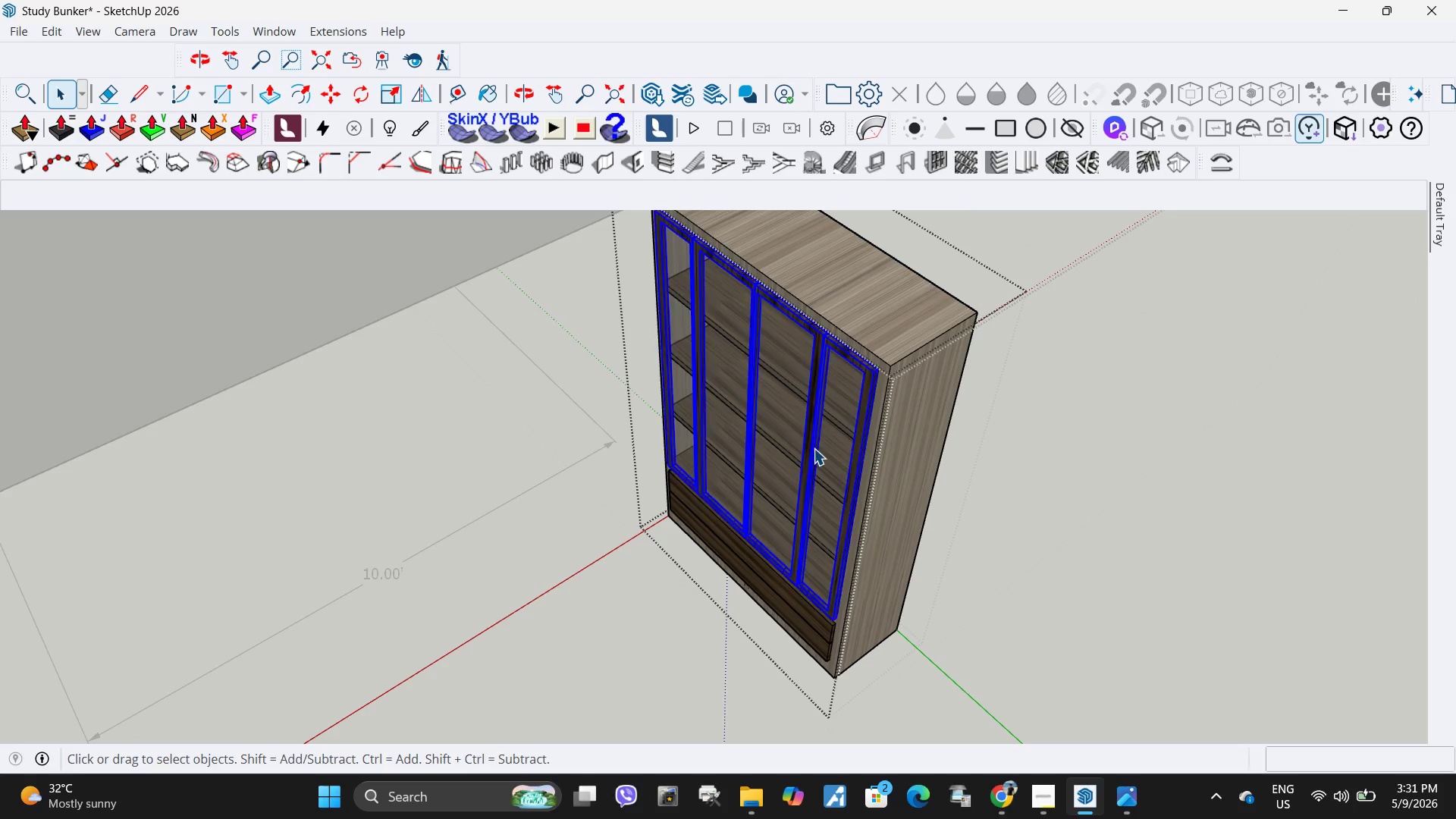 
triple_click([814, 448])
 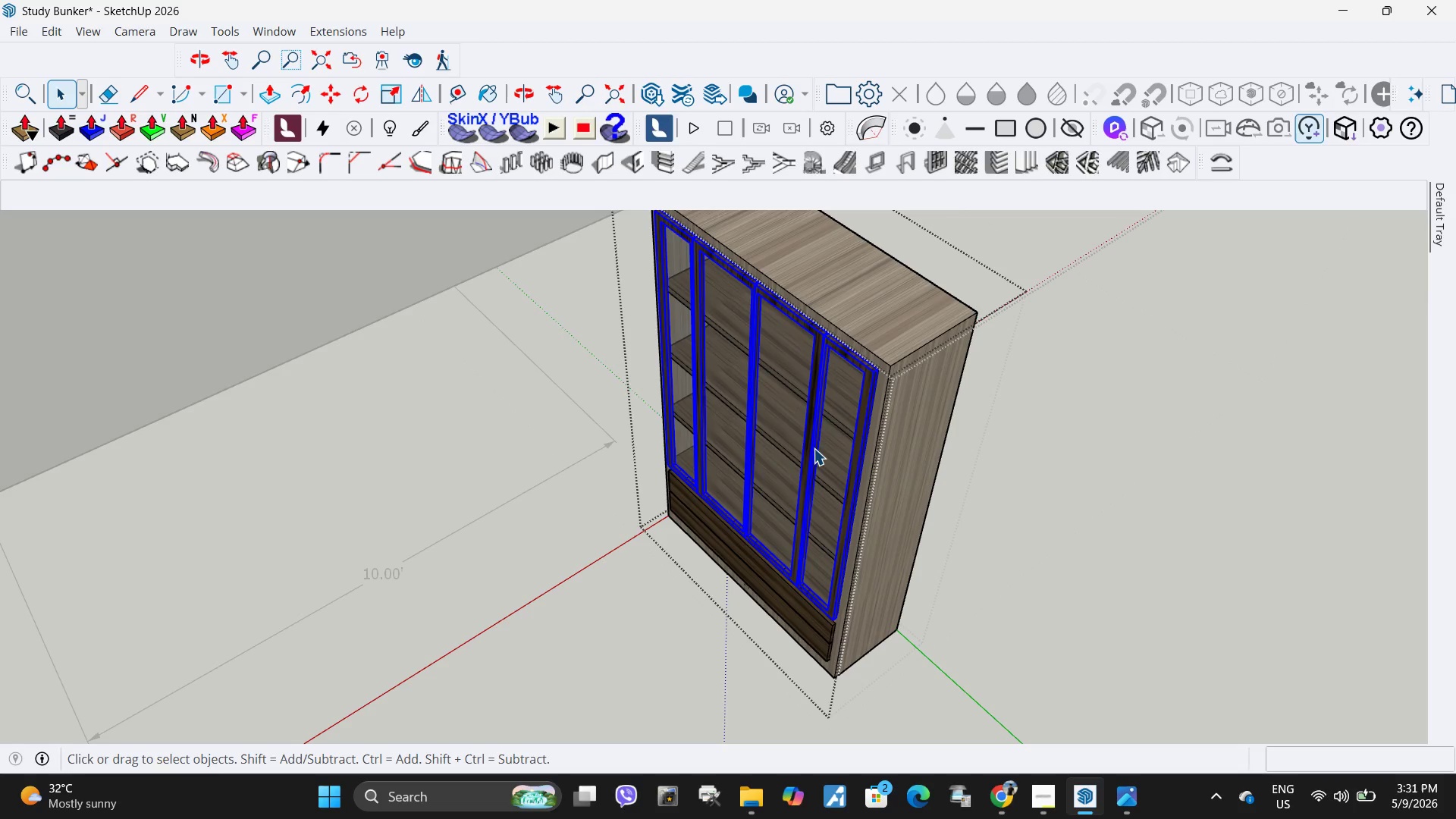 
key(Delete)
 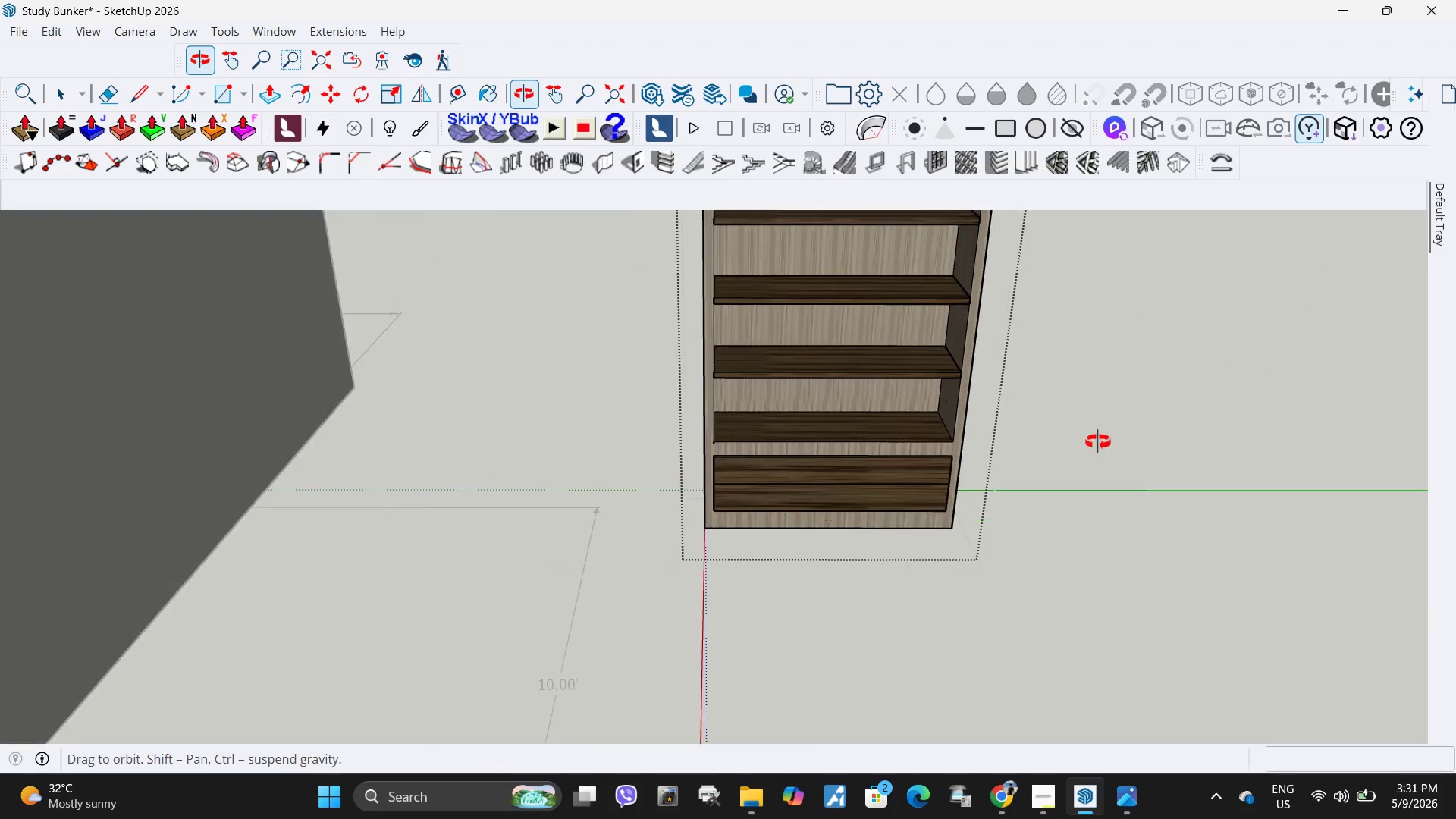 
scroll: coordinate [835, 499], scroll_direction: up, amount: 4.0
 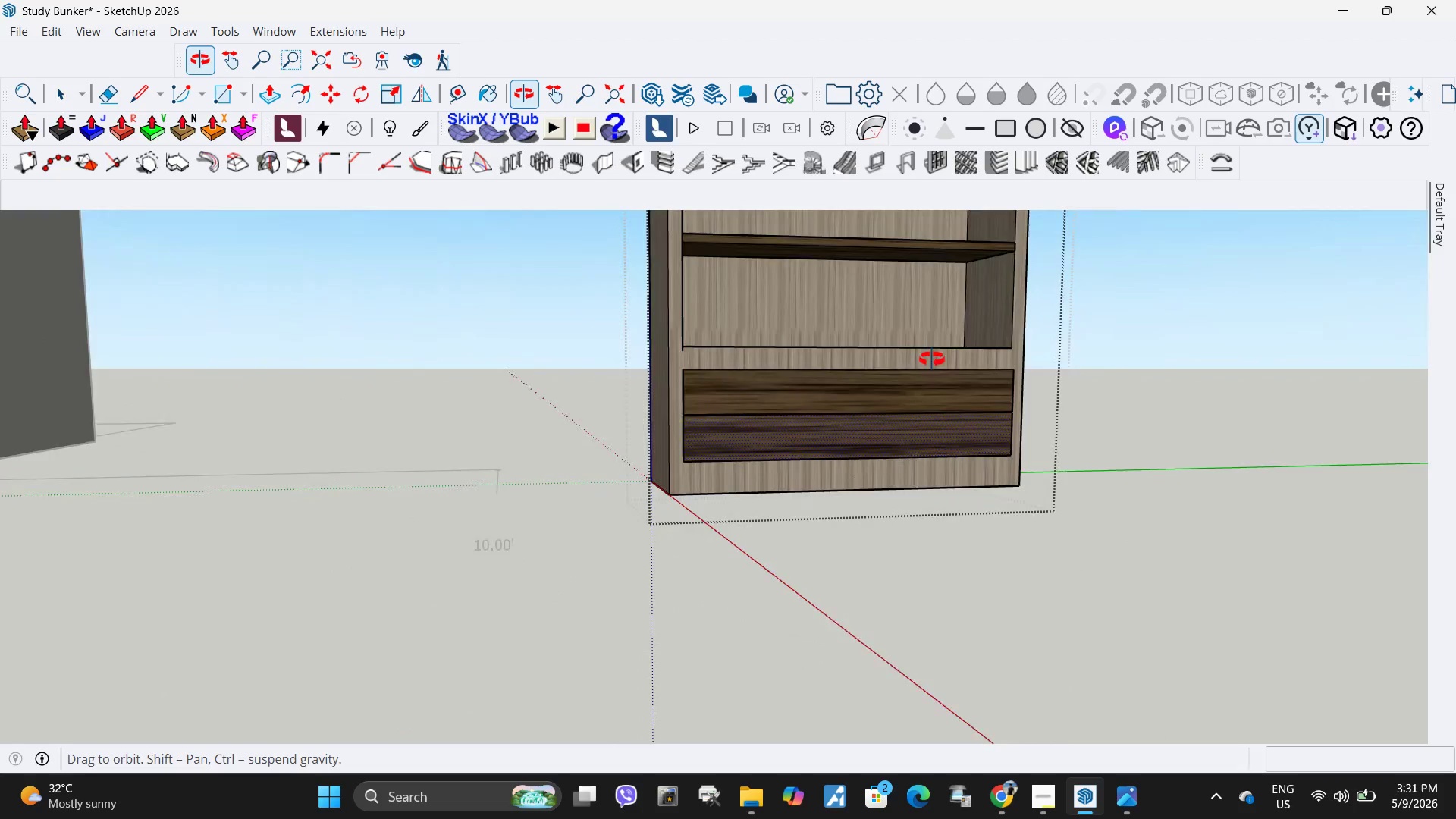 
key(Escape)
 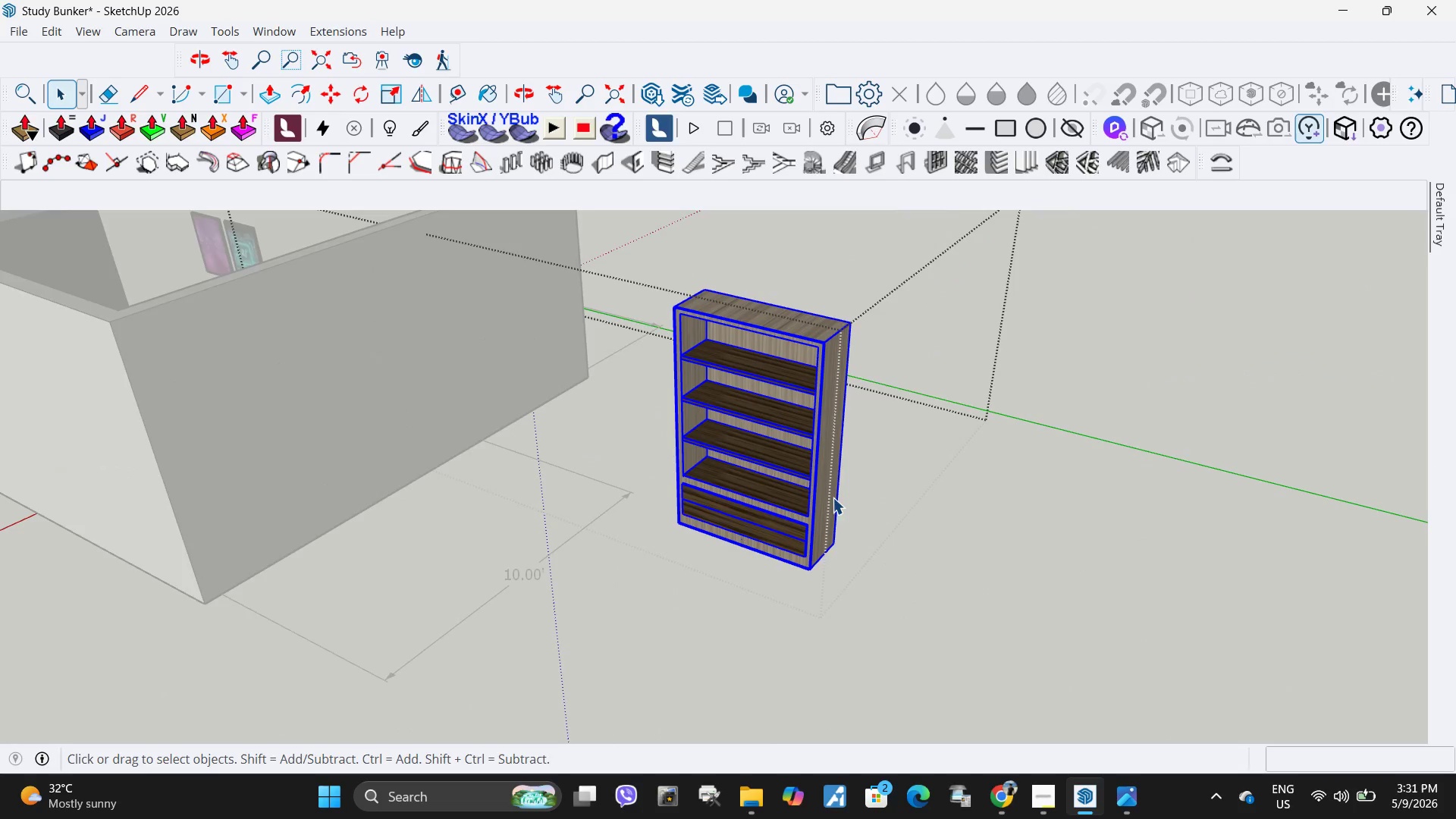 
scroll: coordinate [792, 514], scroll_direction: down, amount: 10.0
 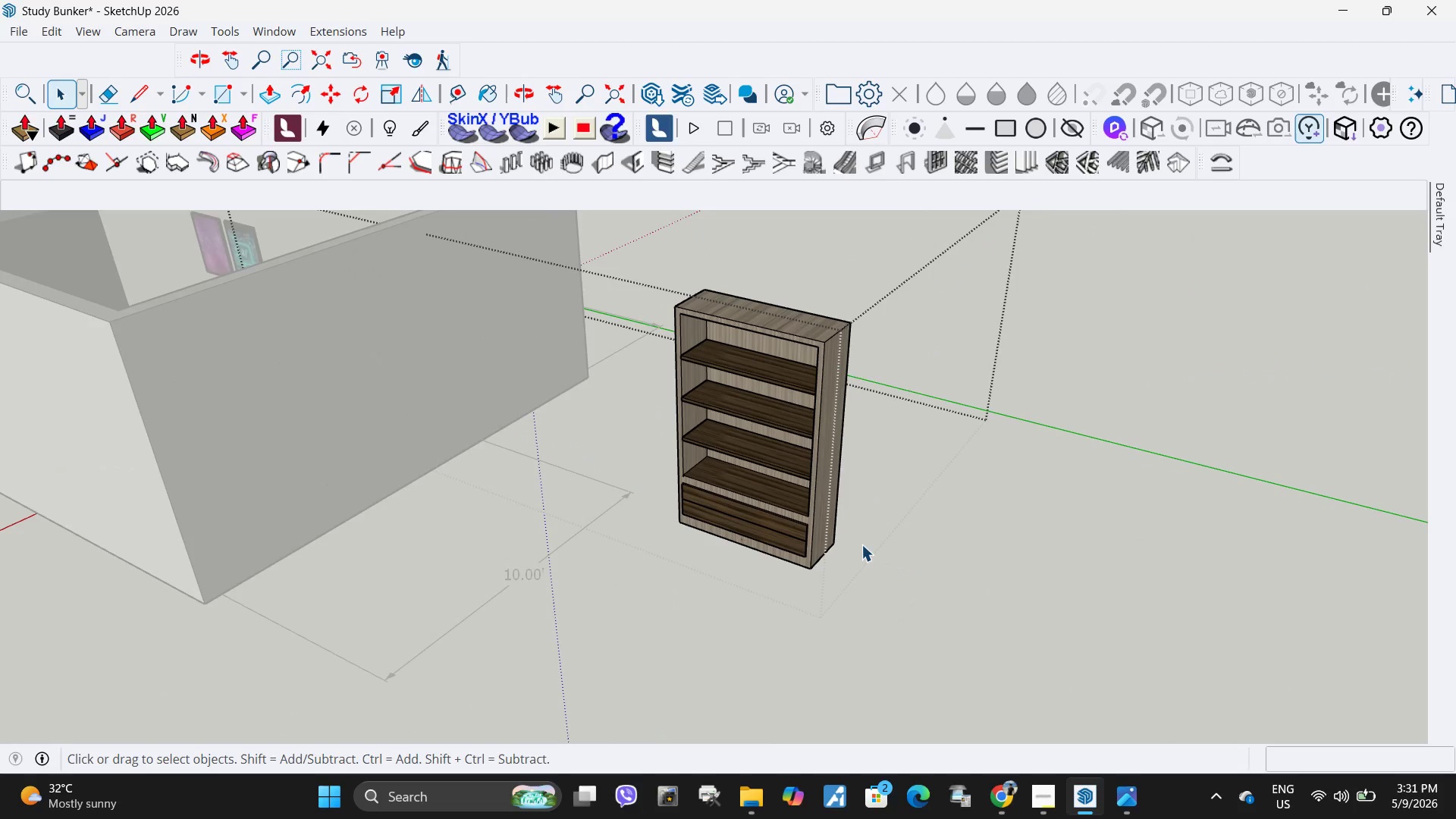 
key(Escape)
 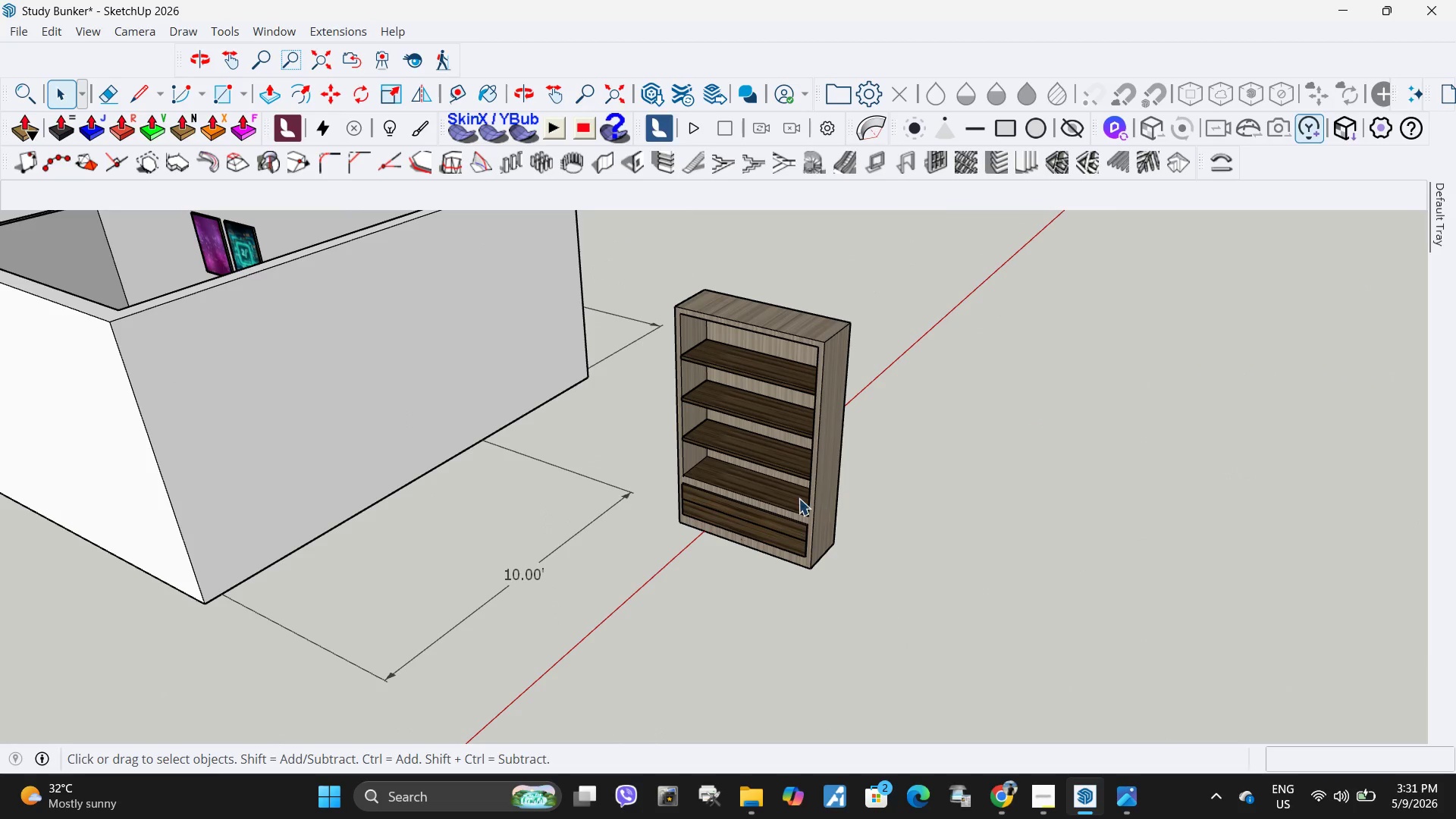 
key(Escape)
 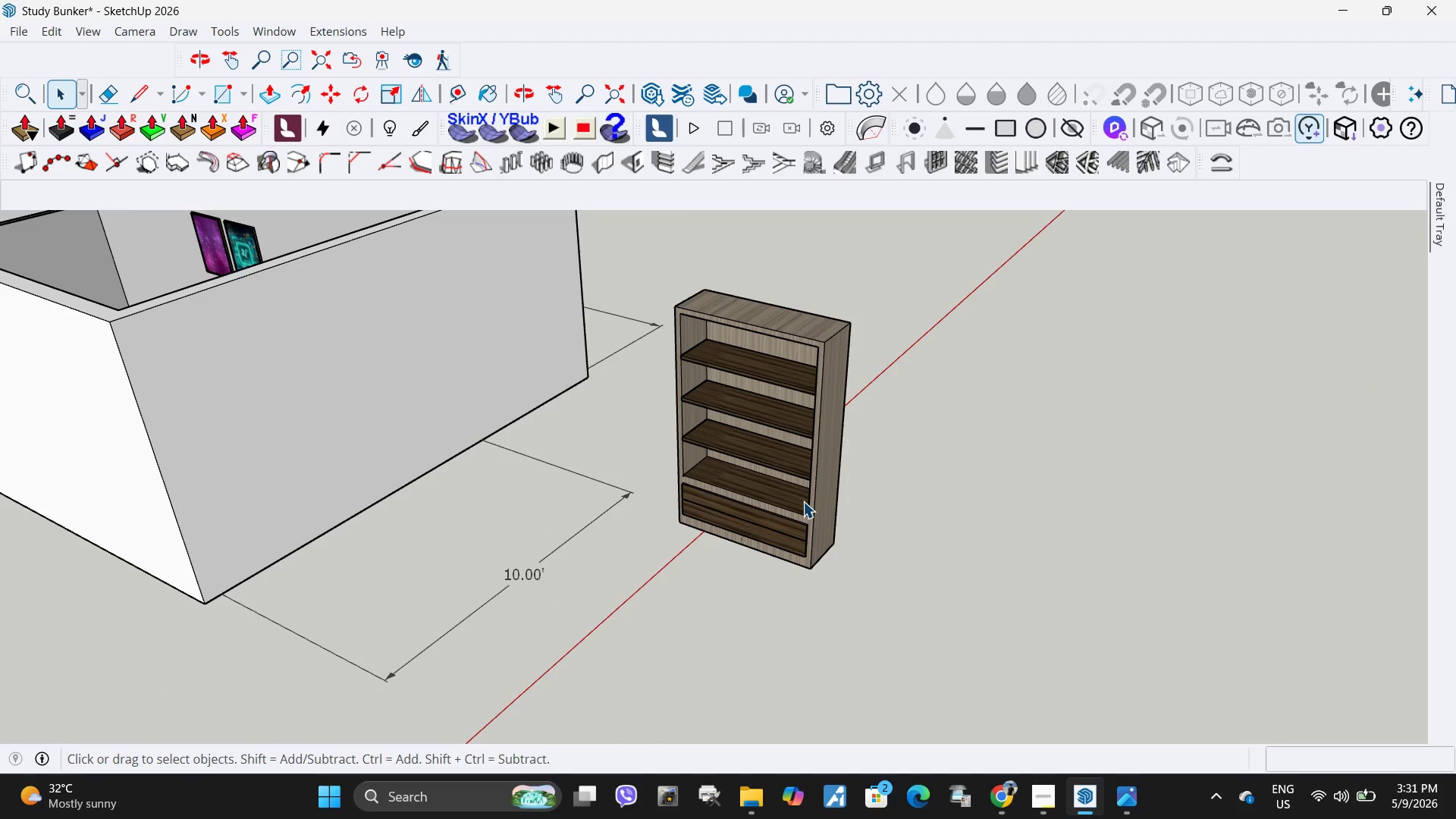 
left_click([803, 501])
 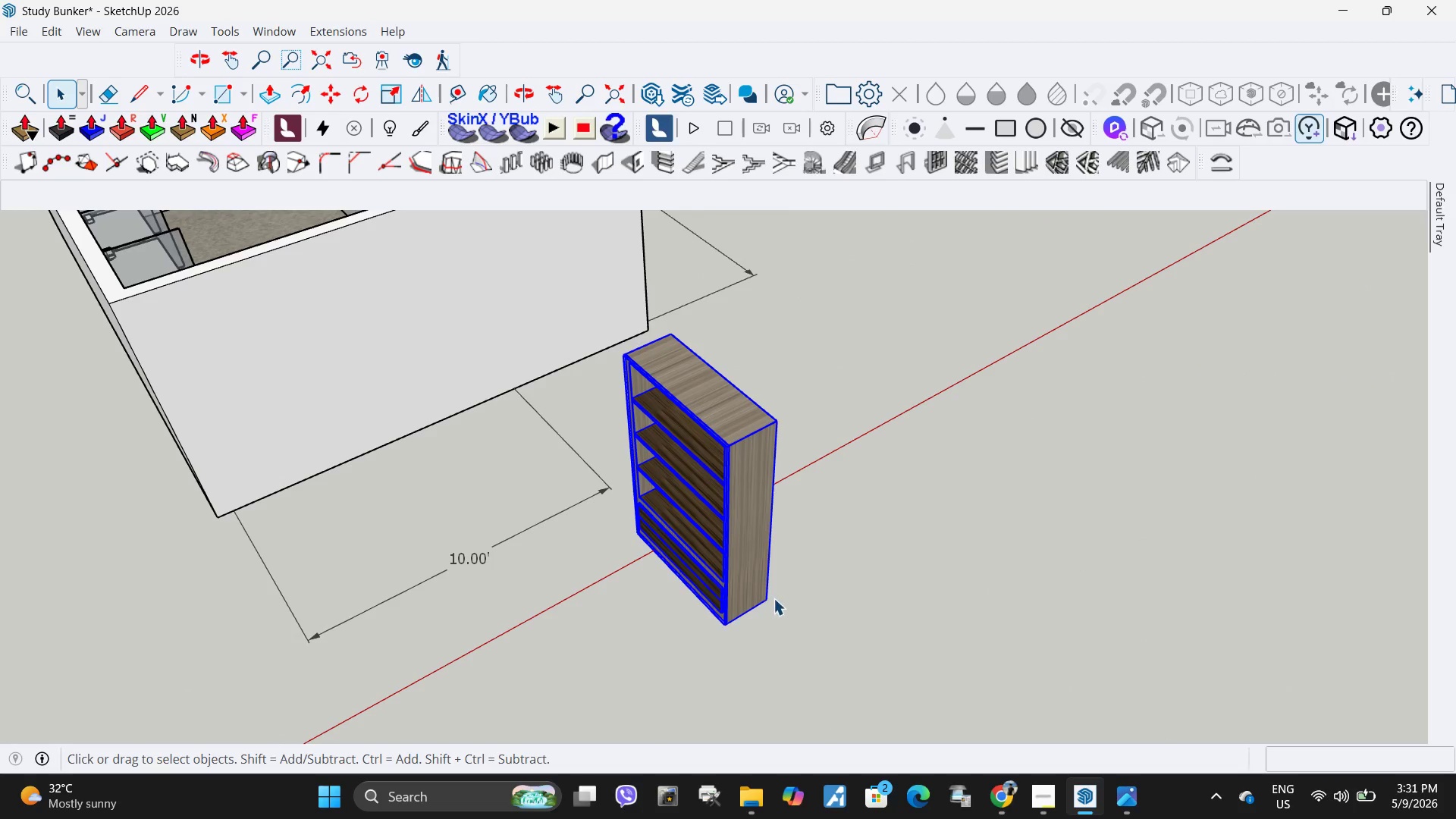 
key(M)
 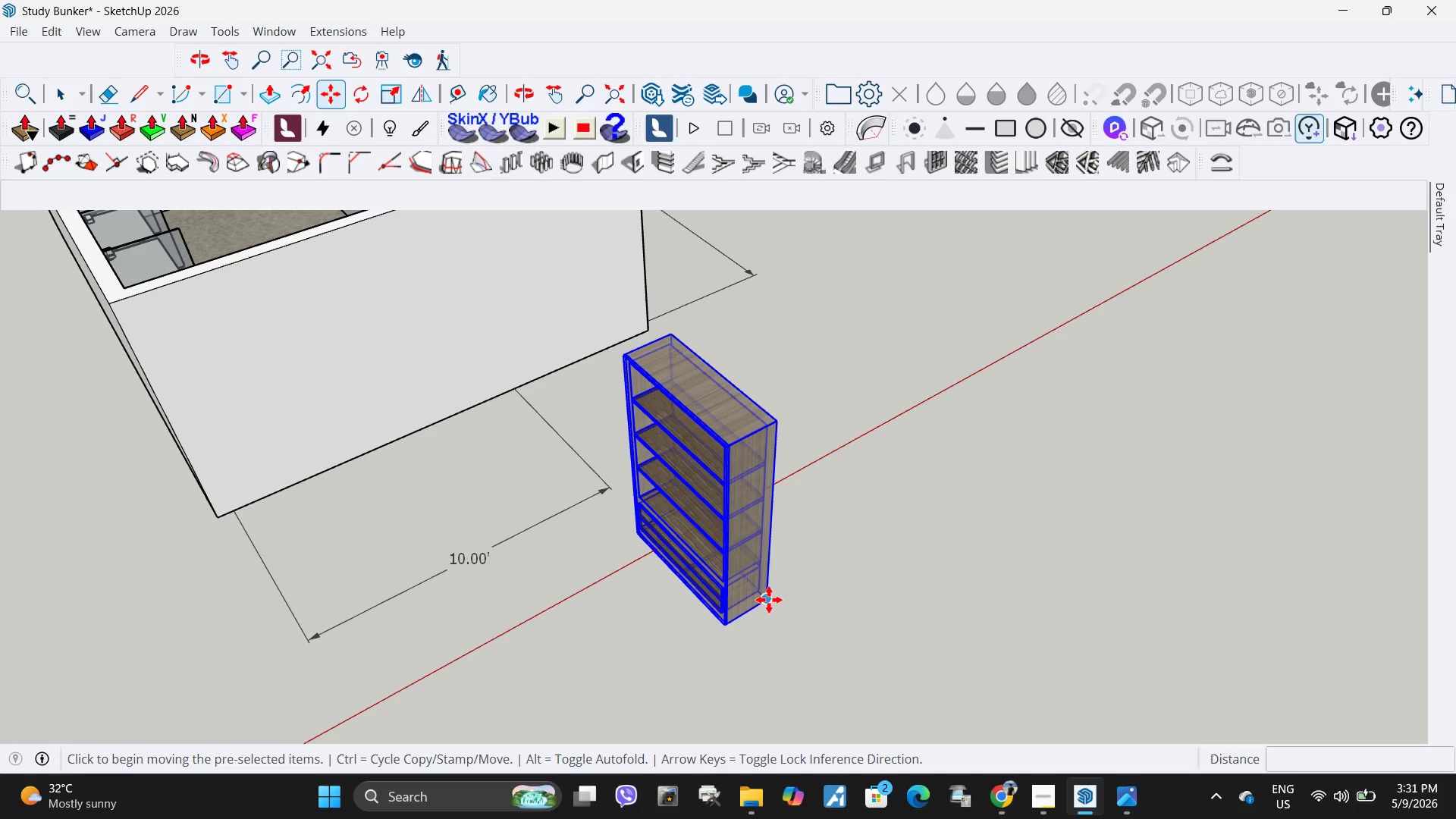 
left_click([769, 600])
 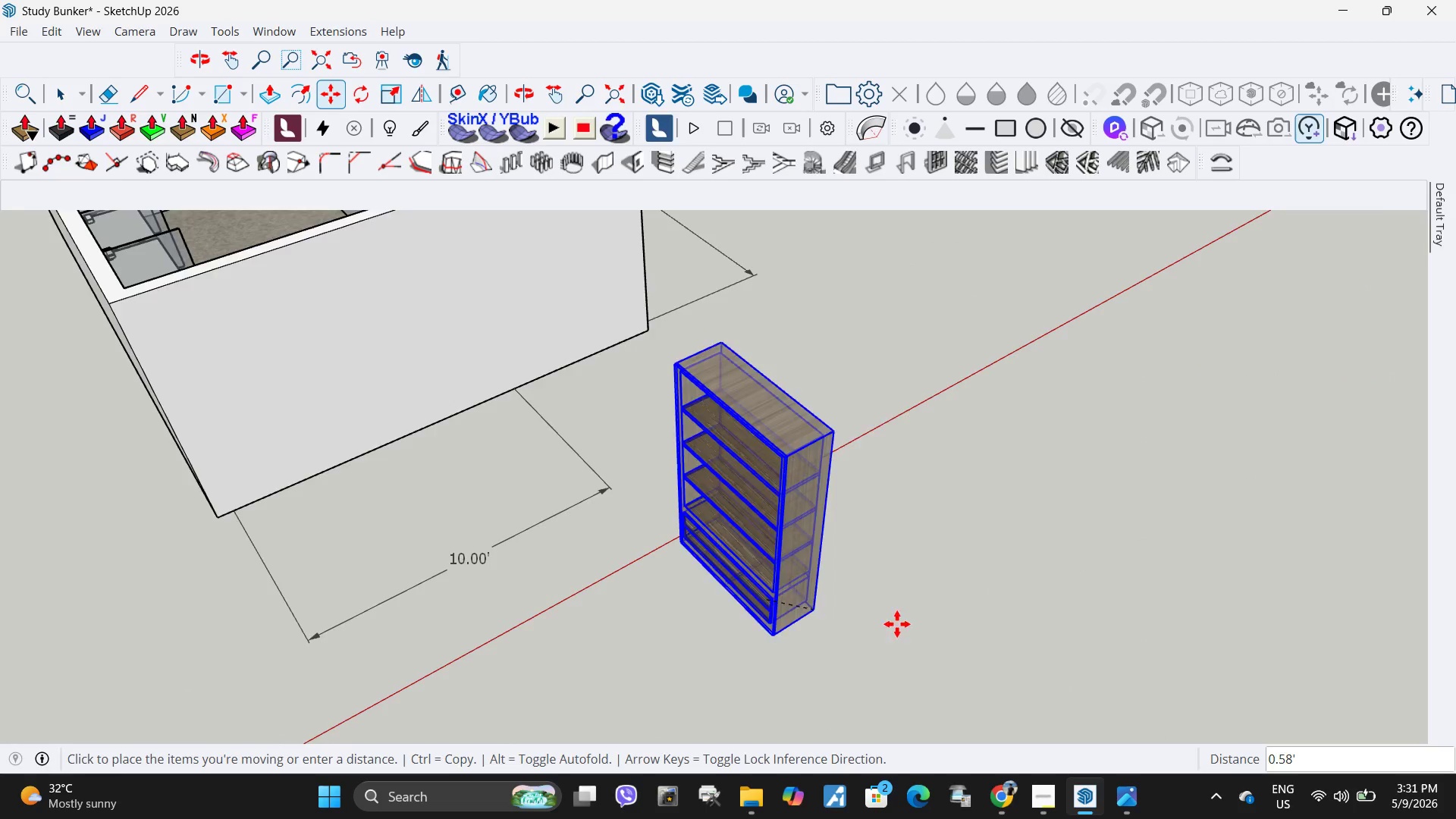 
scroll: coordinate [851, 638], scroll_direction: down, amount: 10.0
 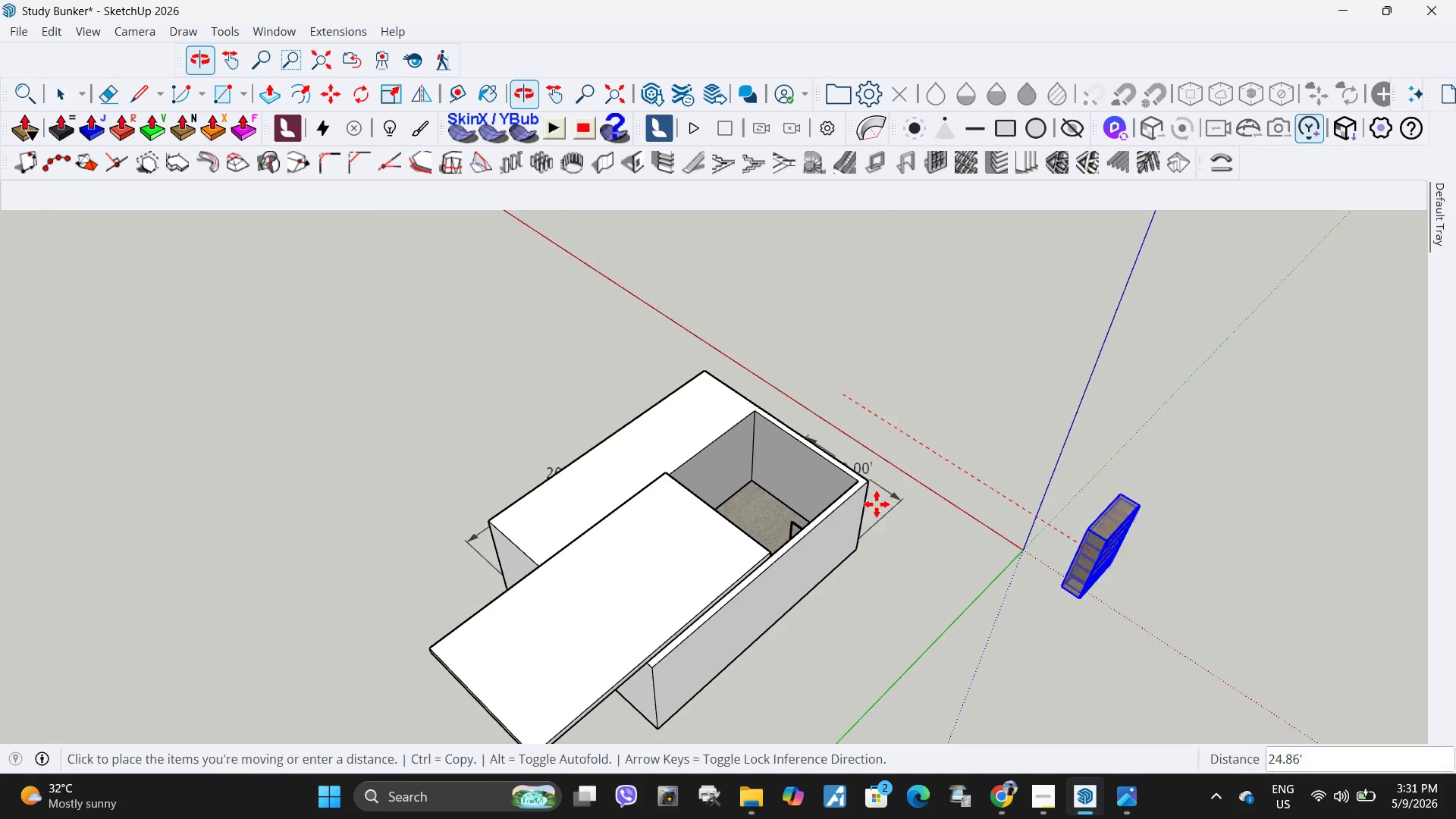 
scroll: coordinate [664, 484], scroll_direction: up, amount: 5.0
 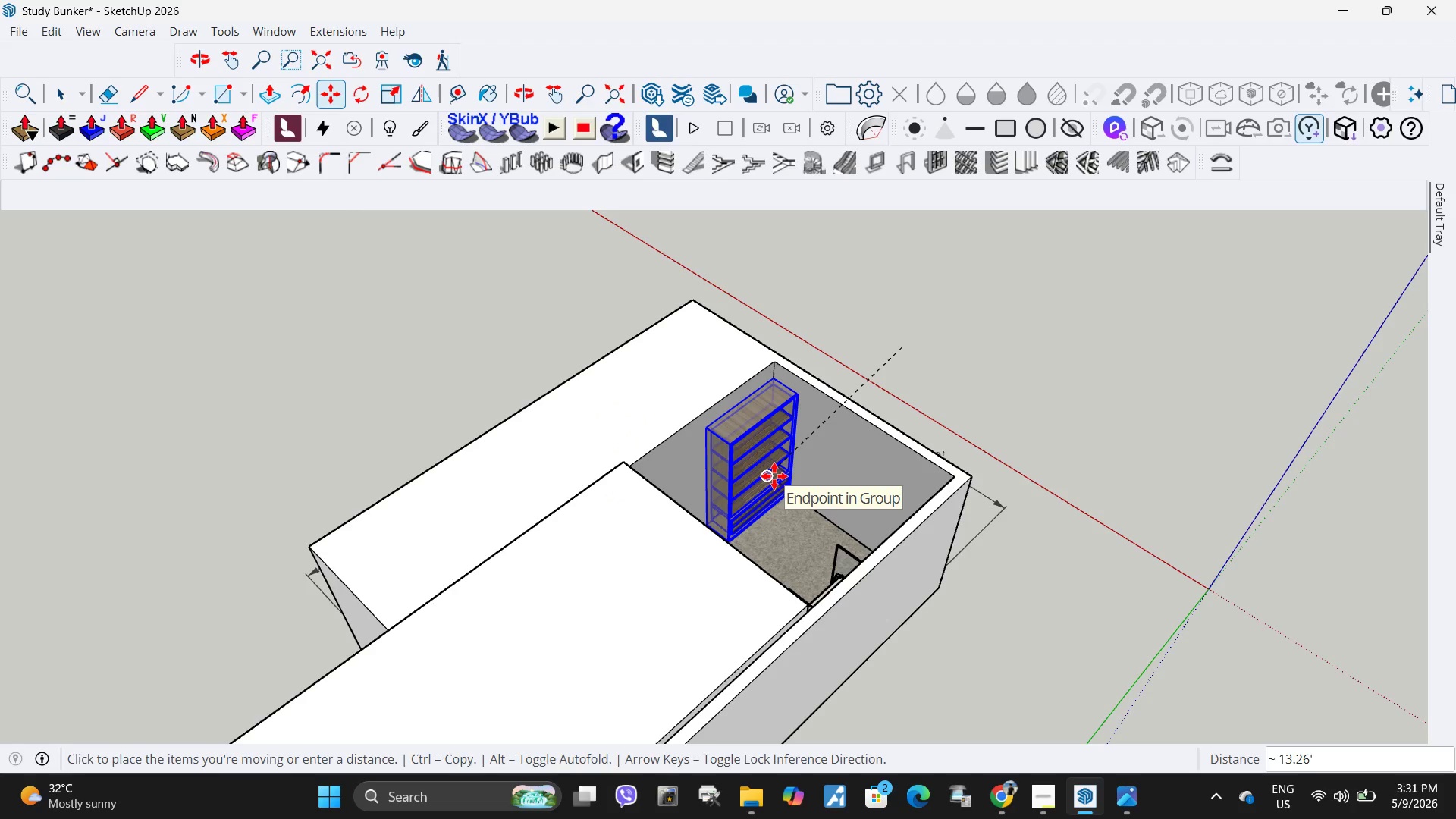 
left_click([774, 476])
 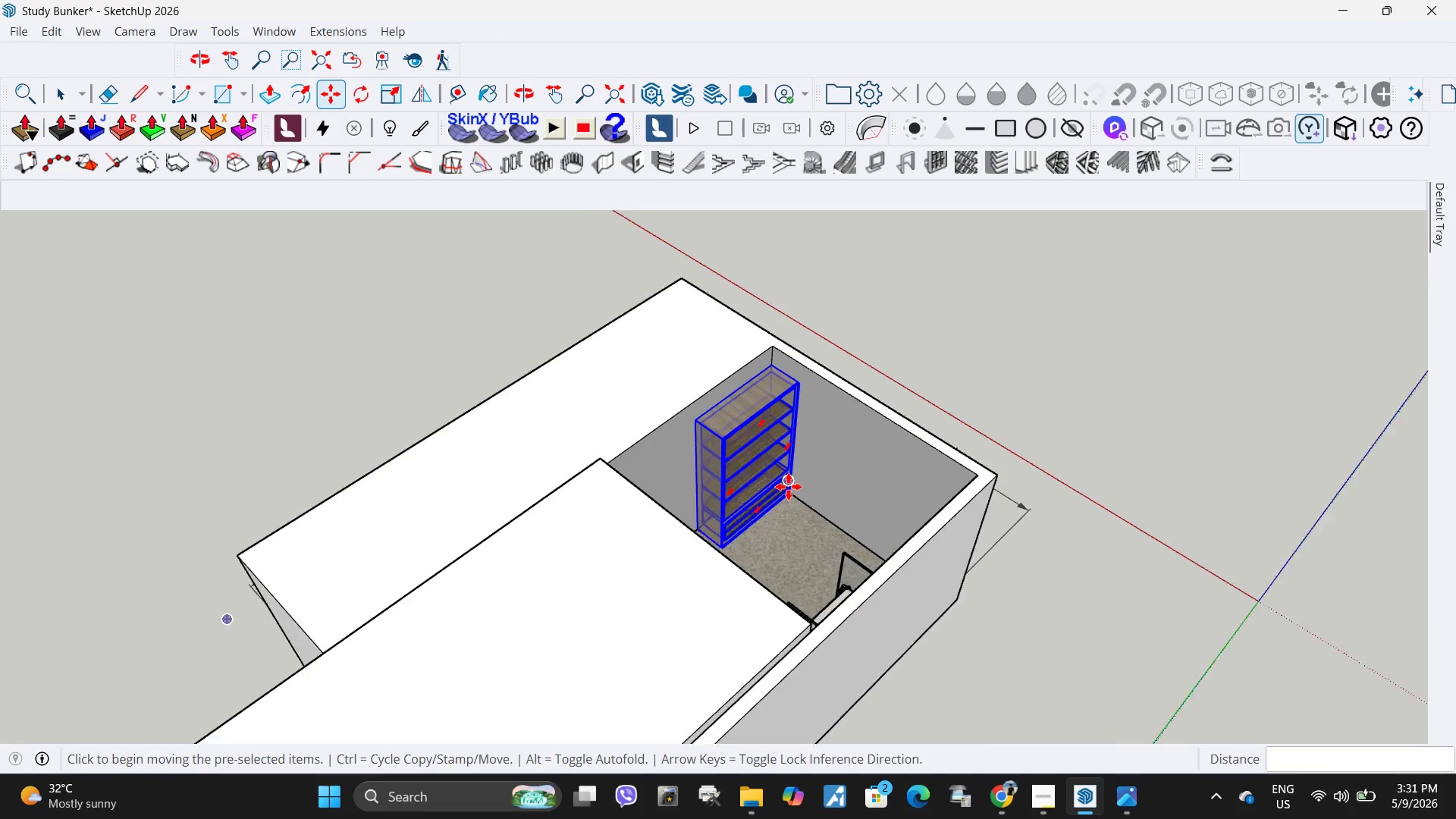 
scroll: coordinate [769, 566], scroll_direction: up, amount: 8.0
 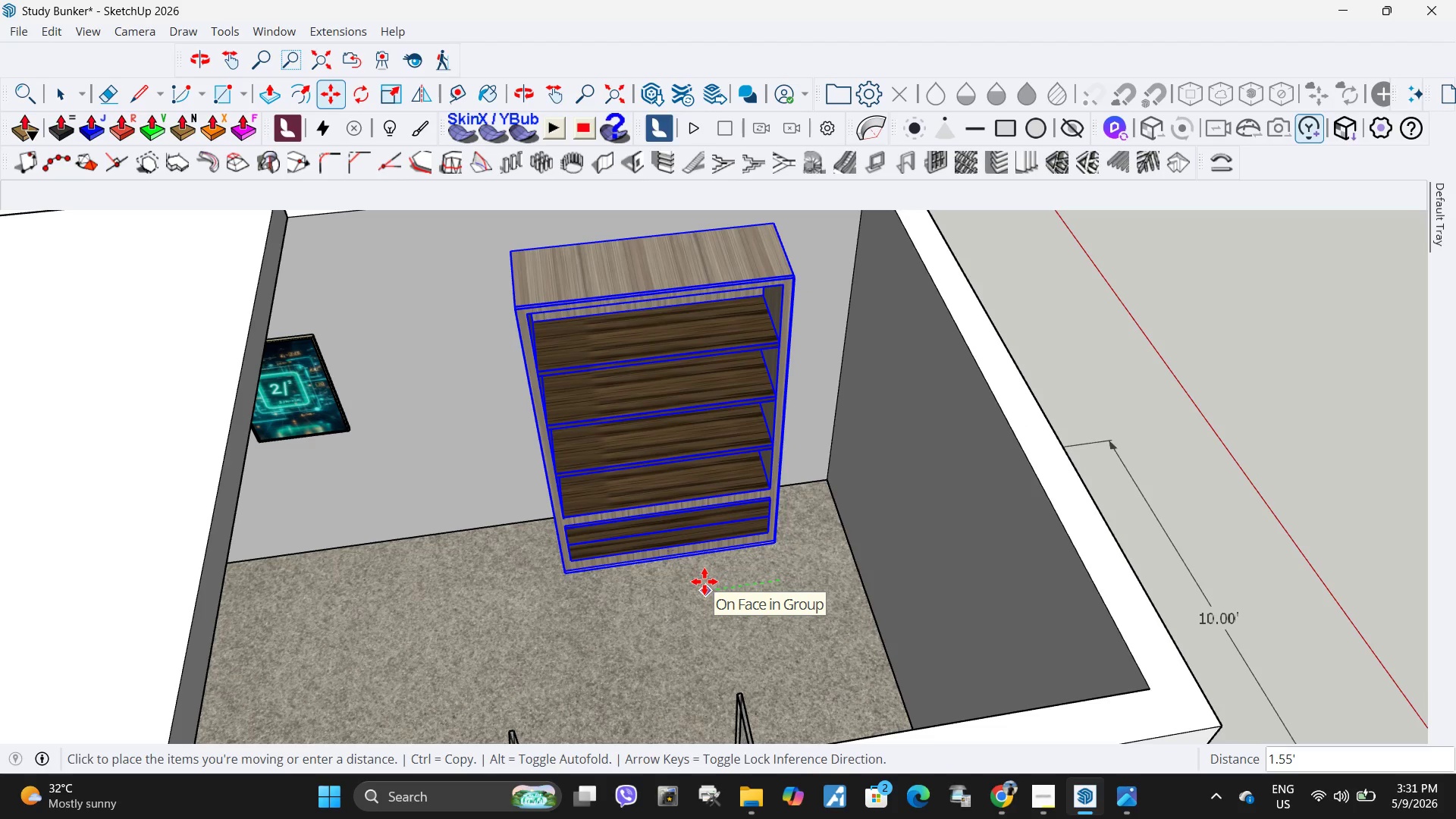 
key(Numpad1)
 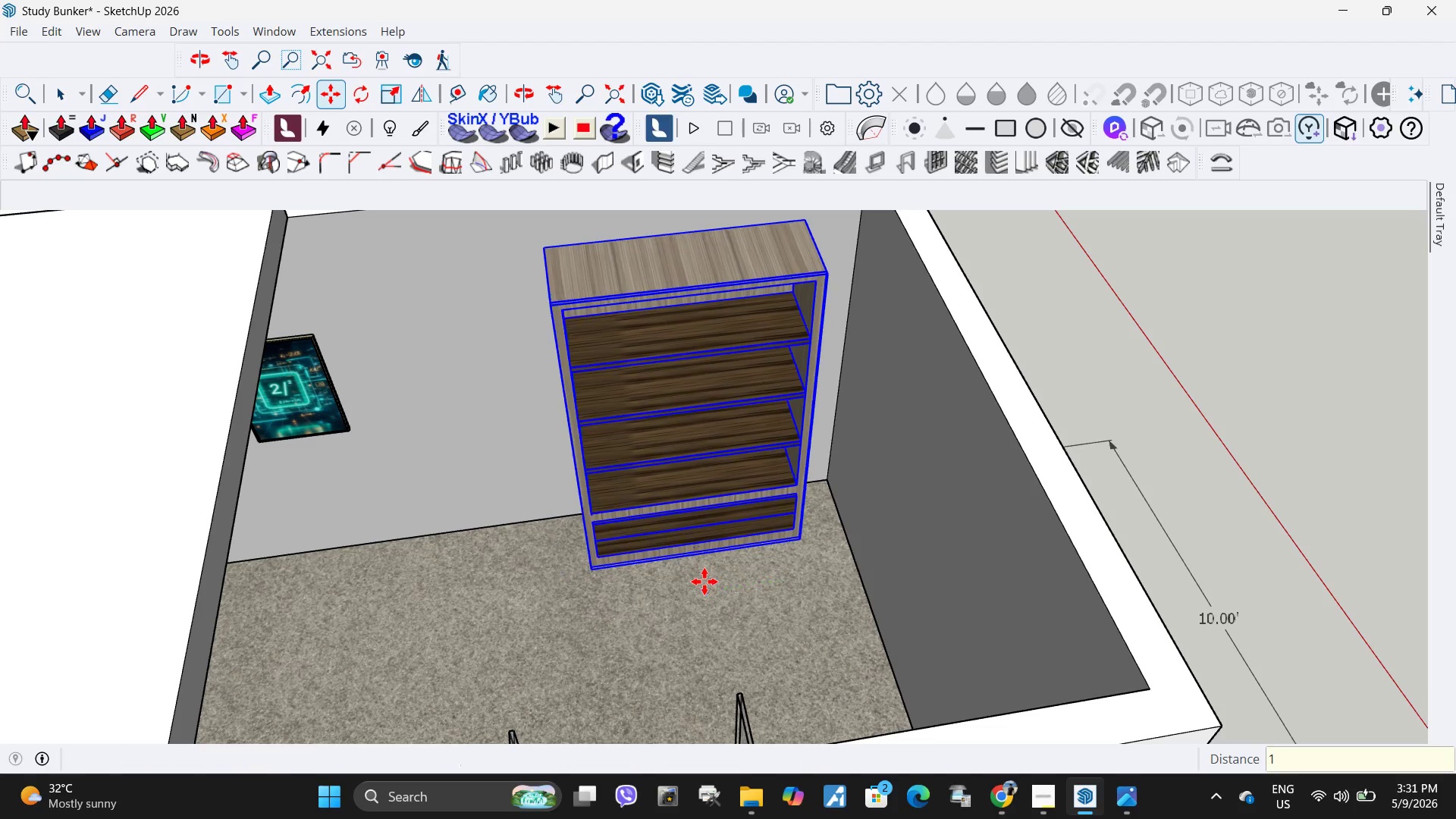 
key(NumpadEnter)
 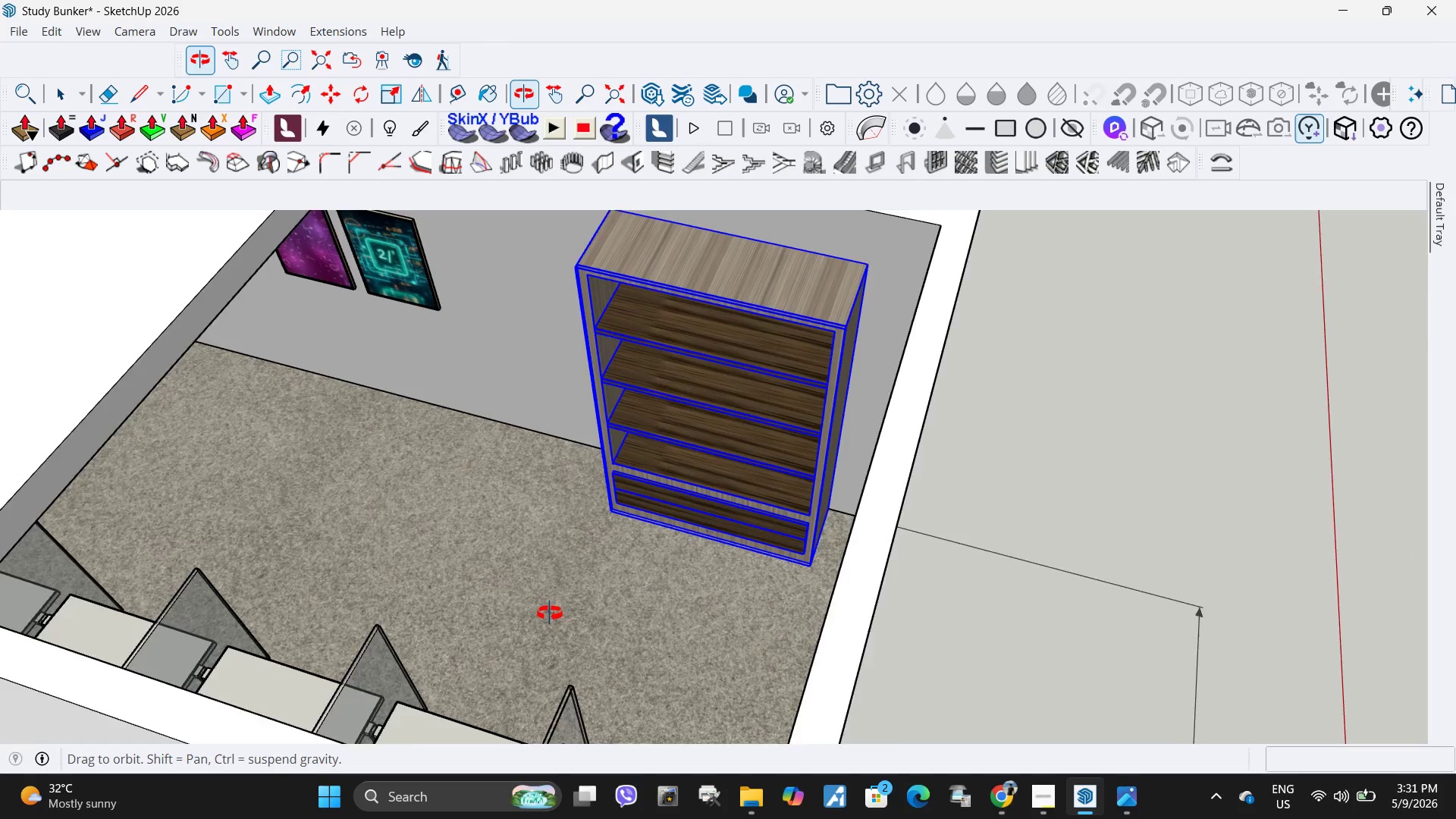 
left_click_drag(start_coordinate=[739, 607], to_coordinate=[726, 607])
 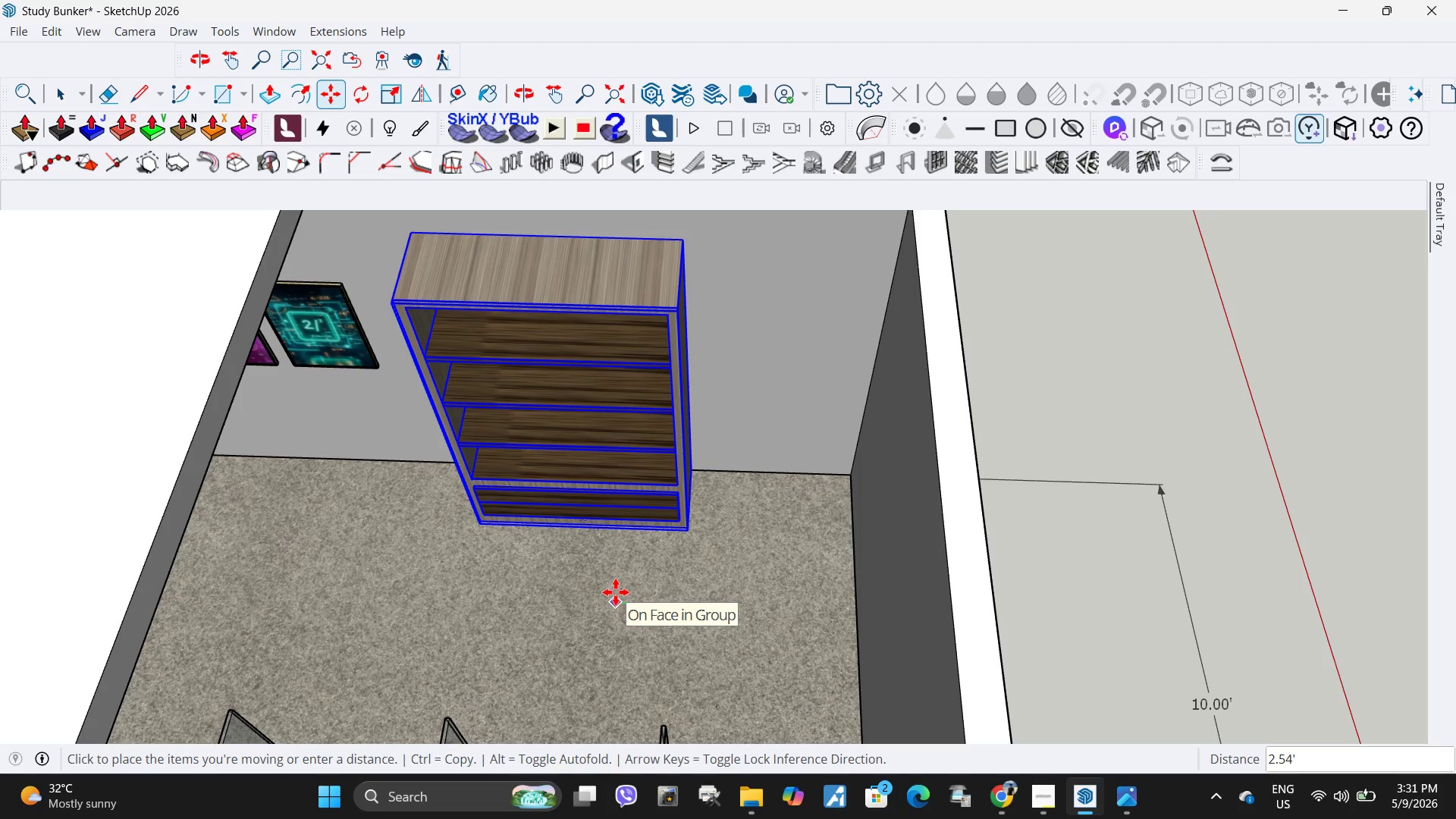 
key(Numpad2)
 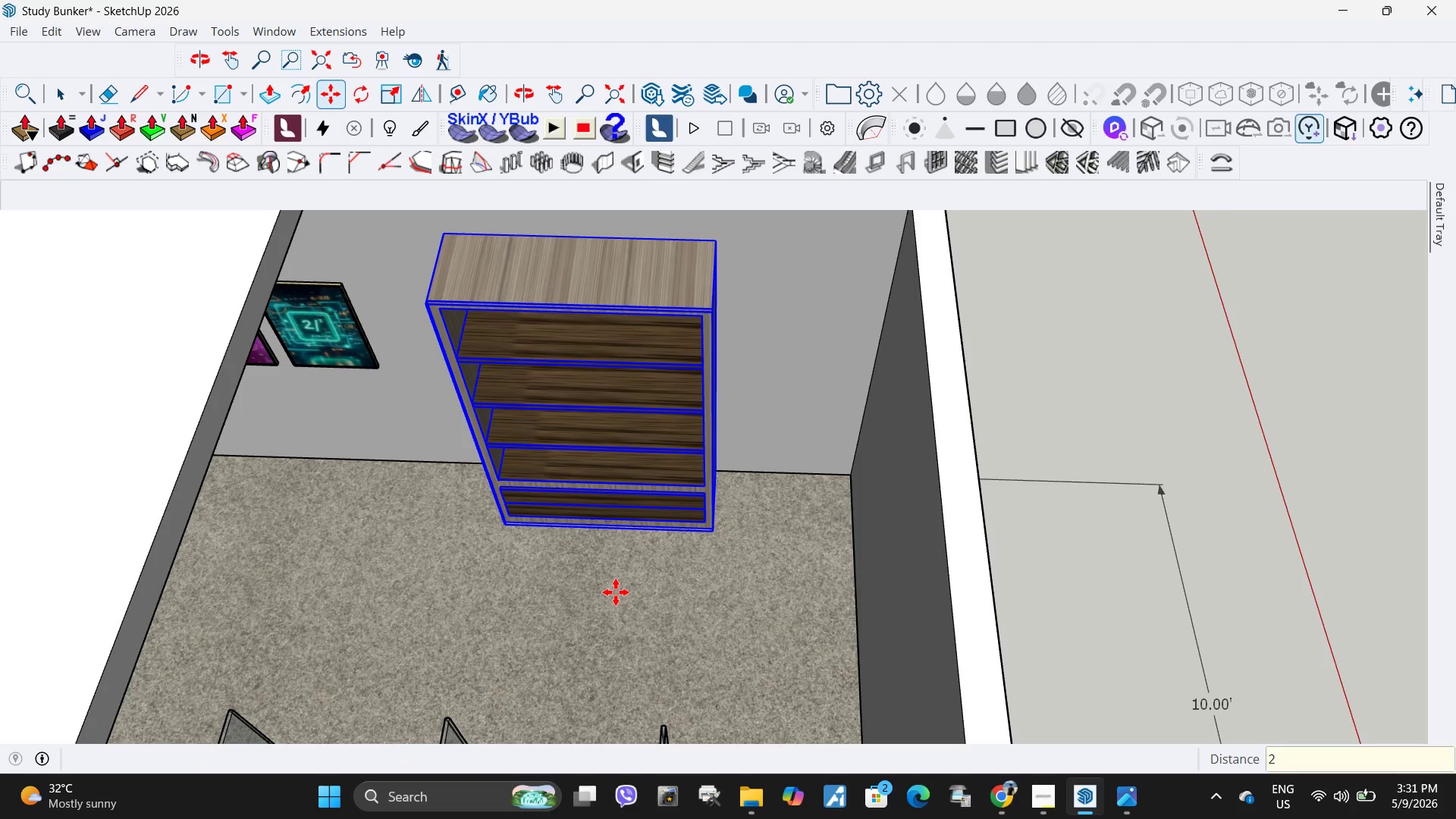 
key(NumpadEnter)
 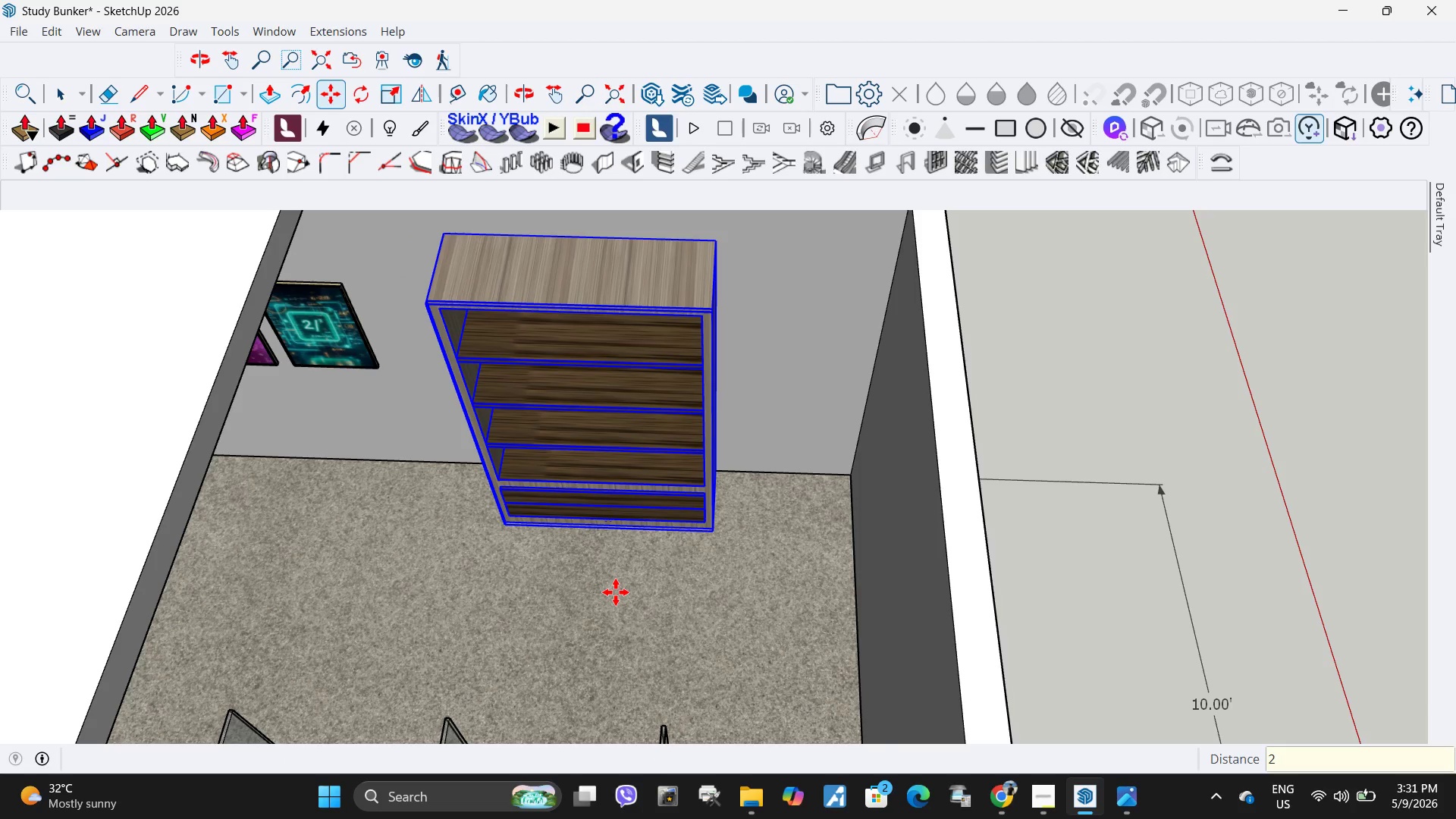 
key(Space)
 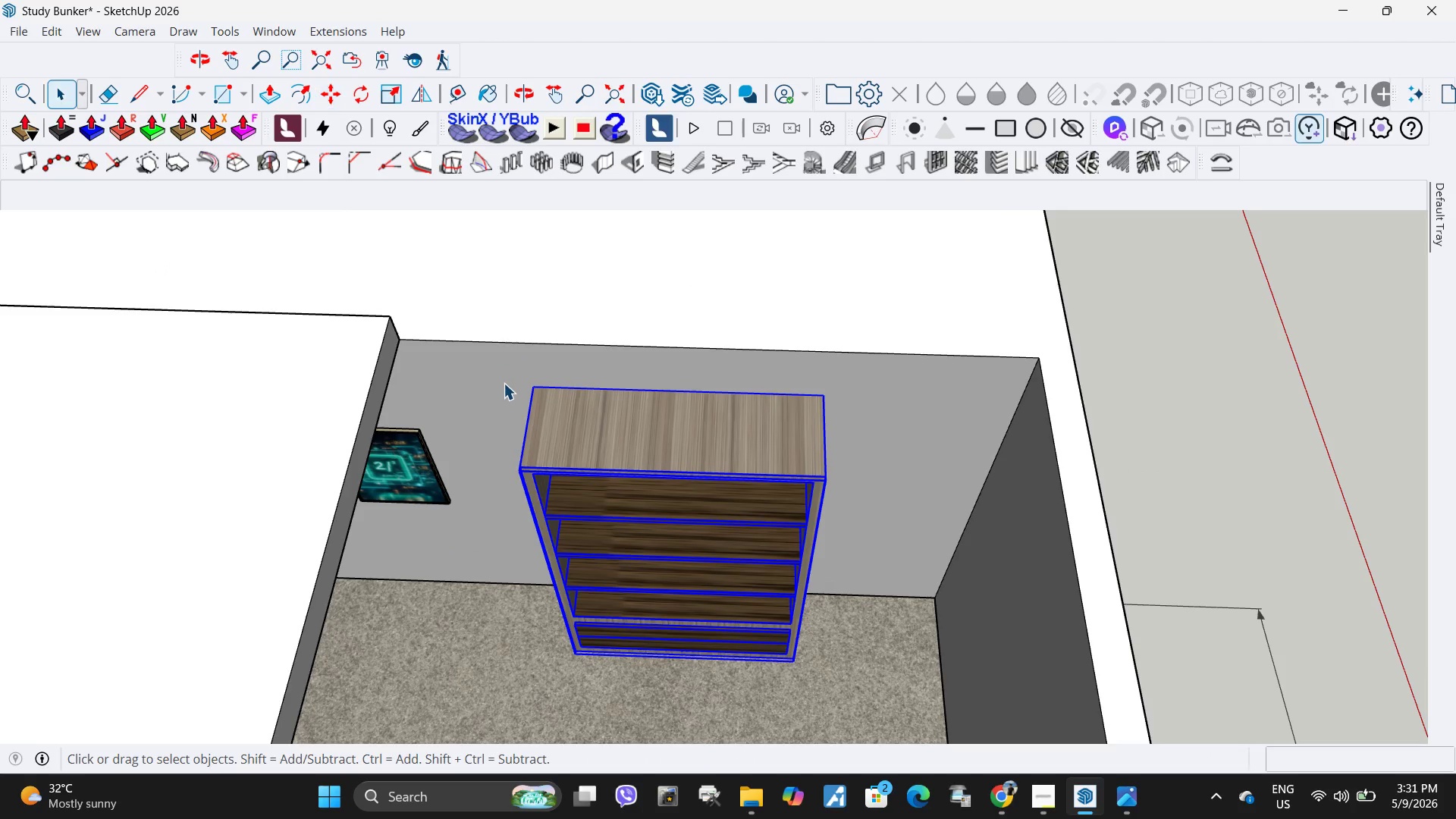 
left_click([504, 383])
 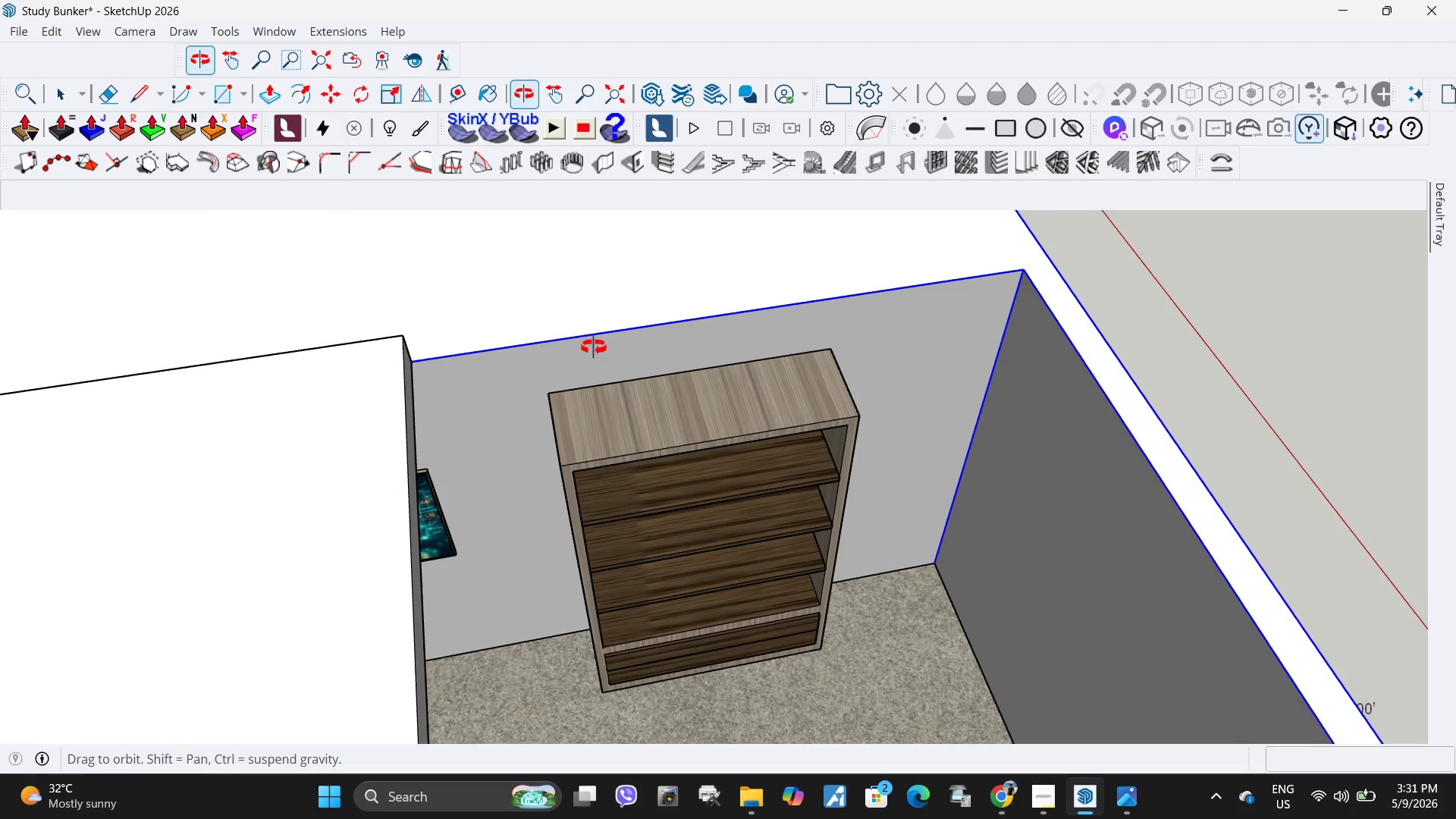 
scroll: coordinate [506, 383], scroll_direction: up, amount: 1.0
 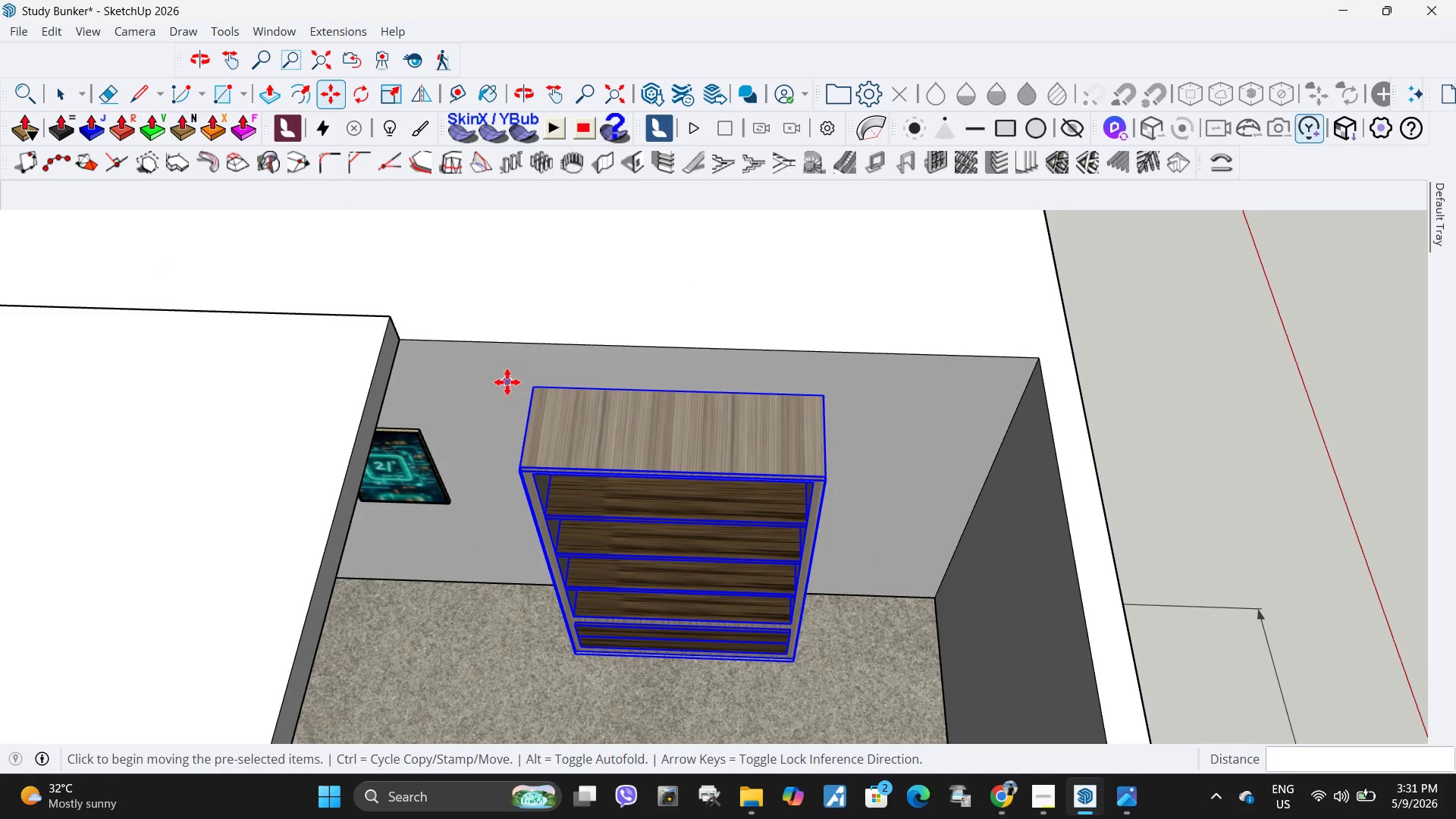 
left_click_drag(start_coordinate=[535, 410], to_coordinate=[529, 412])
 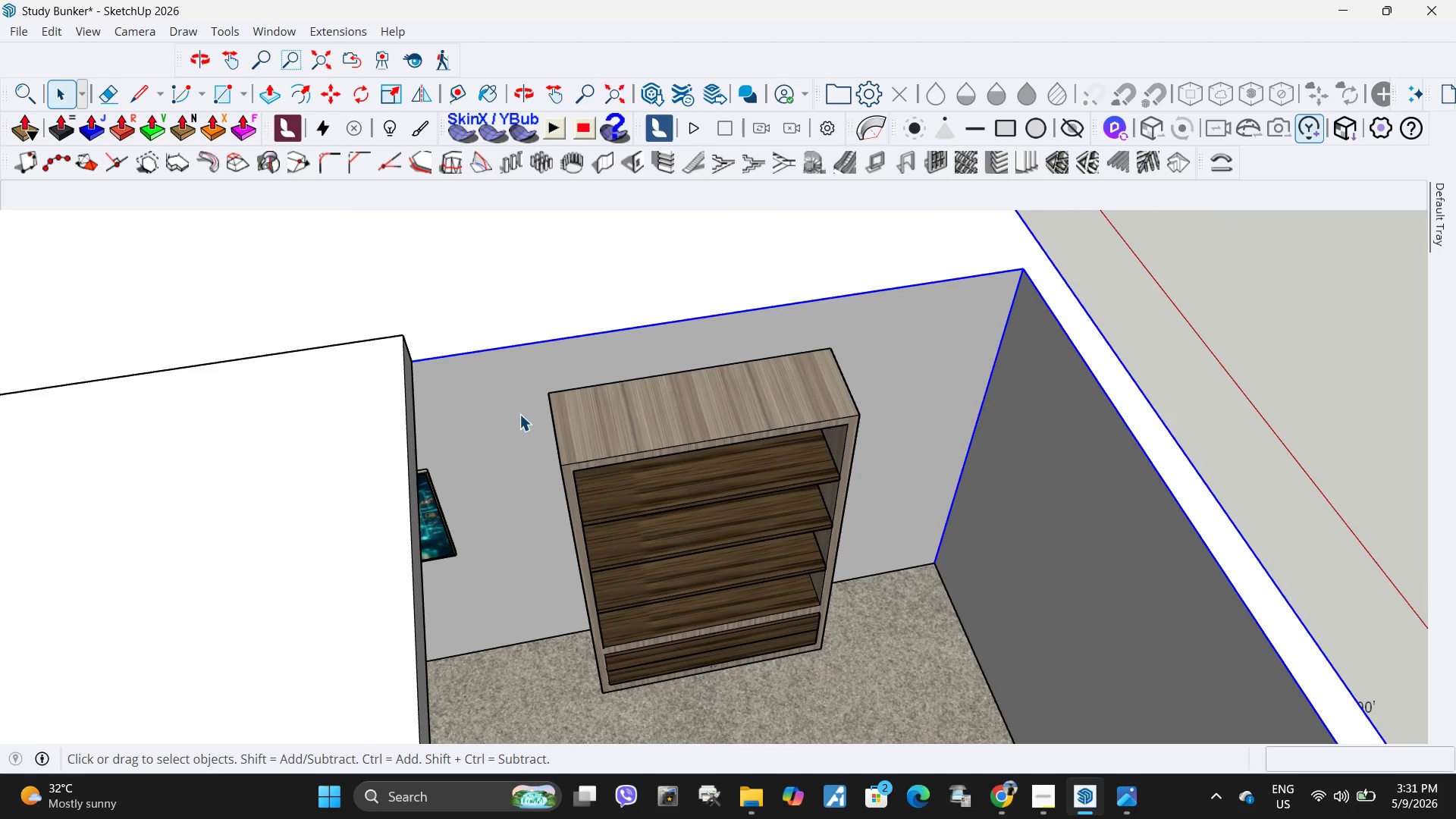 
double_click([519, 414])
 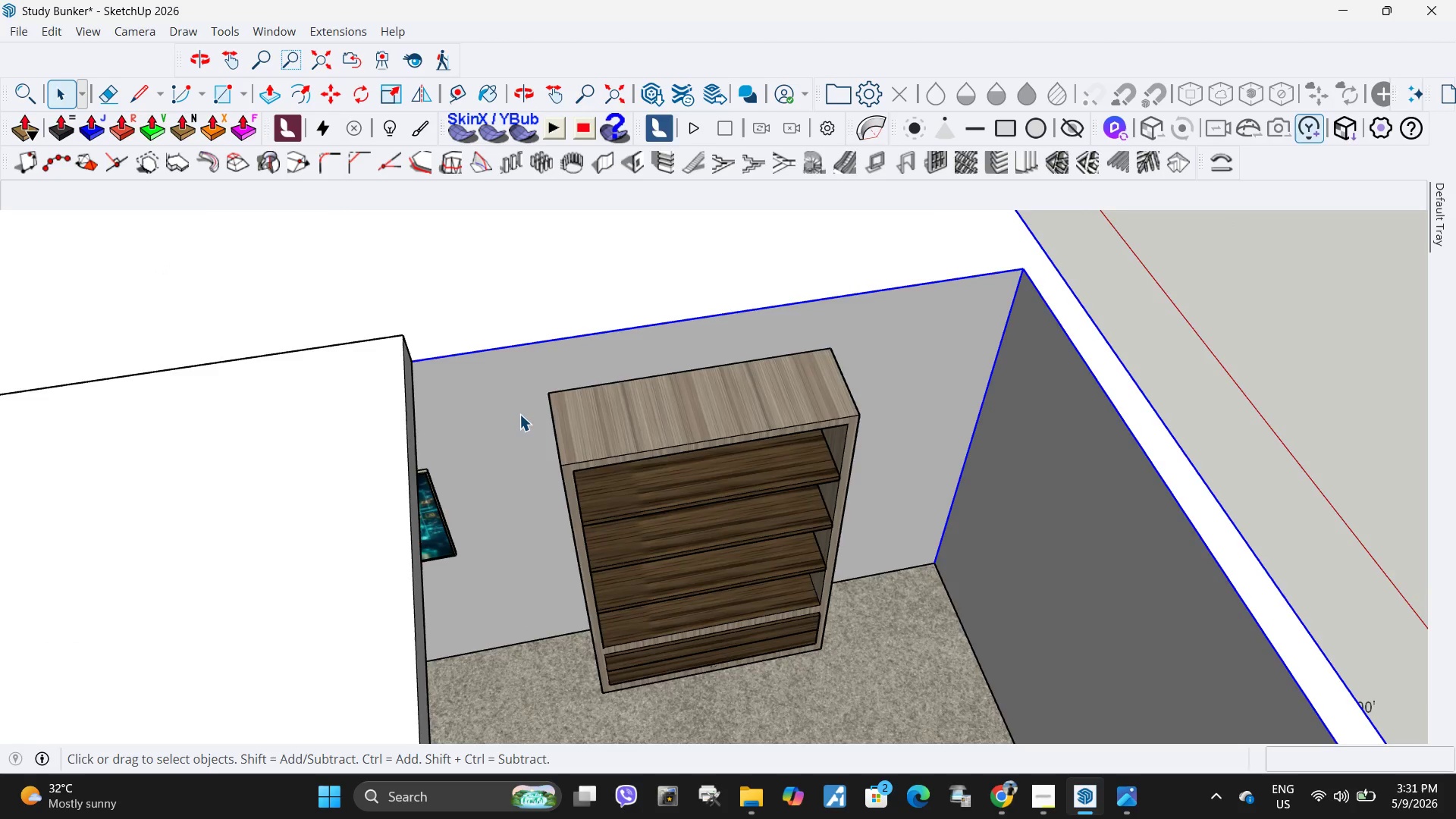 
triple_click([519, 414])
 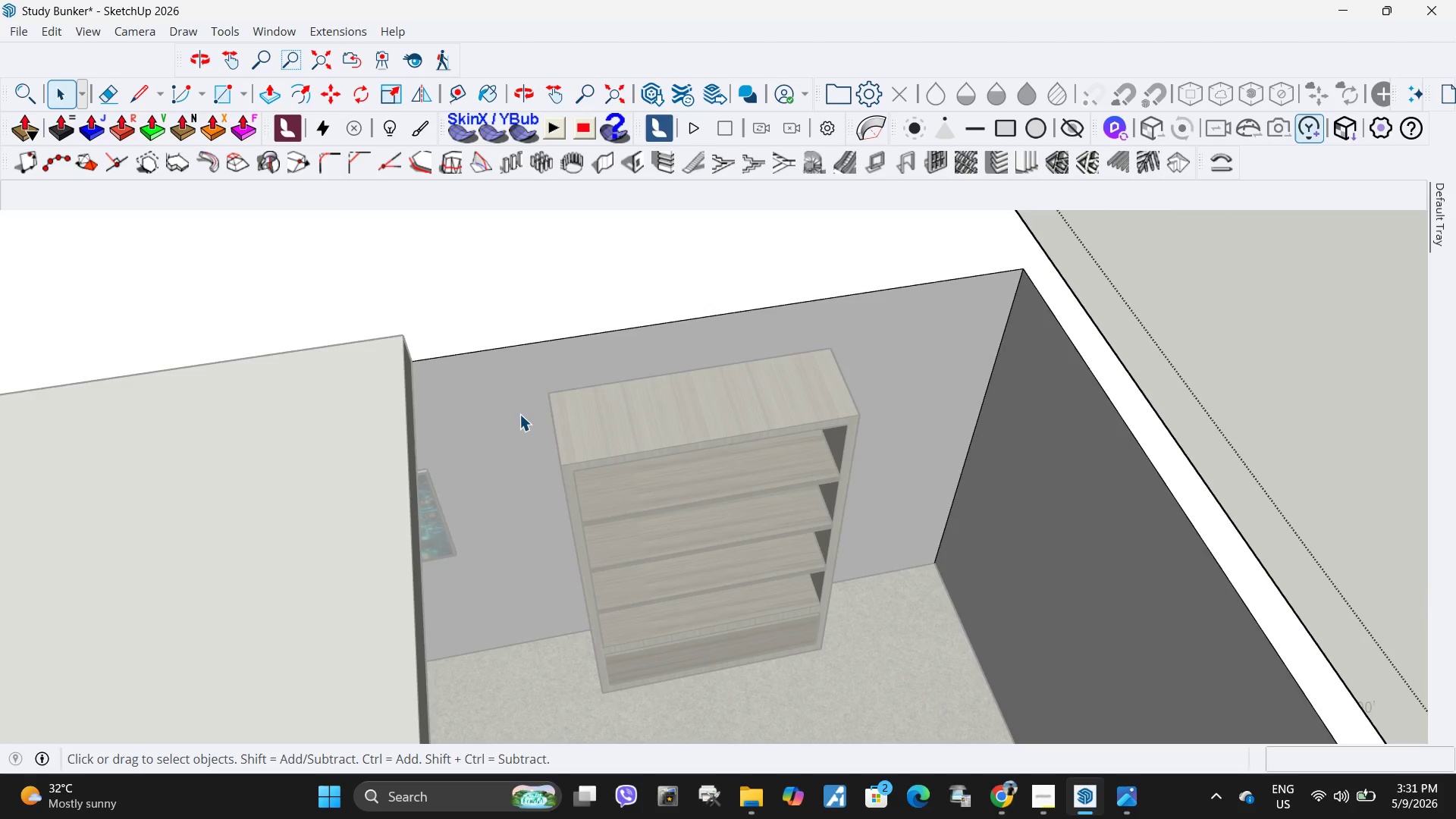 
triple_click([519, 414])
 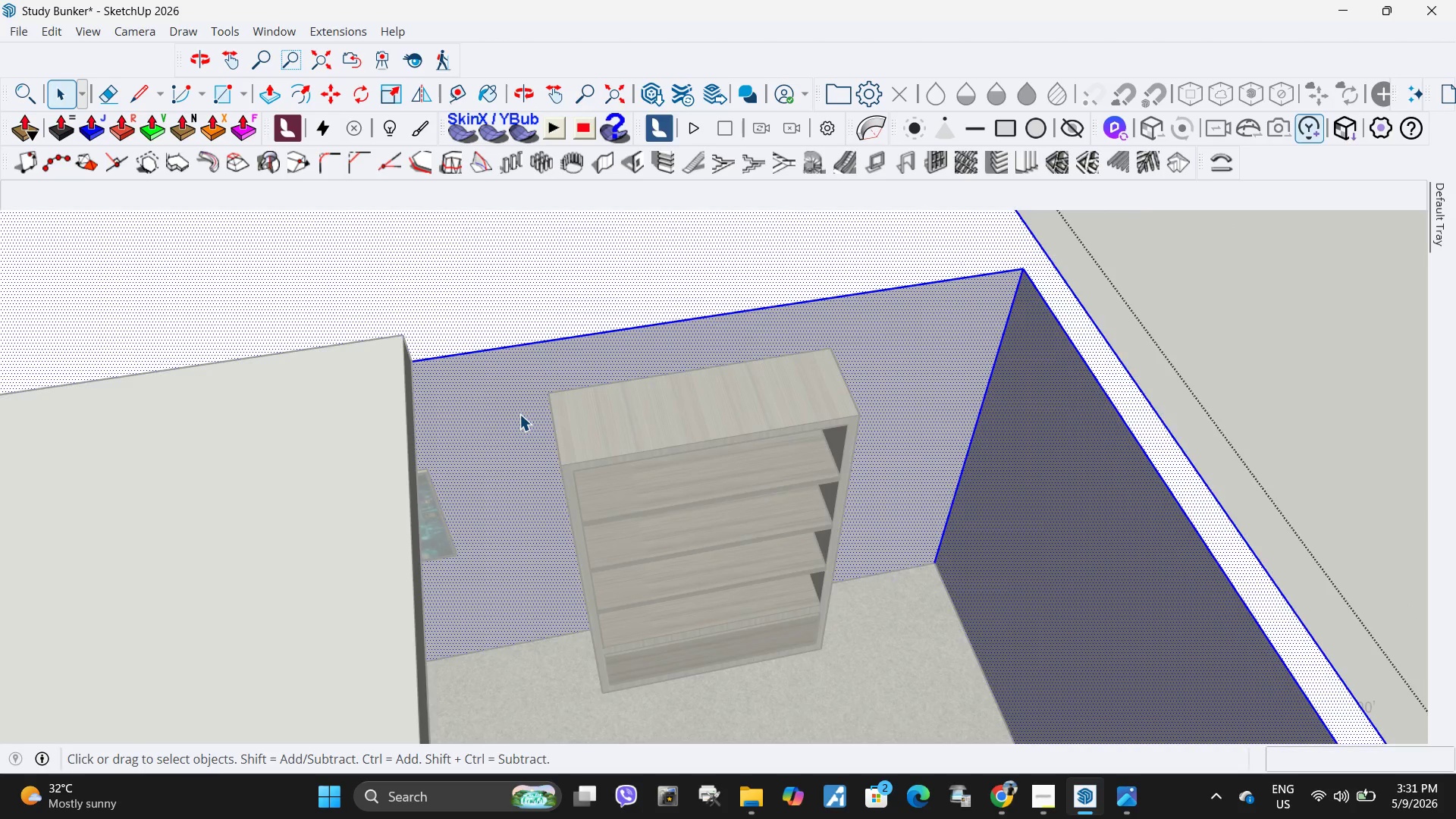 
left_click([519, 414])
 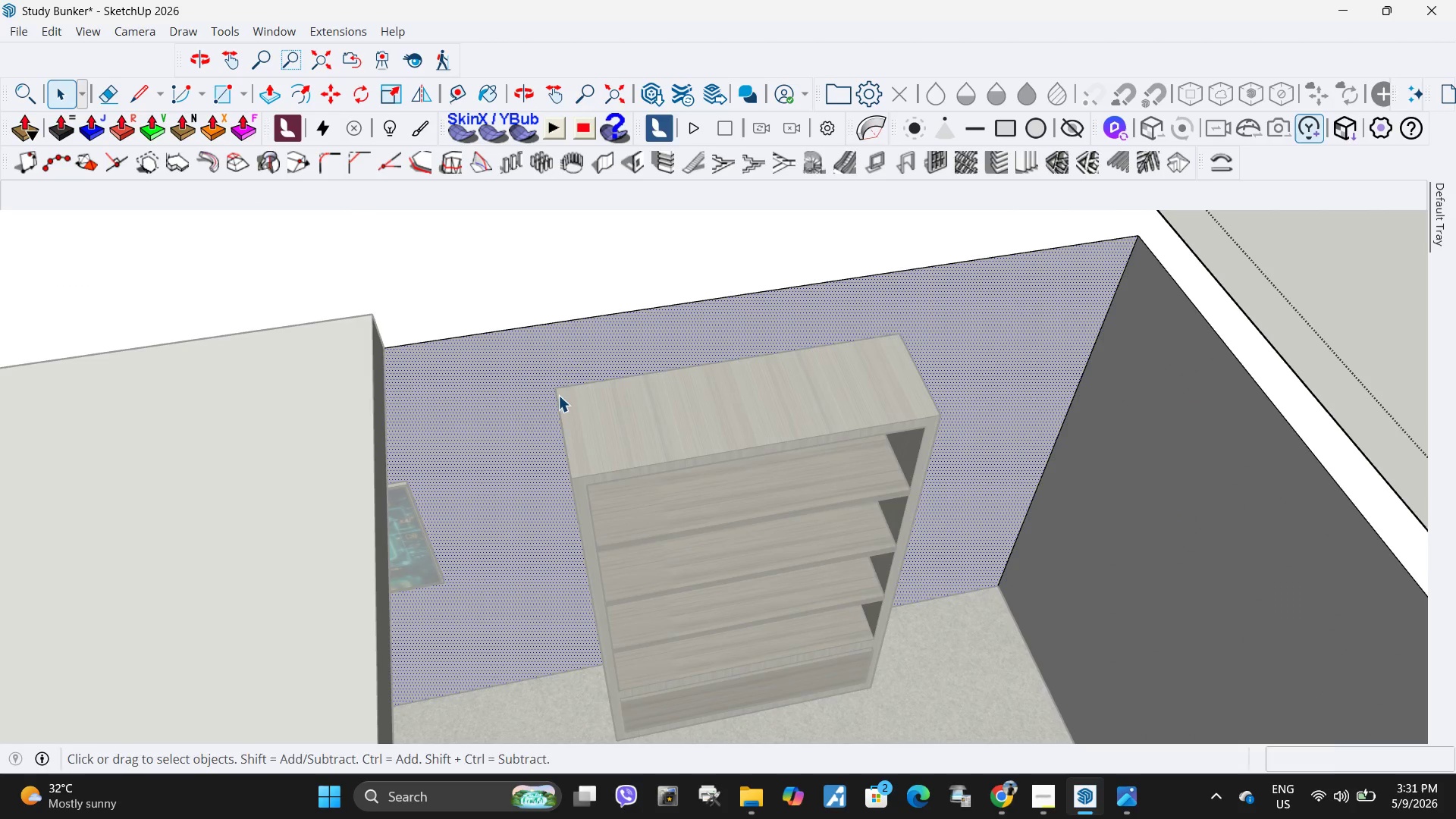 
scroll: coordinate [519, 414], scroll_direction: up, amount: 2.0
 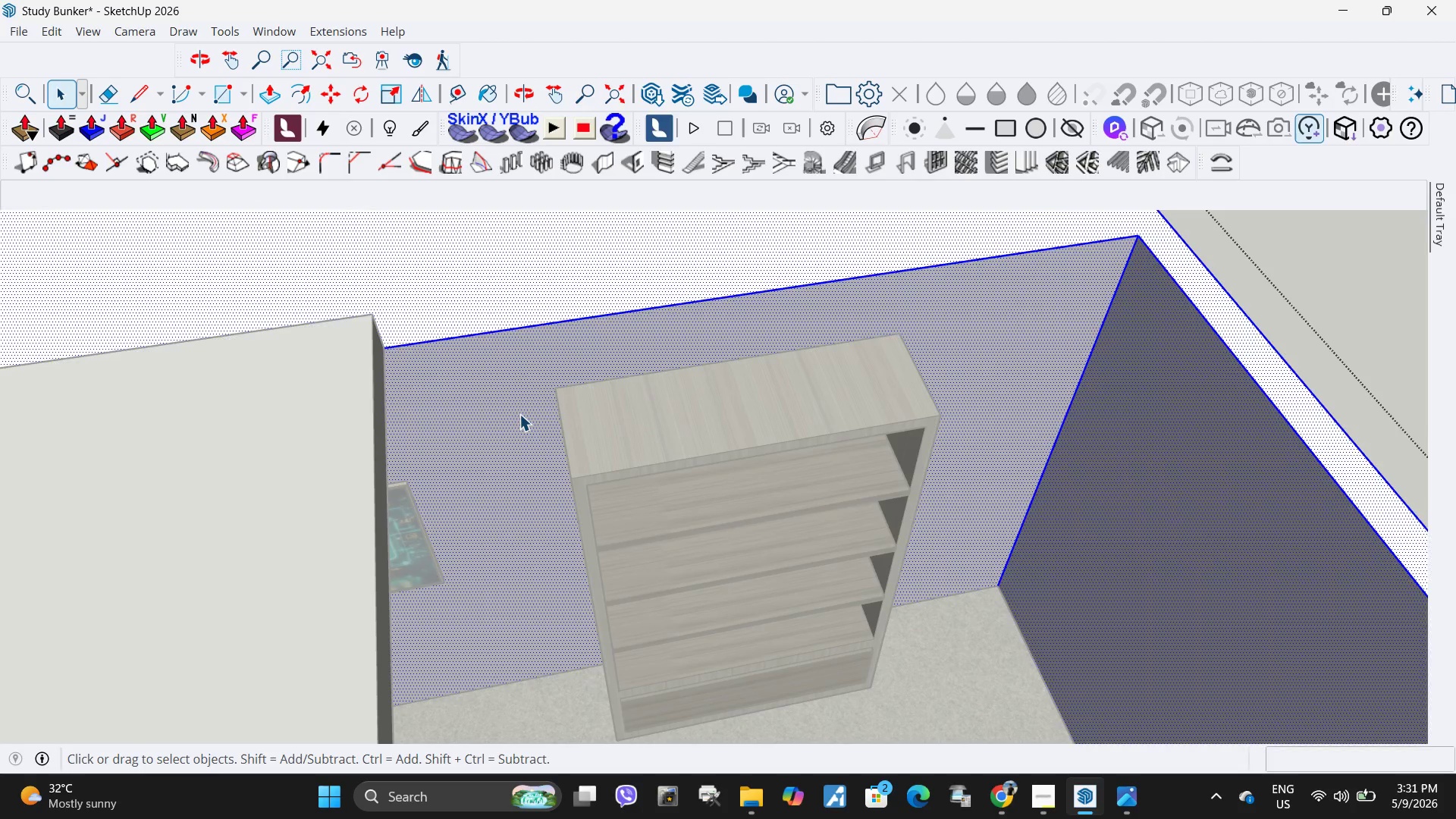 
key(R)
 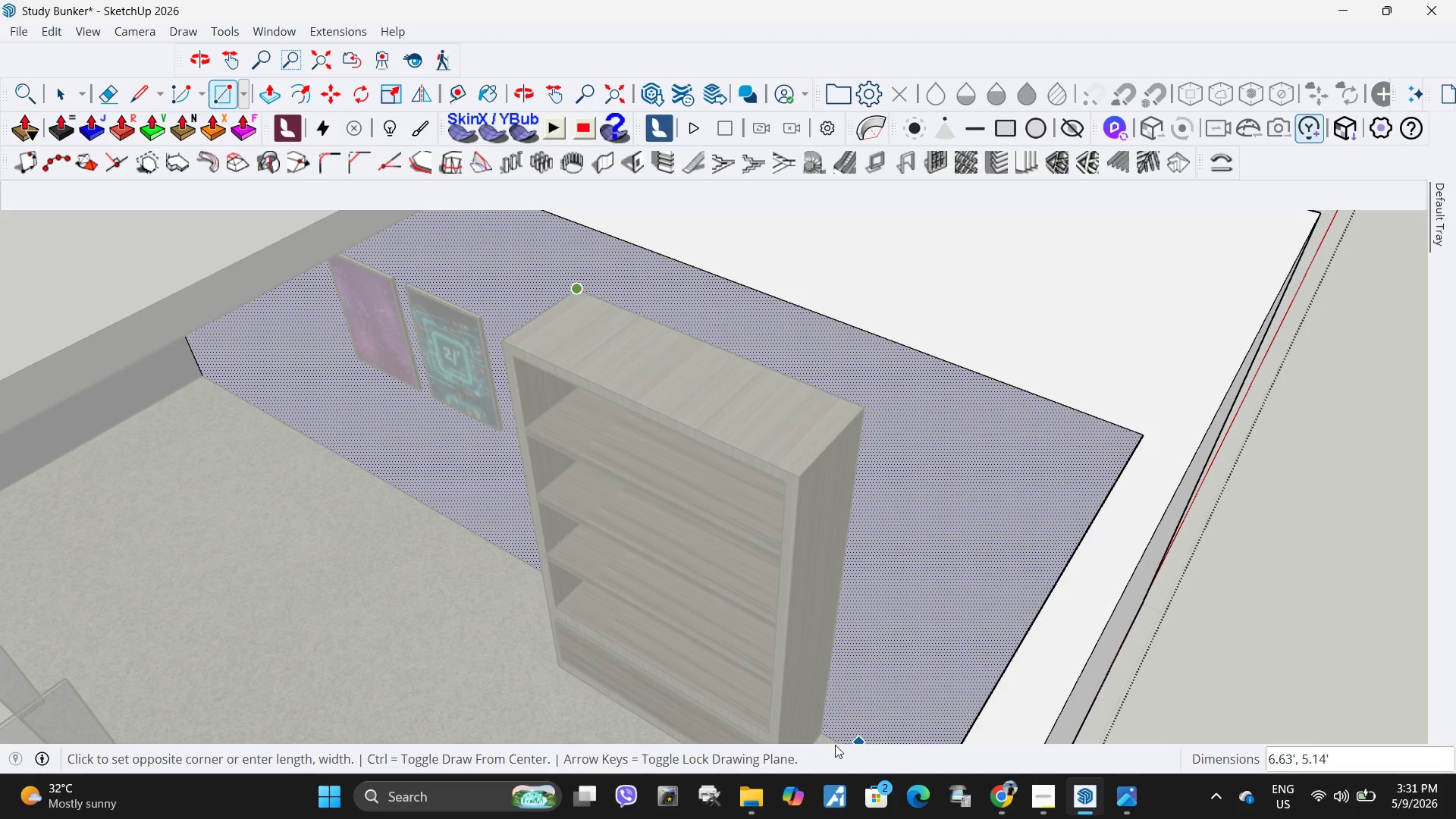 
left_click([827, 732])
 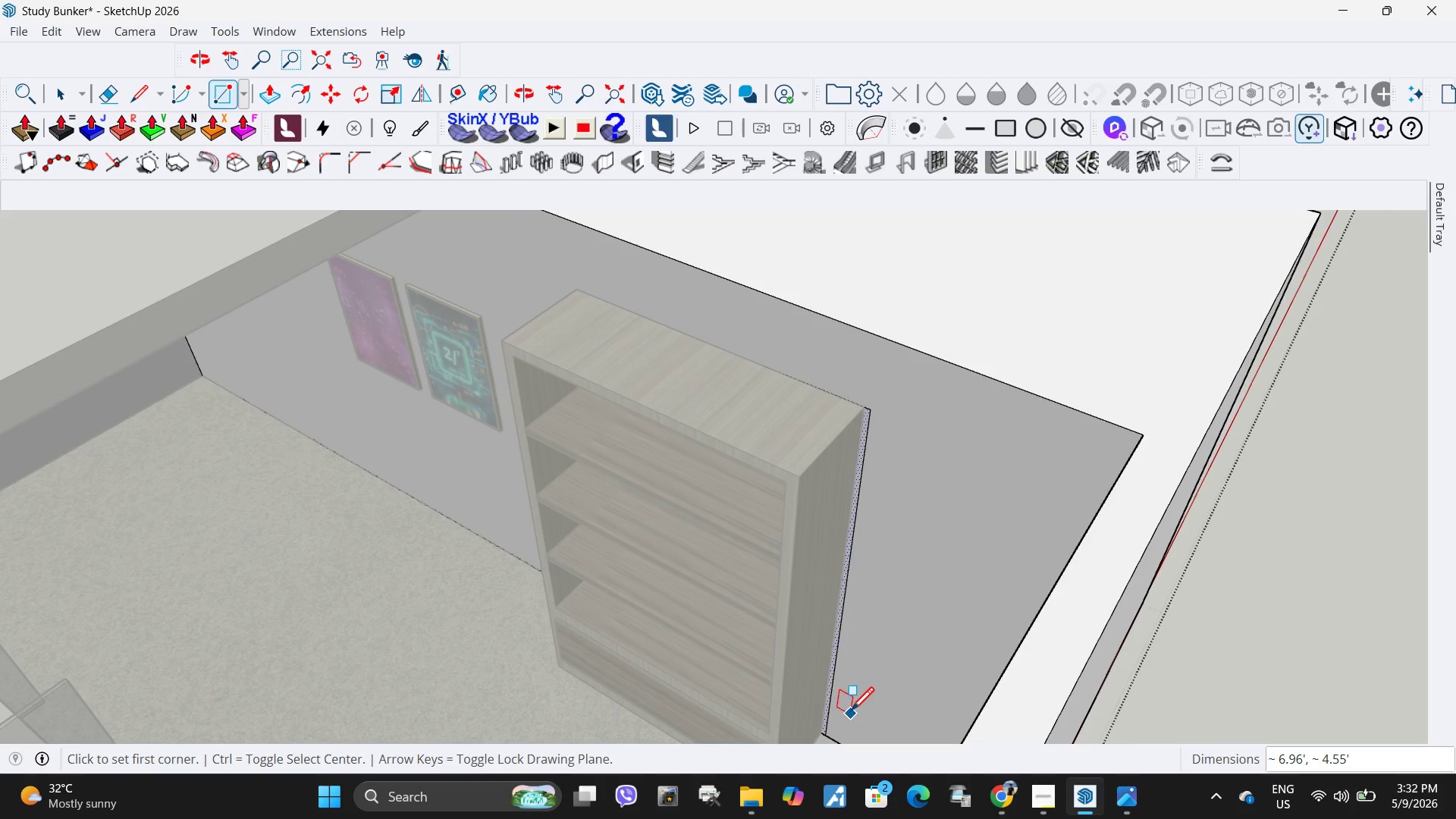 
key(Control+Z)
 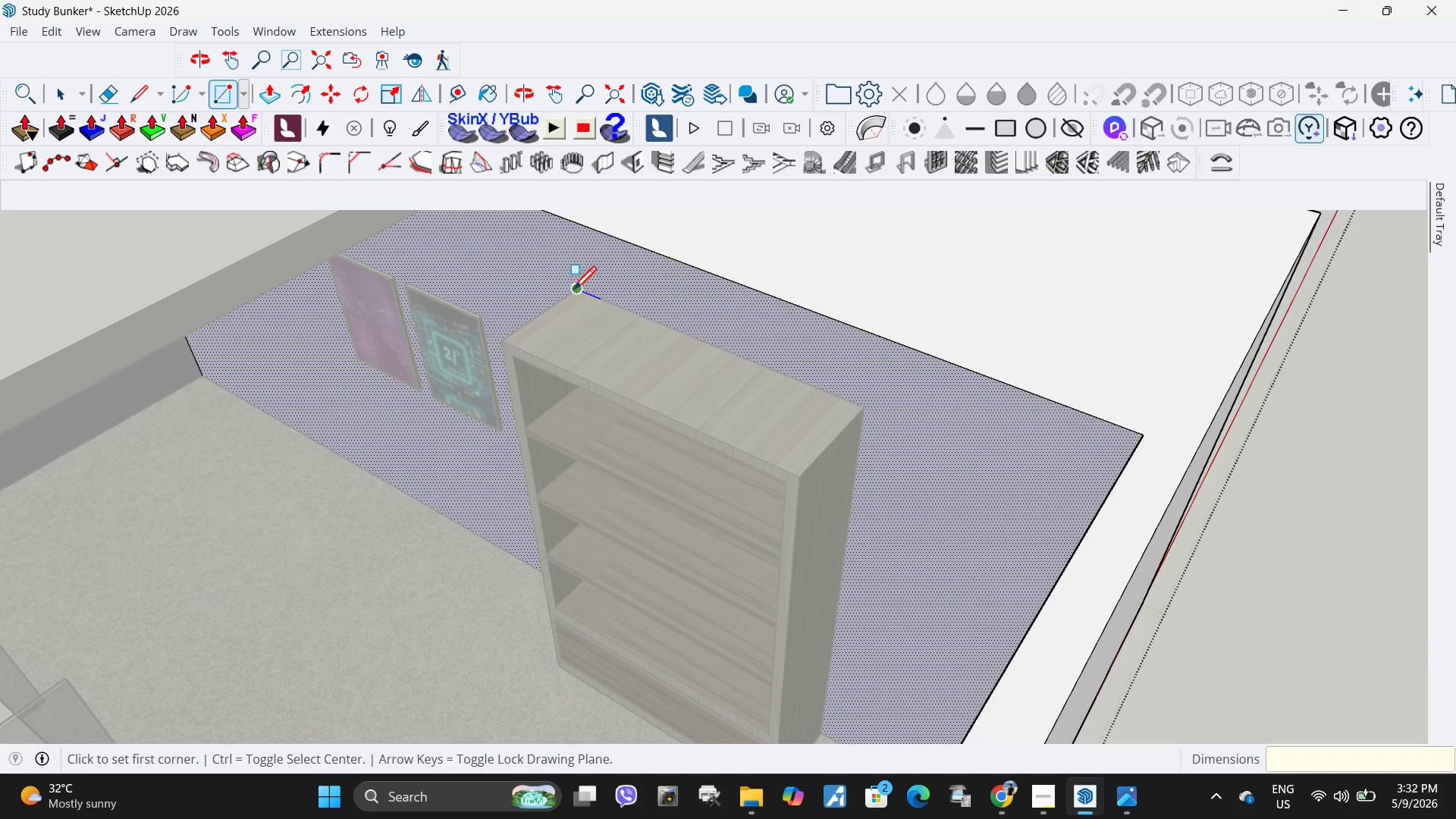 
left_click([573, 292])
 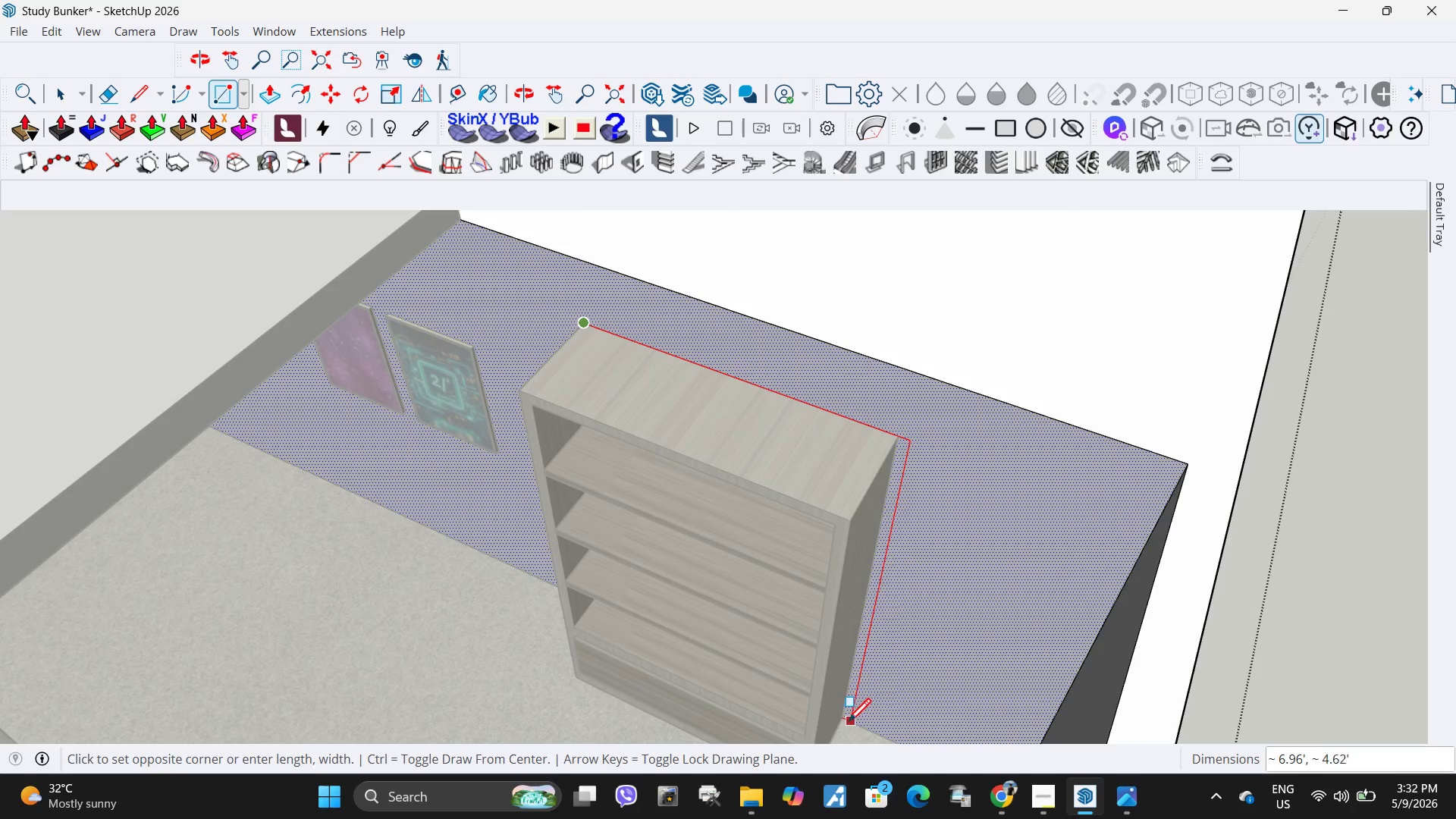 
left_click([843, 724])
 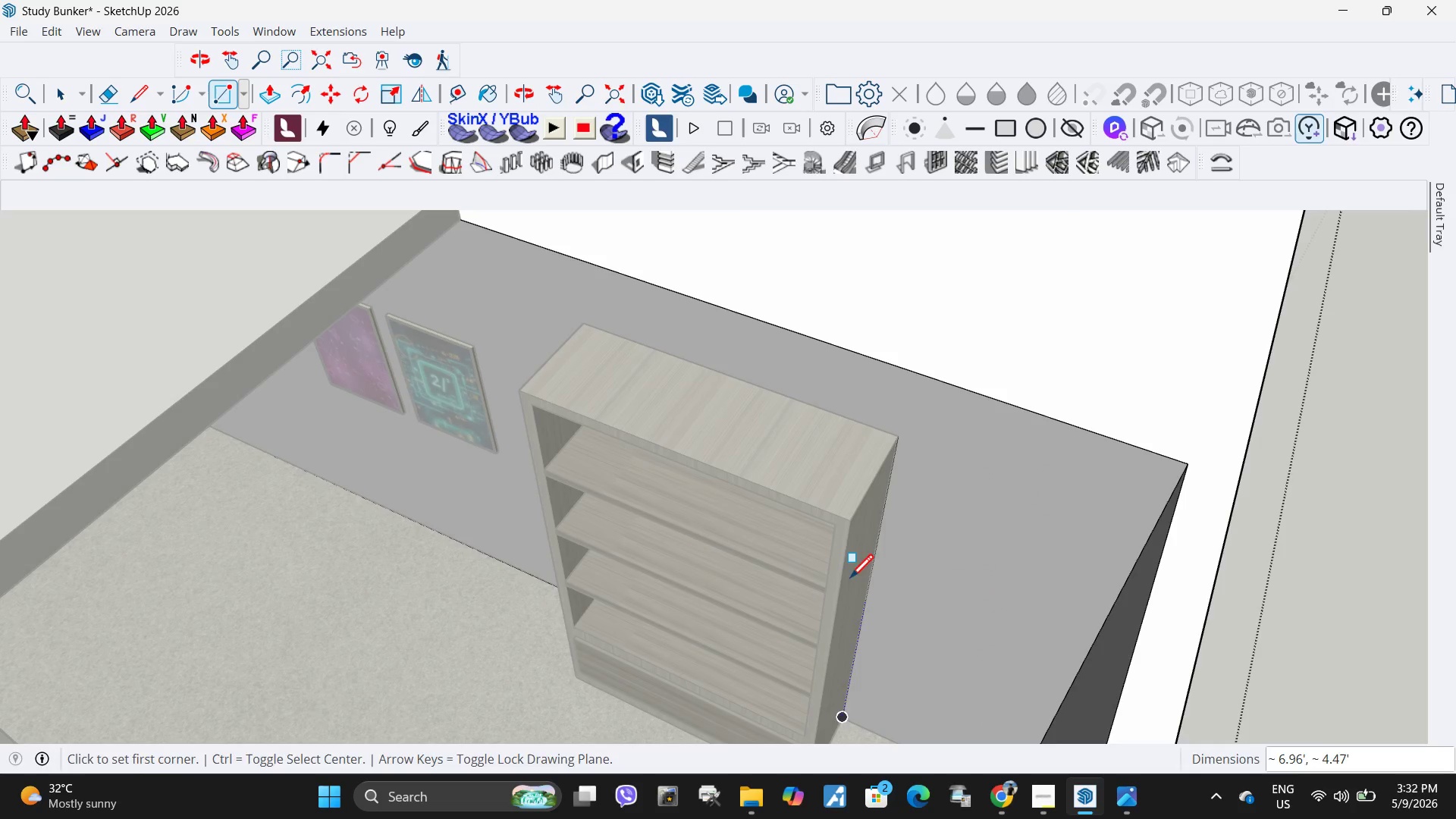 
key(Space)
 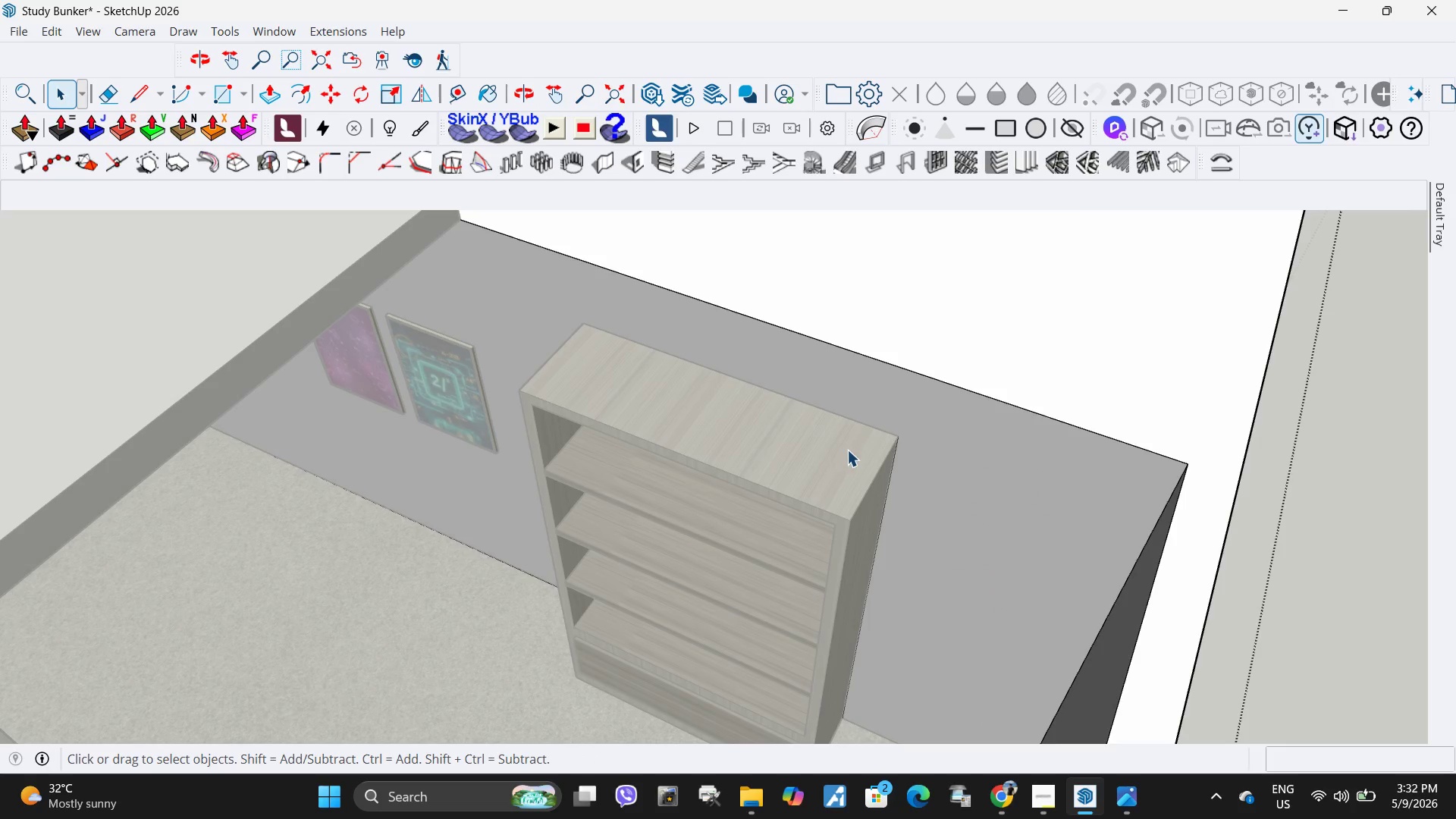 
left_click([850, 447])
 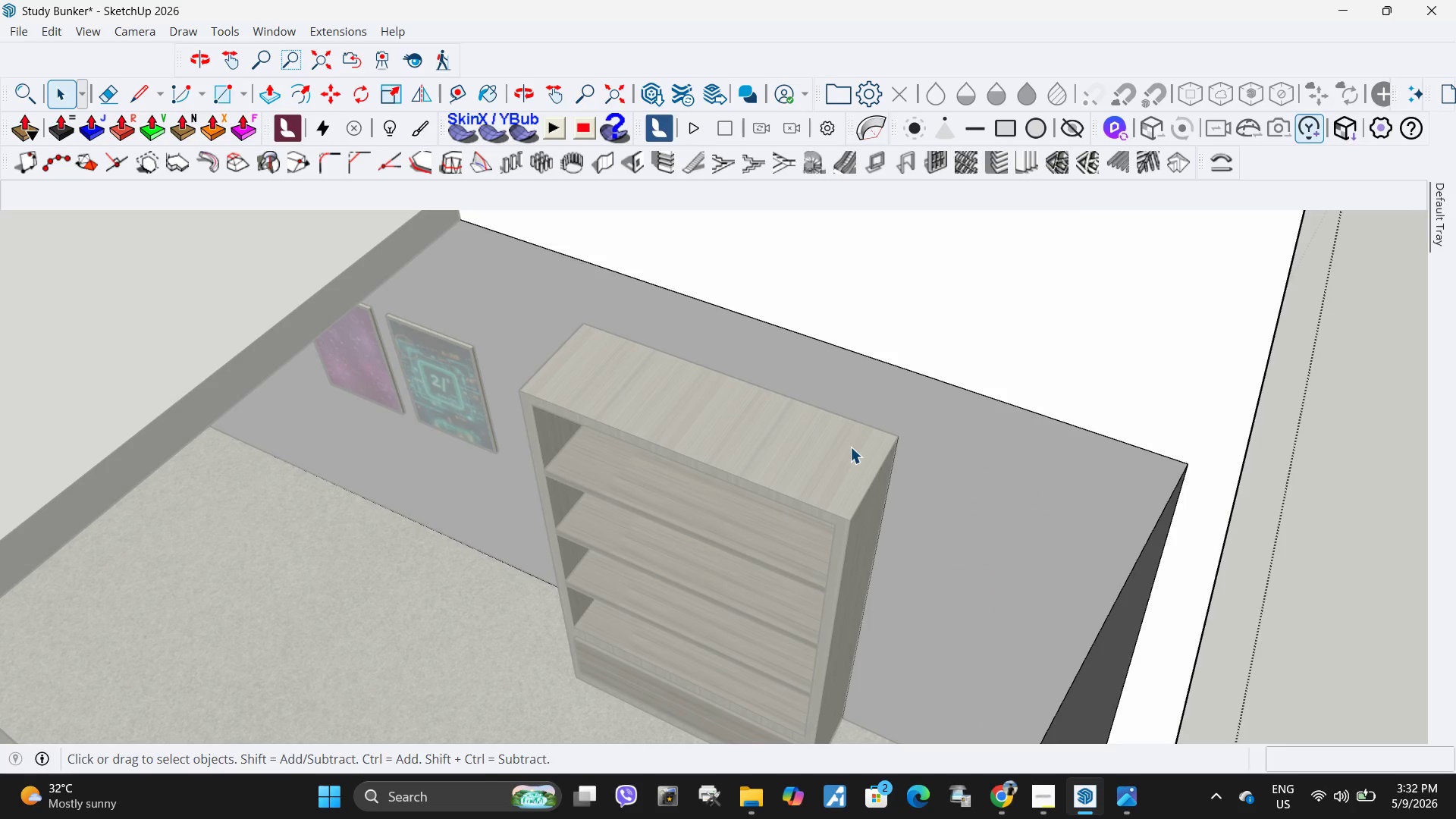 
key(P)
 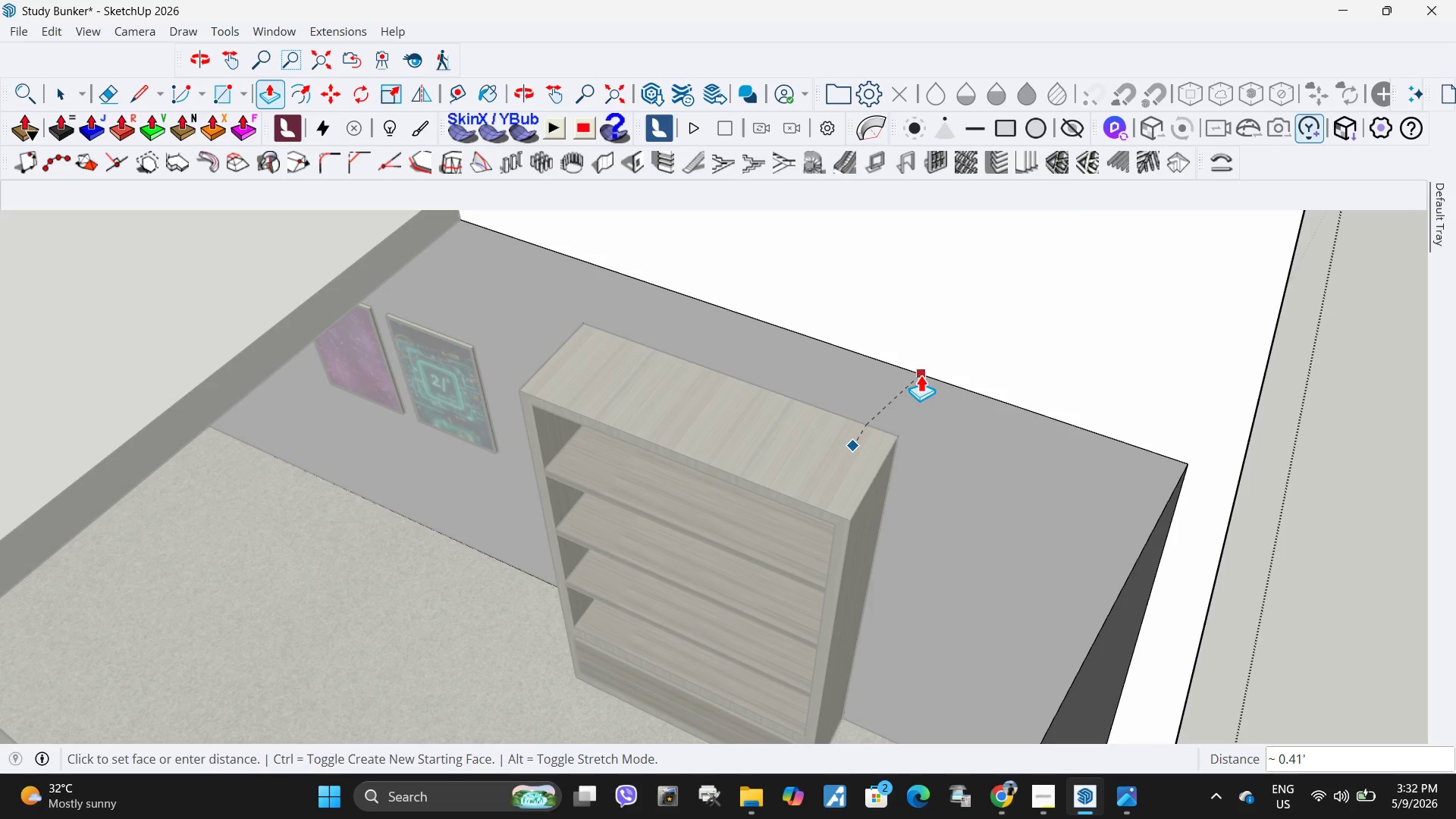 
left_click([919, 375])
 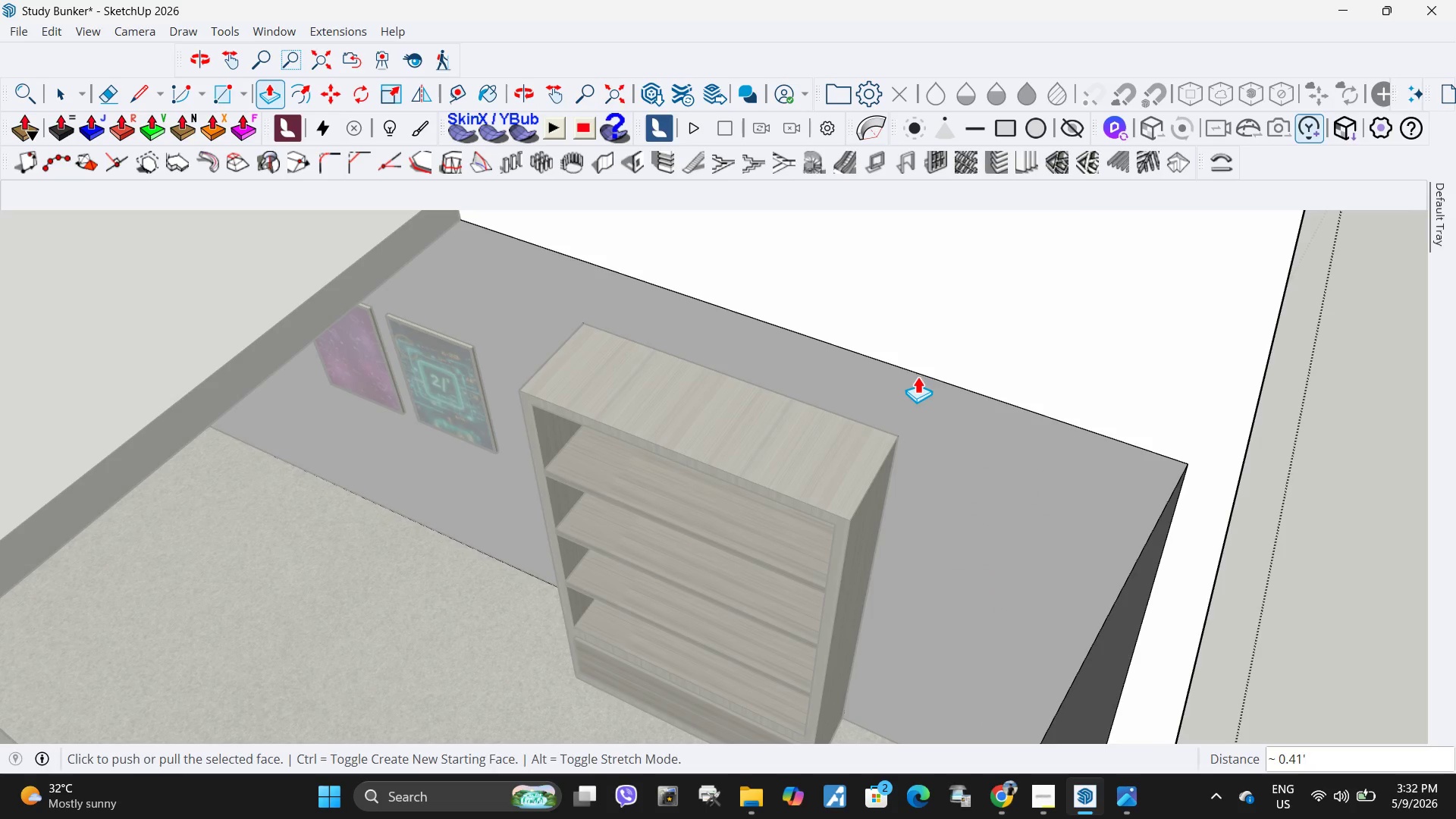 
key(Space)
 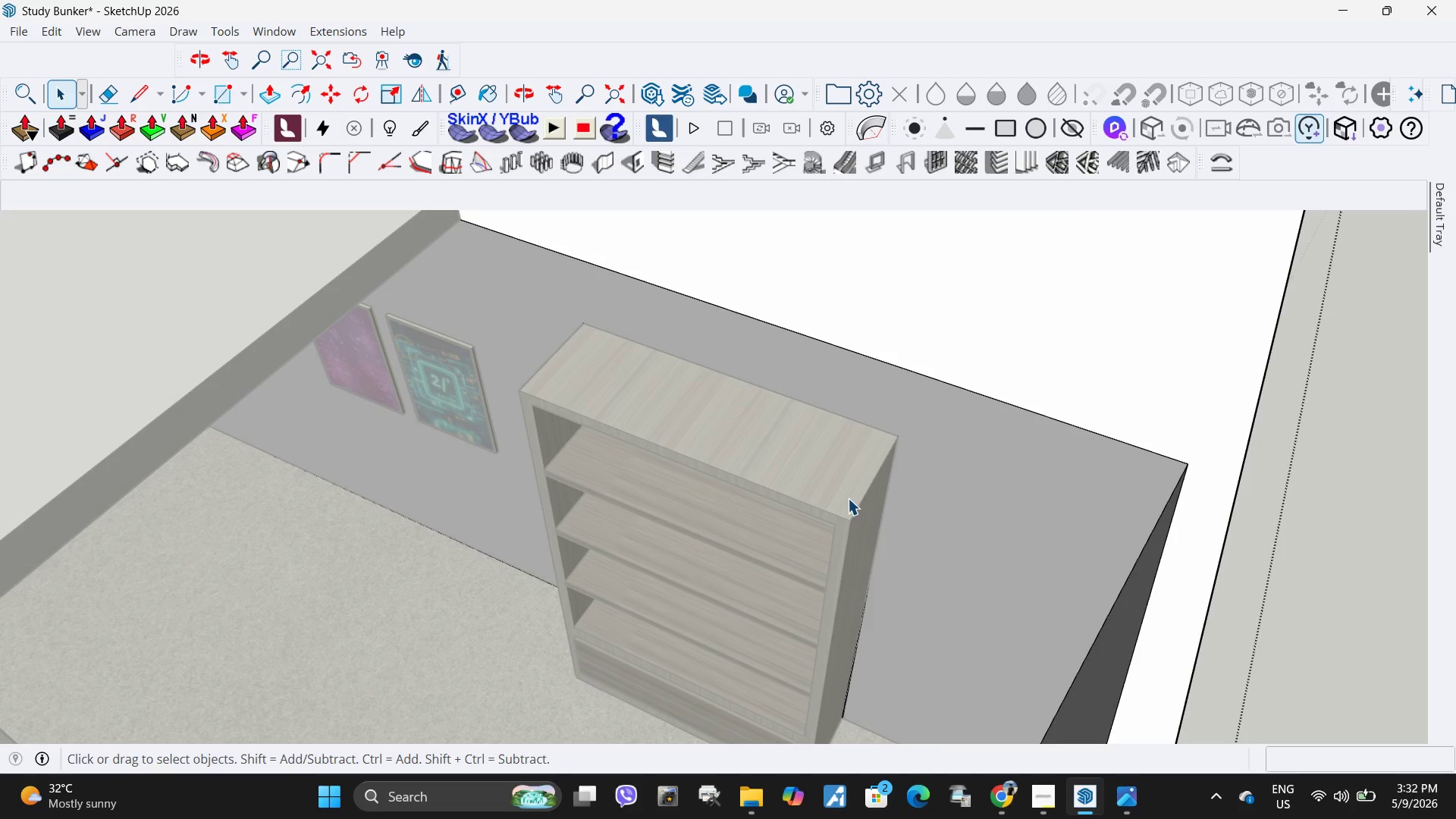 
left_click([848, 498])
 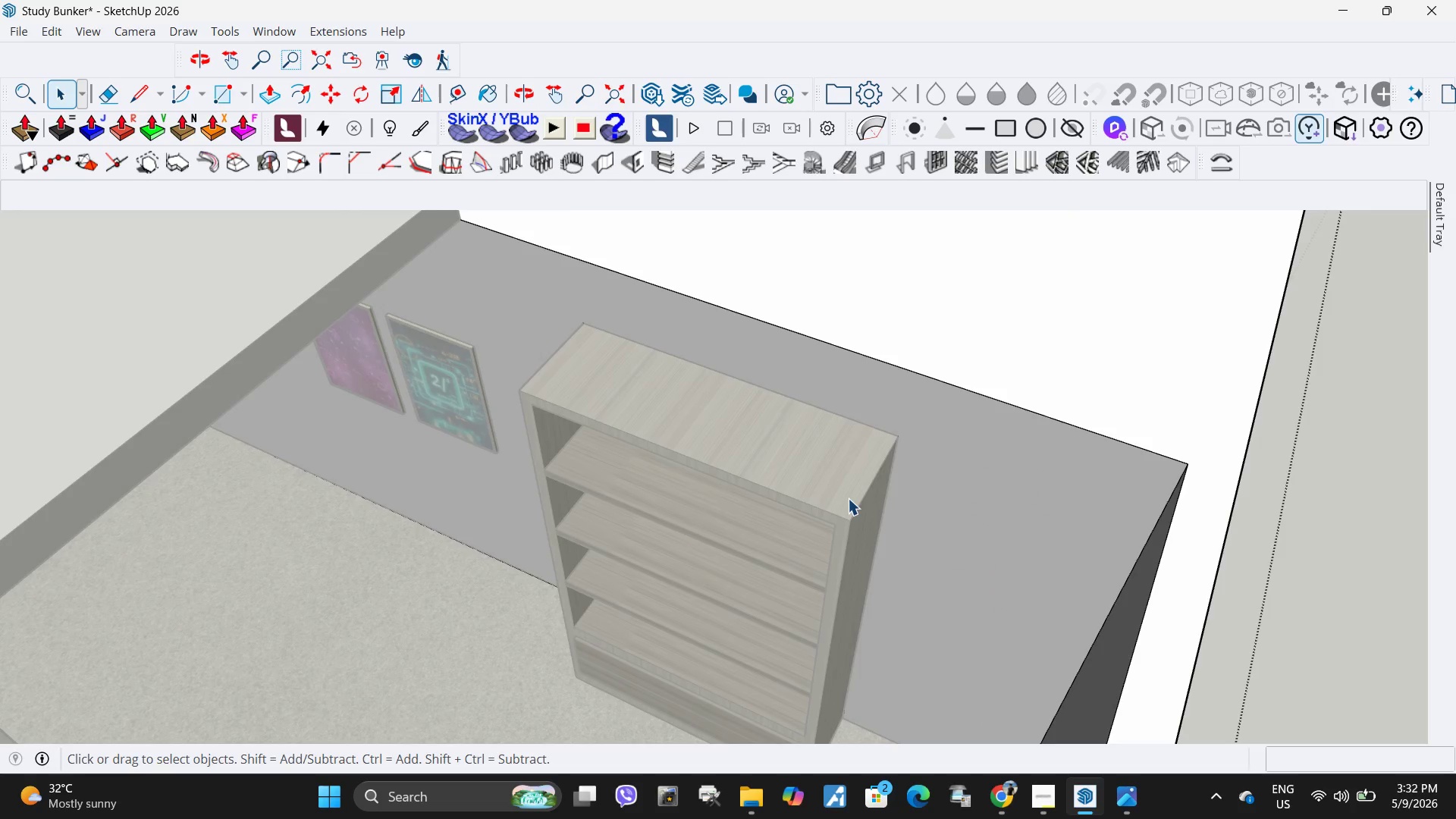 
key(Escape)
 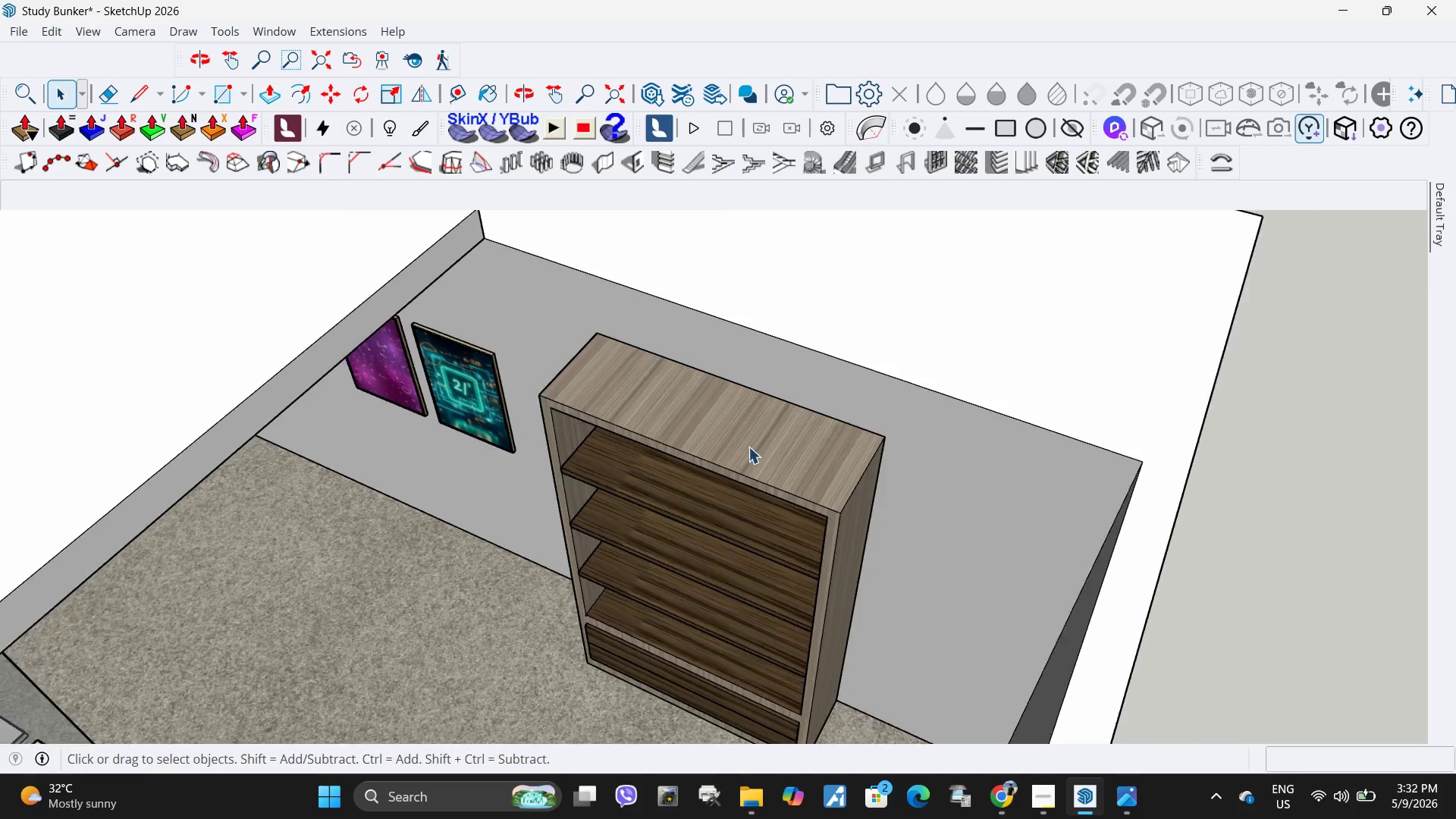 
left_click([761, 529])
 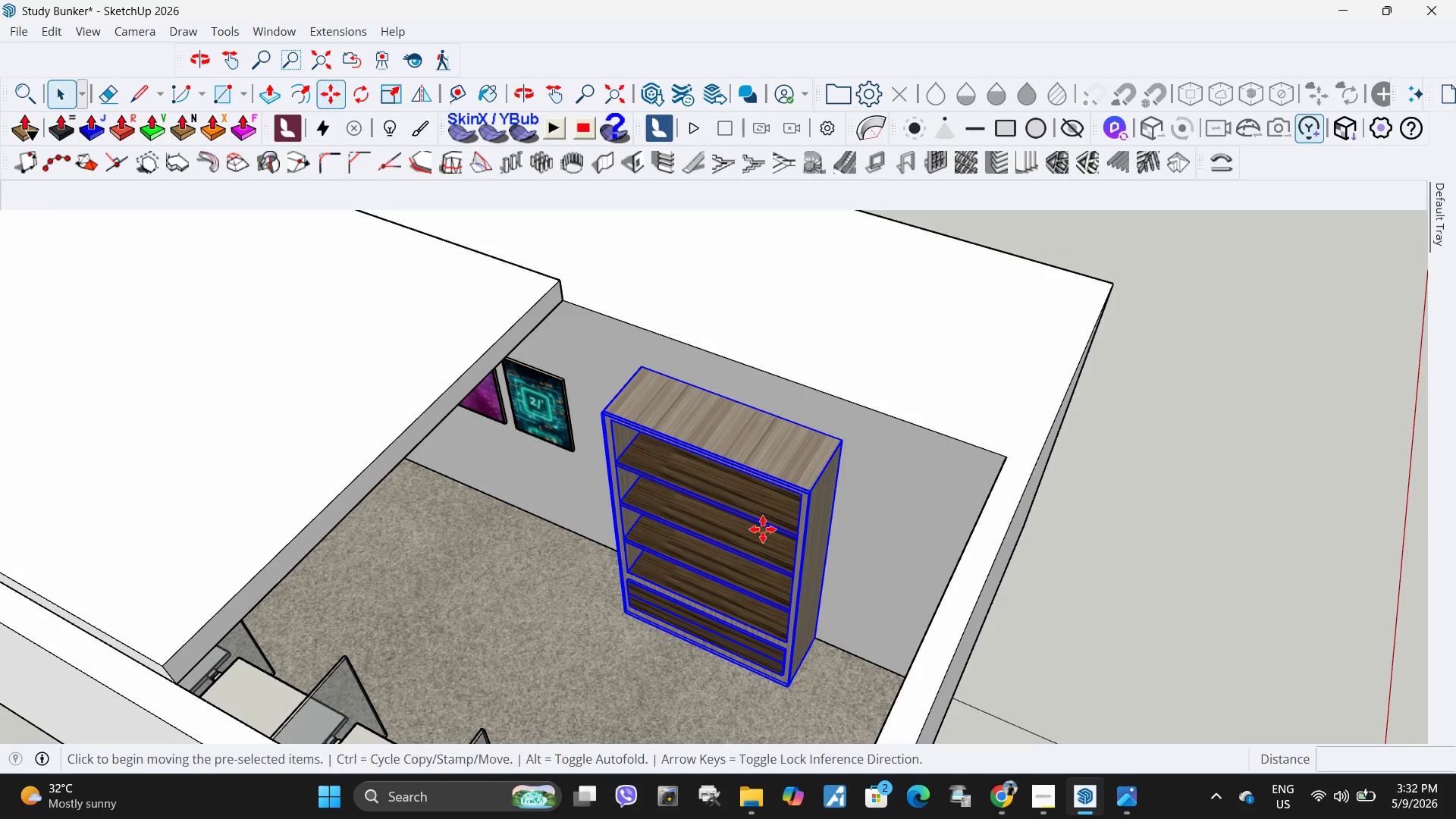 
scroll: coordinate [745, 457], scroll_direction: down, amount: 5.0
 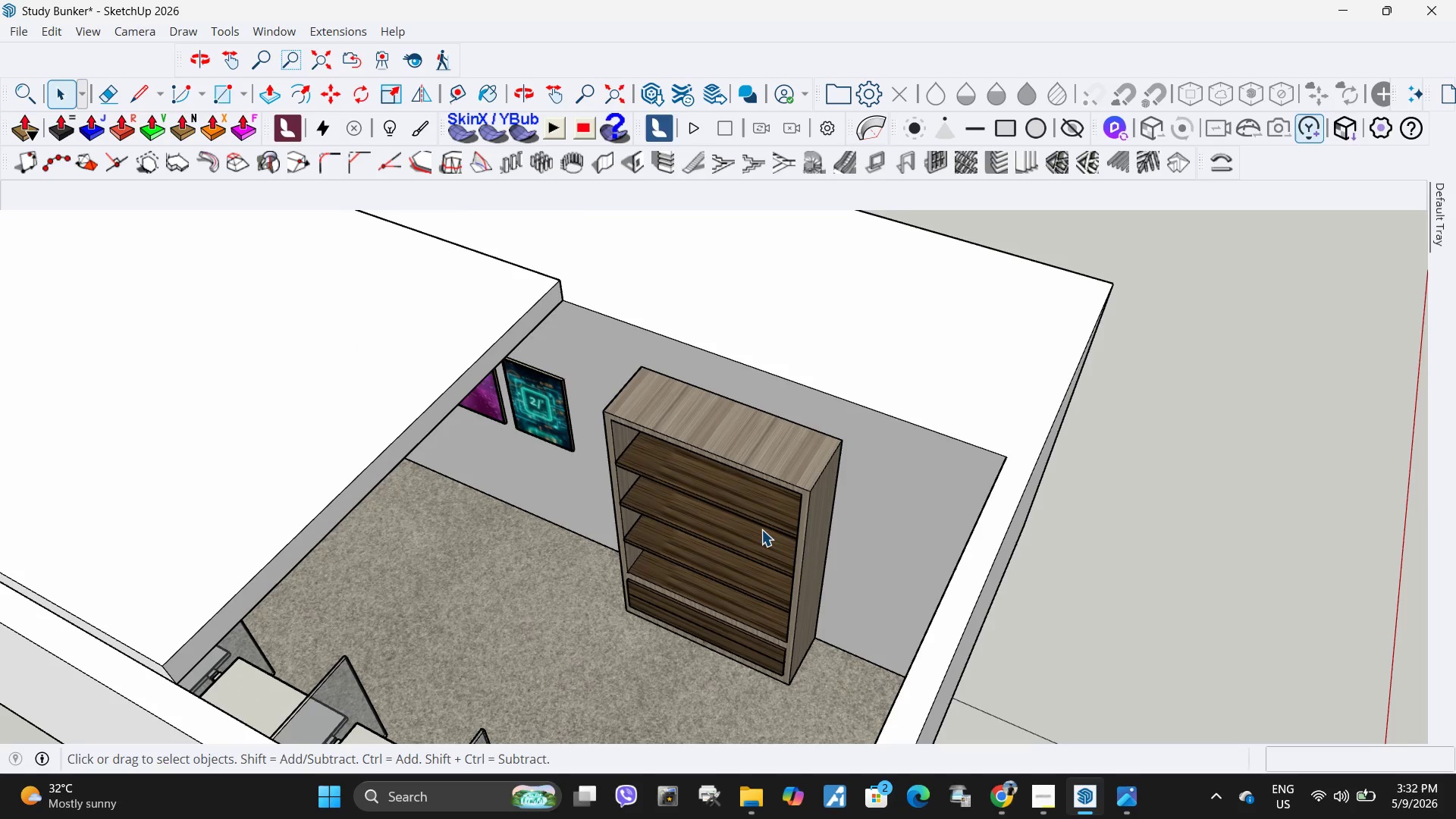 
key(M)
 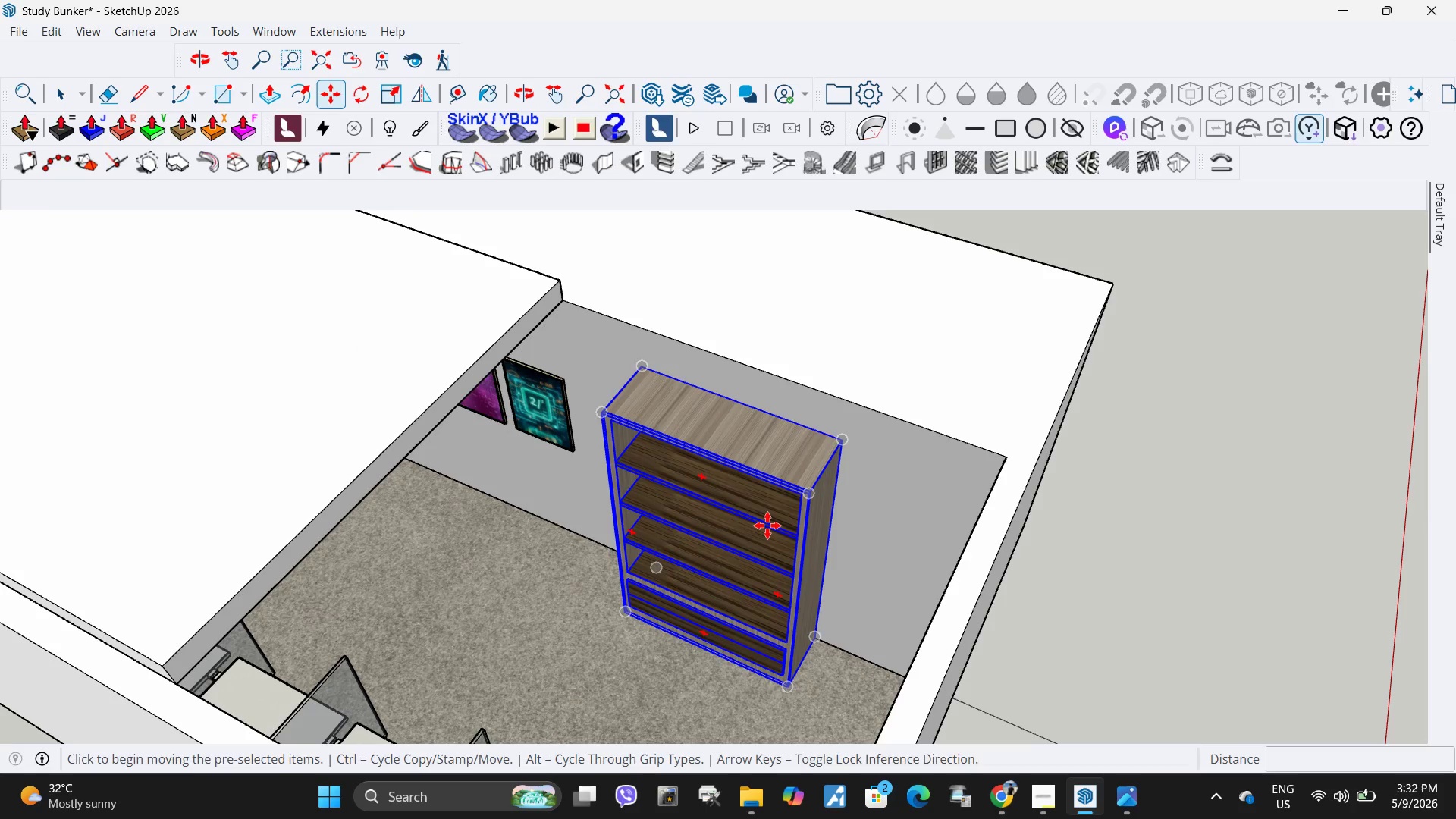 
left_click([767, 526])
 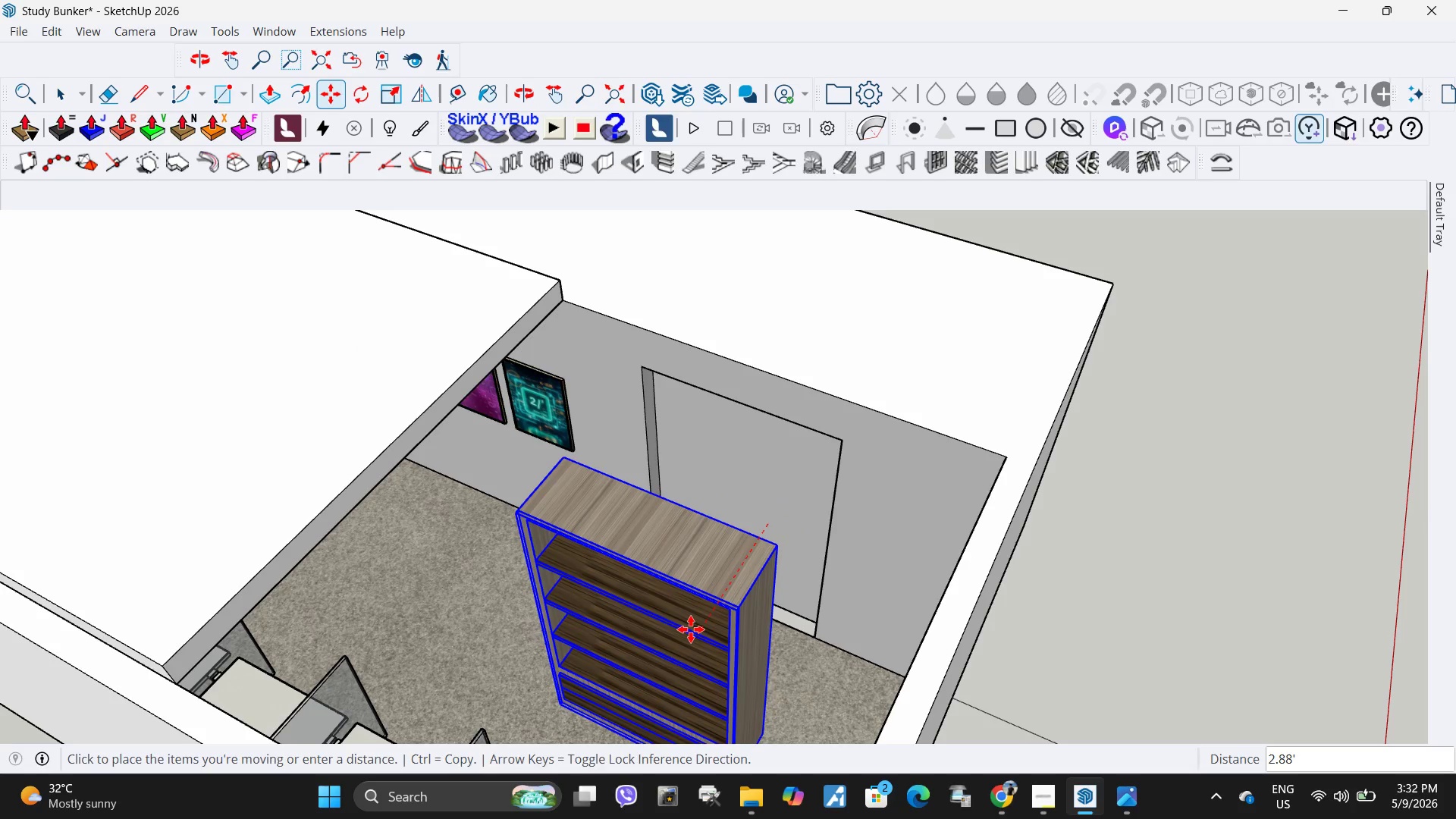 
left_click([691, 629])
 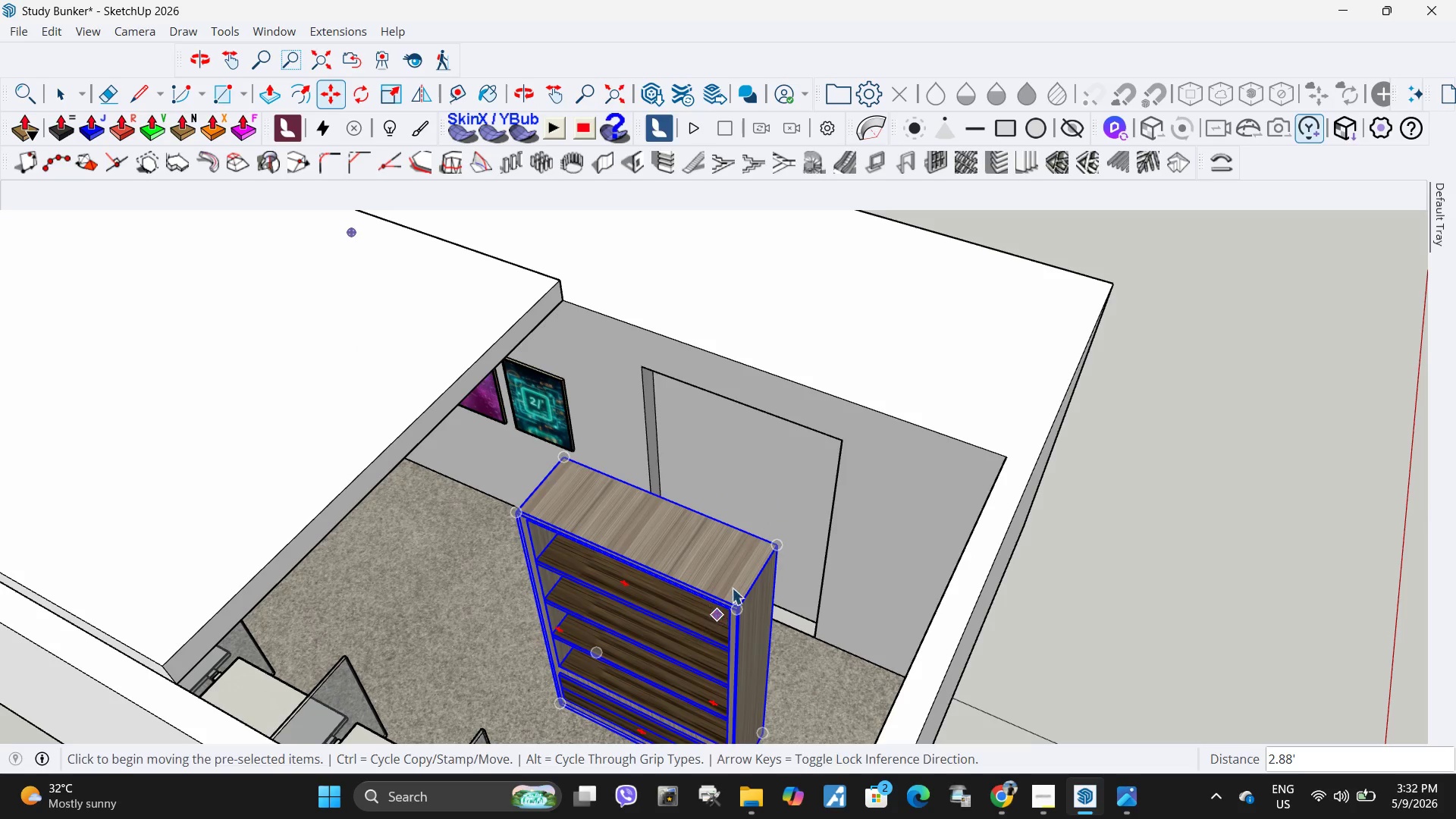 
key(Space)
 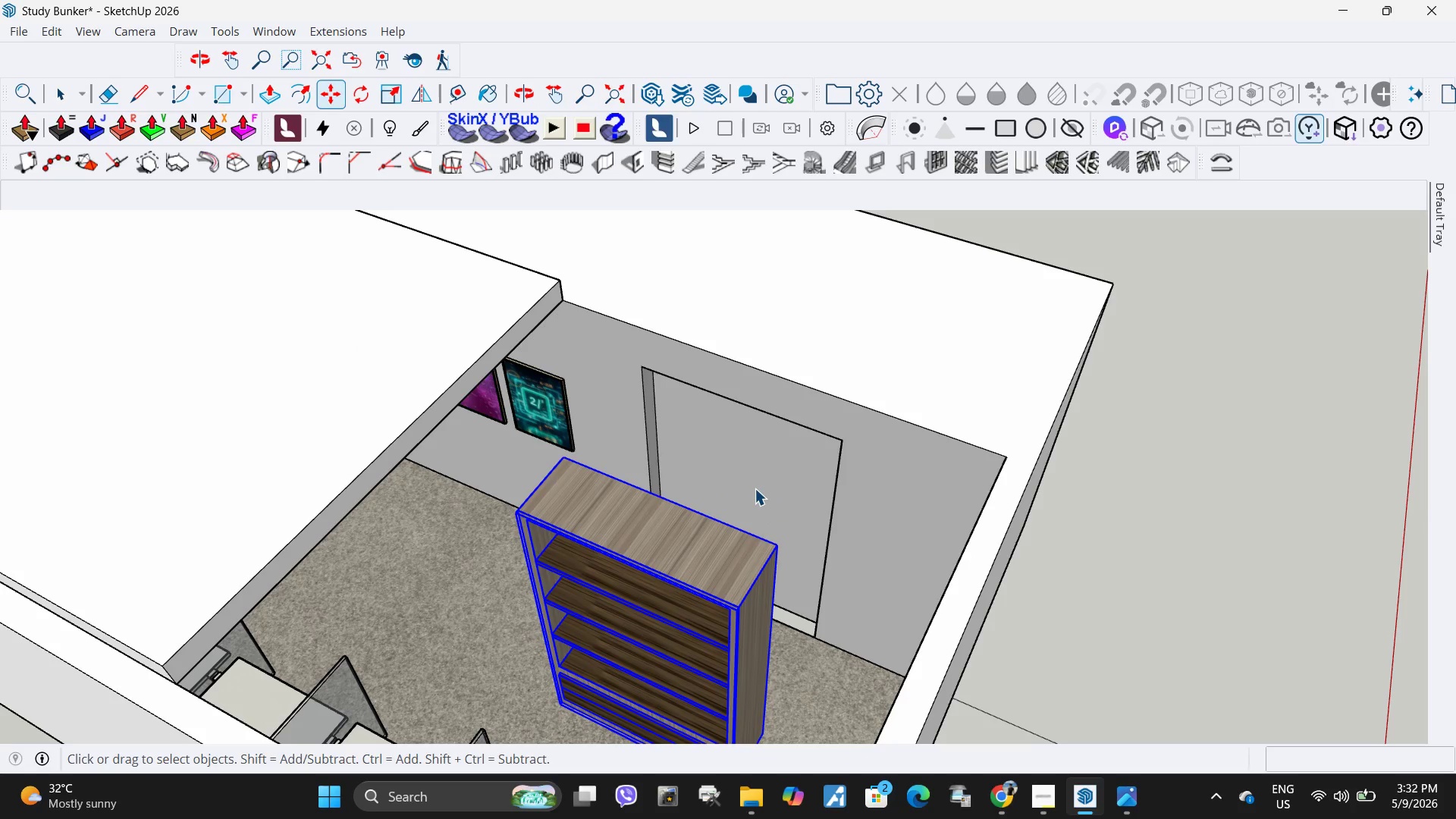 
left_click([755, 488])
 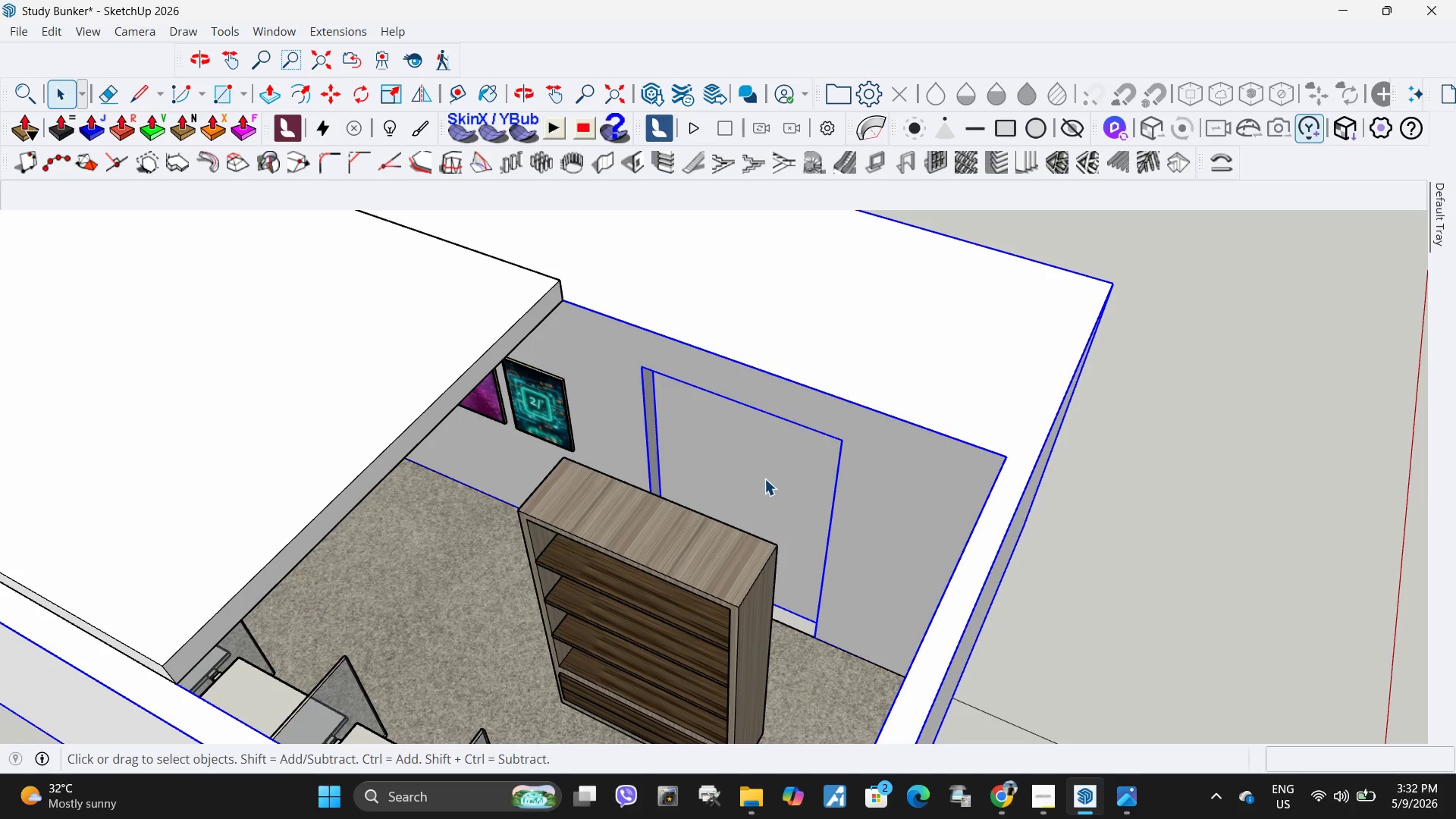 
double_click([766, 478])
 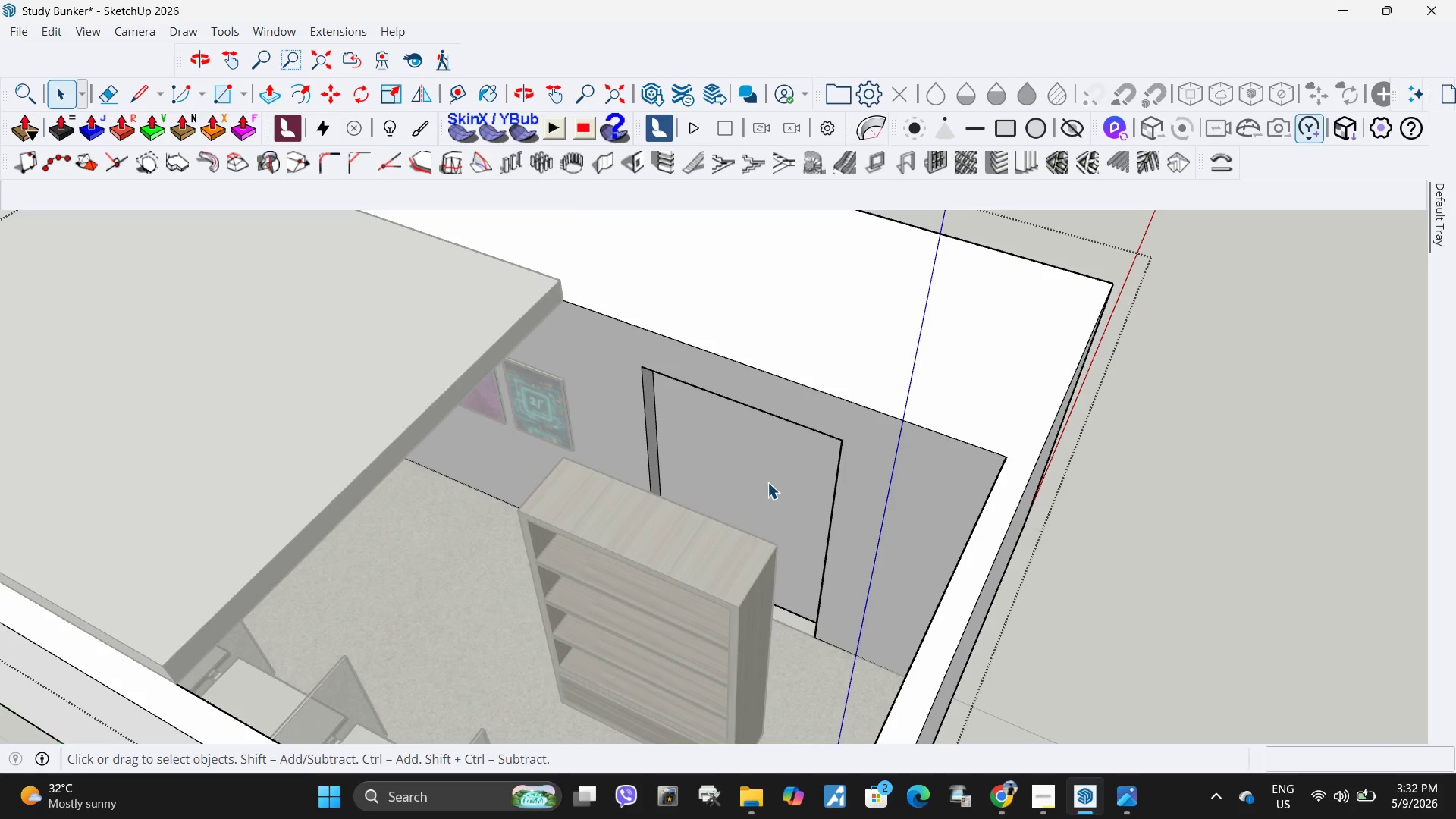 
triple_click([770, 482])
 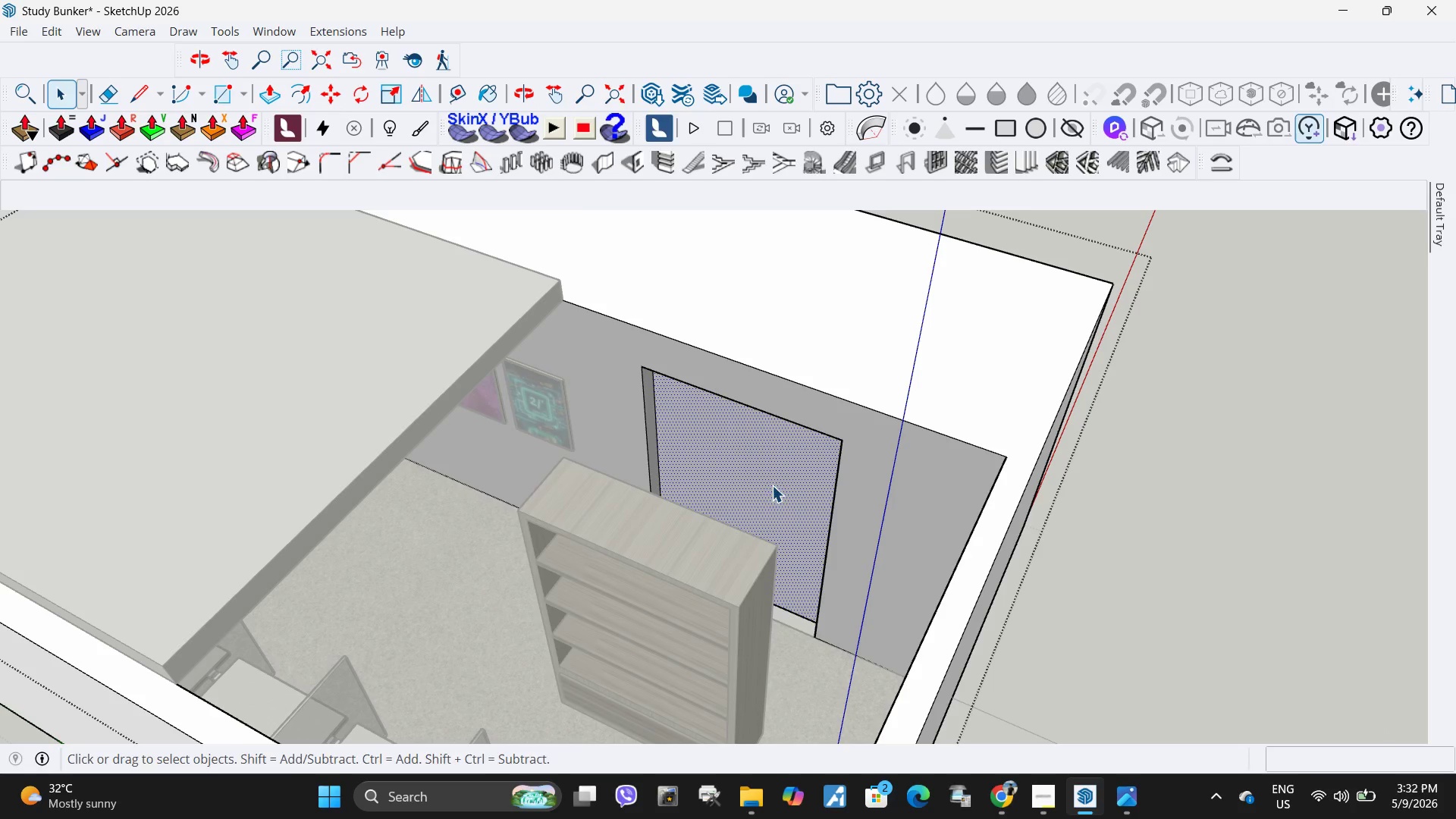 
key(P)
 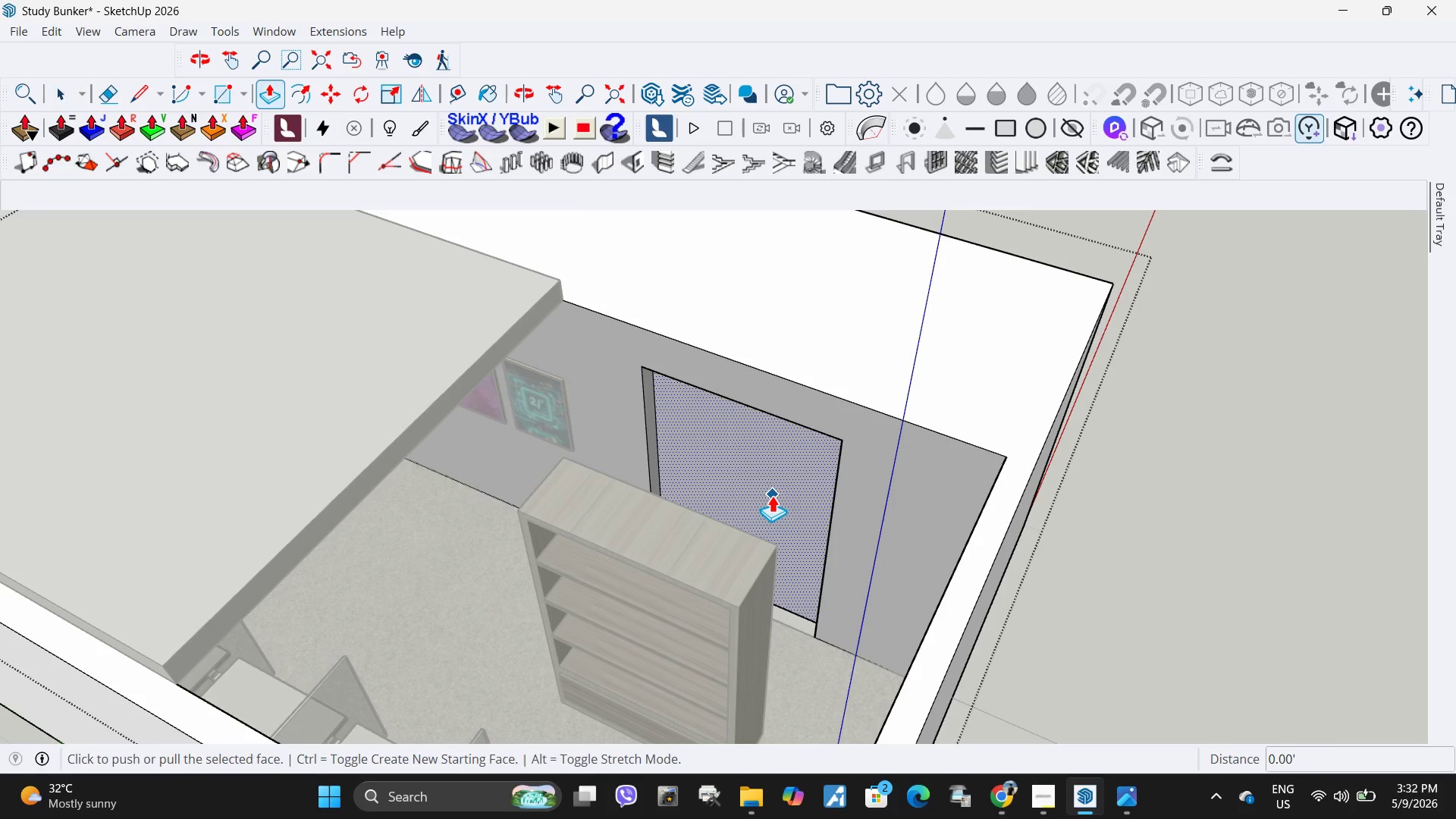 
left_click([772, 495])
 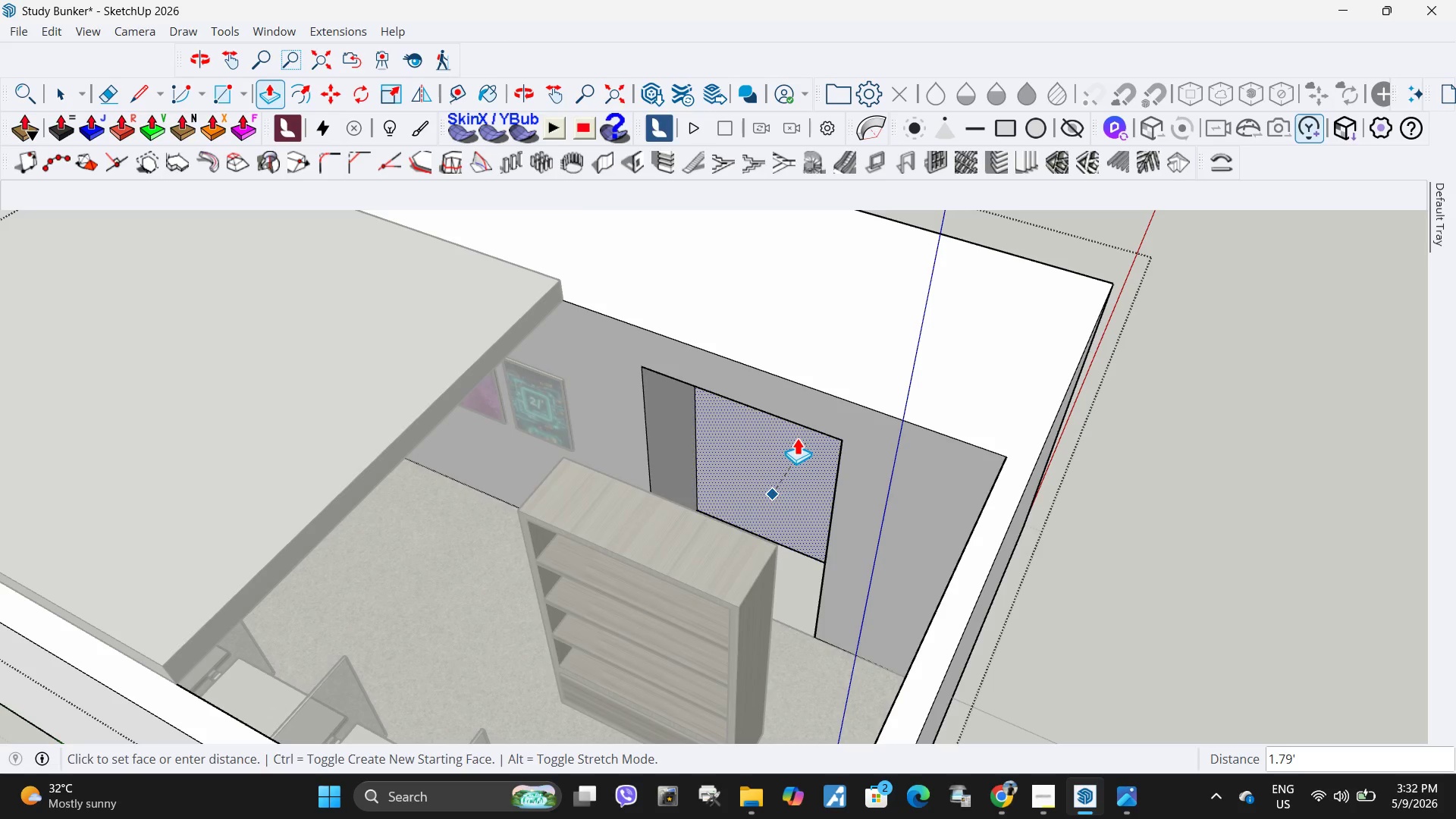 
left_click([797, 438])
 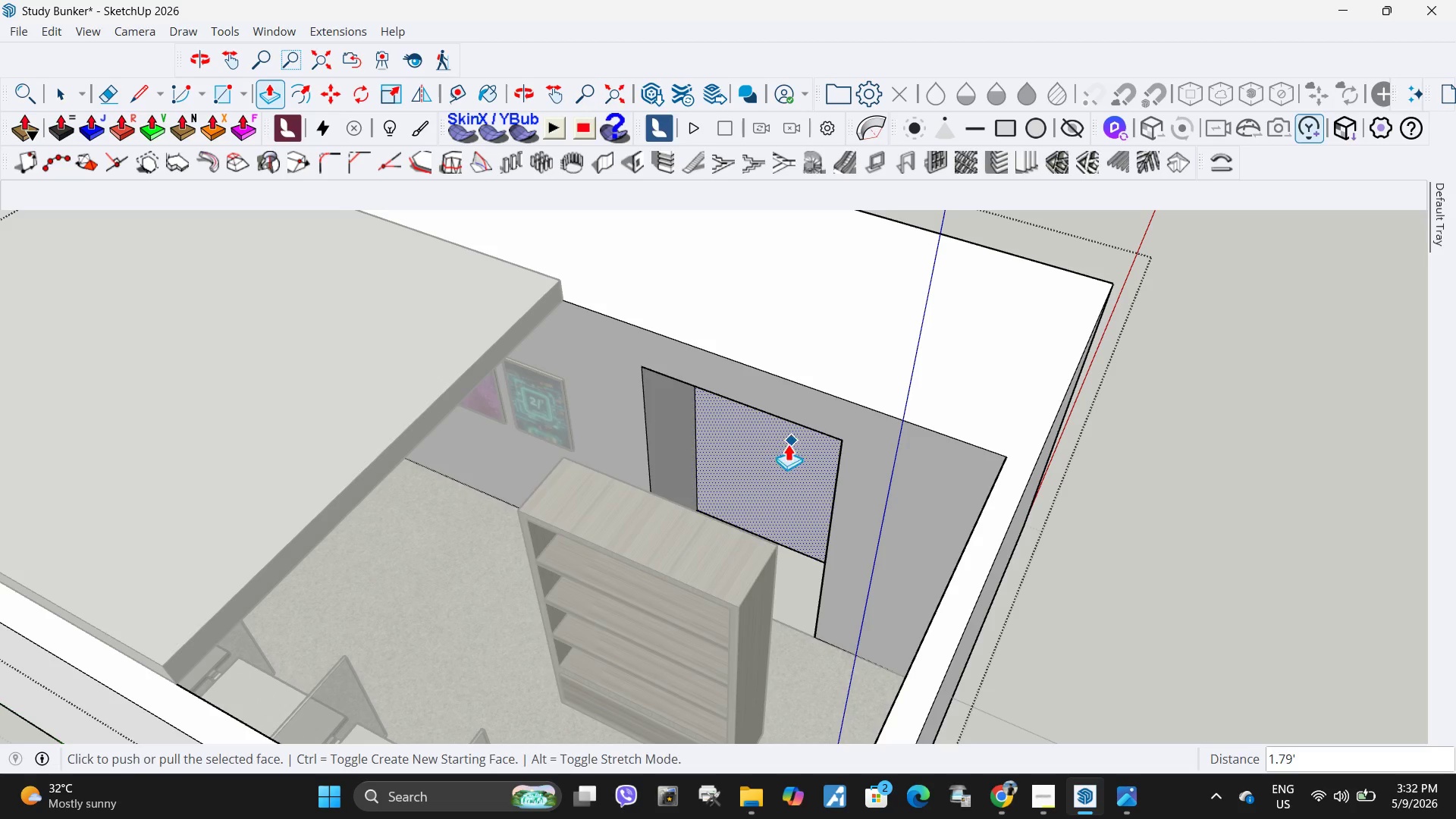 
key(Space)
 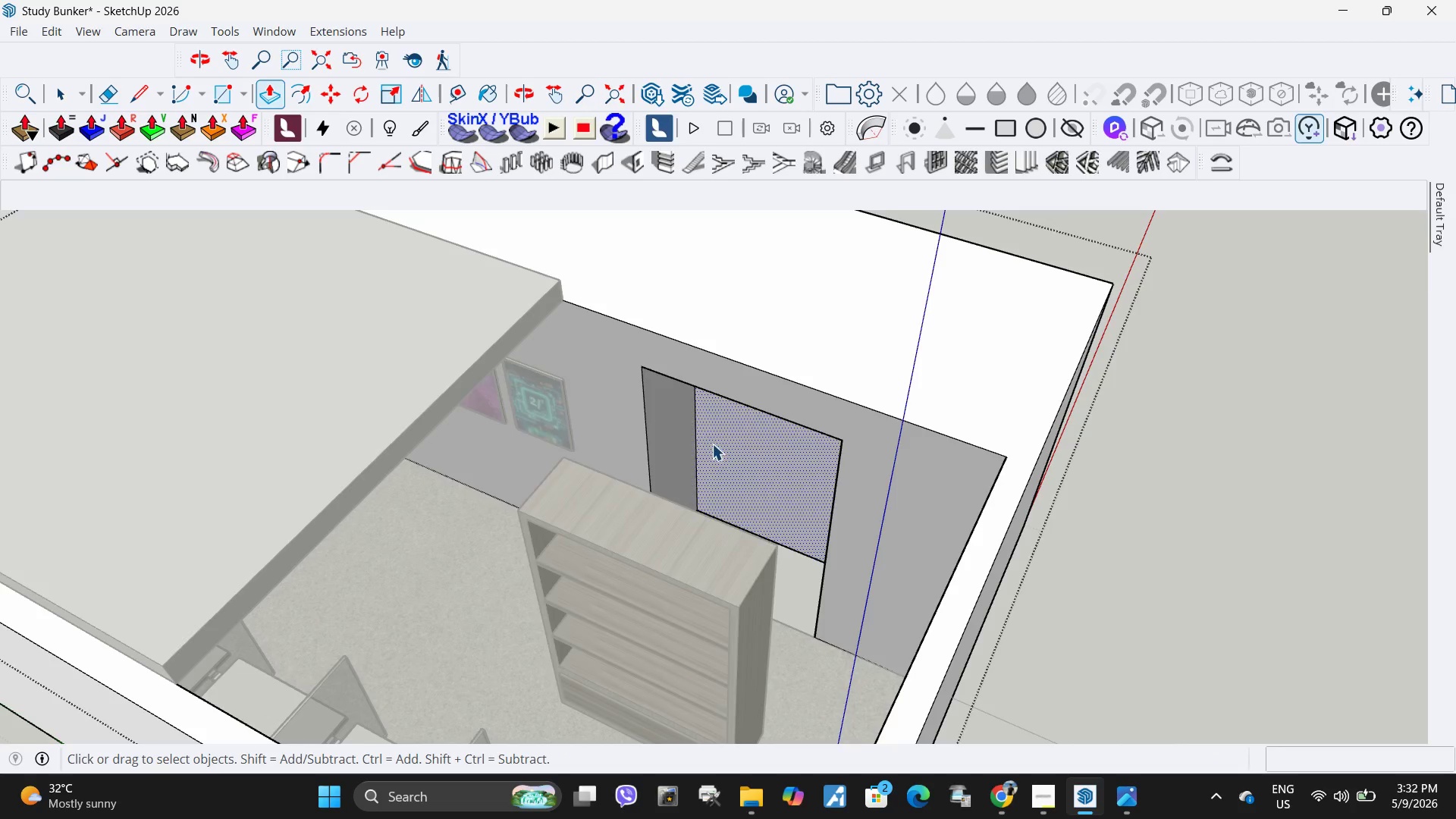 
key(Escape)
 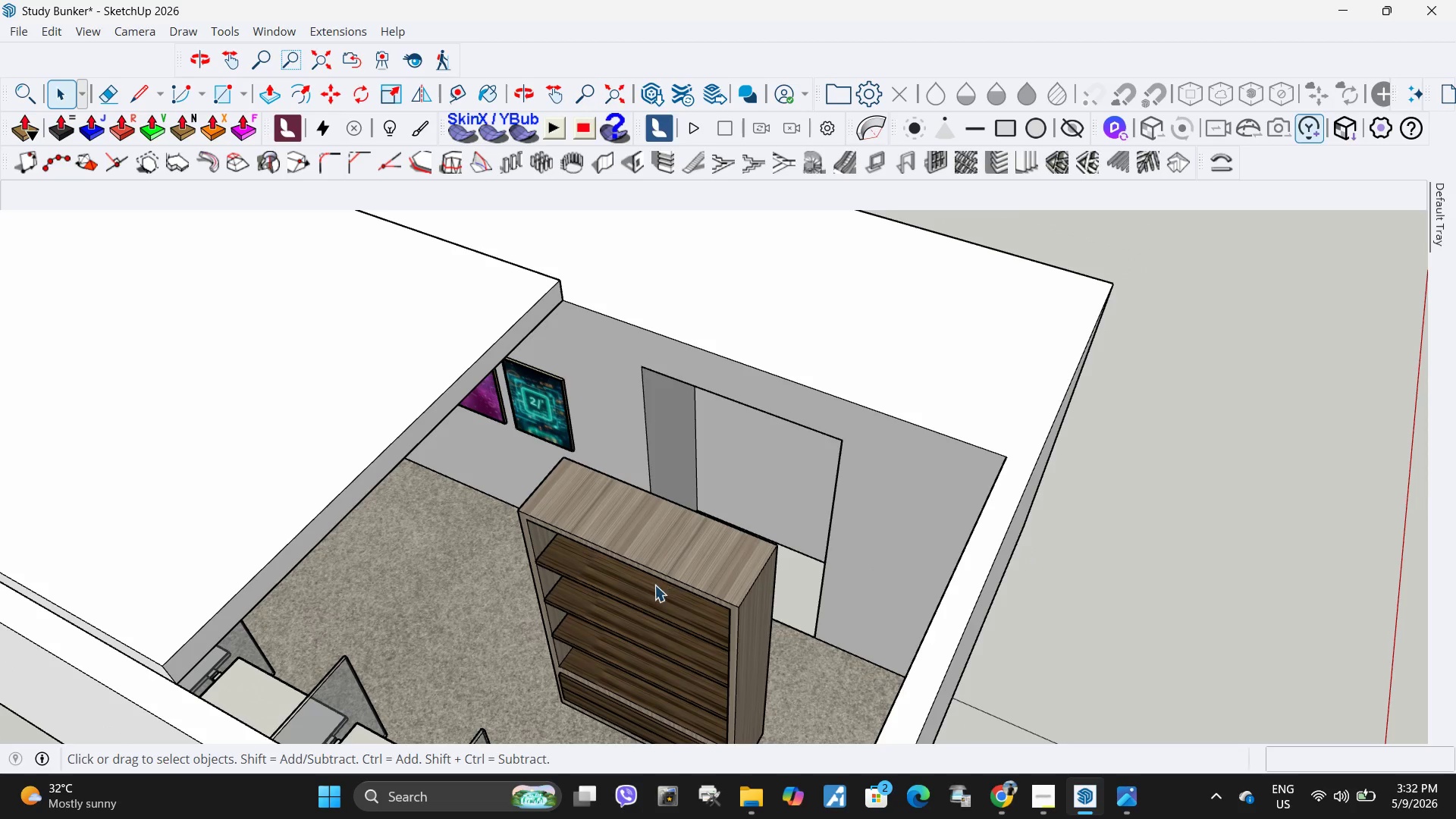 
left_click([634, 596])
 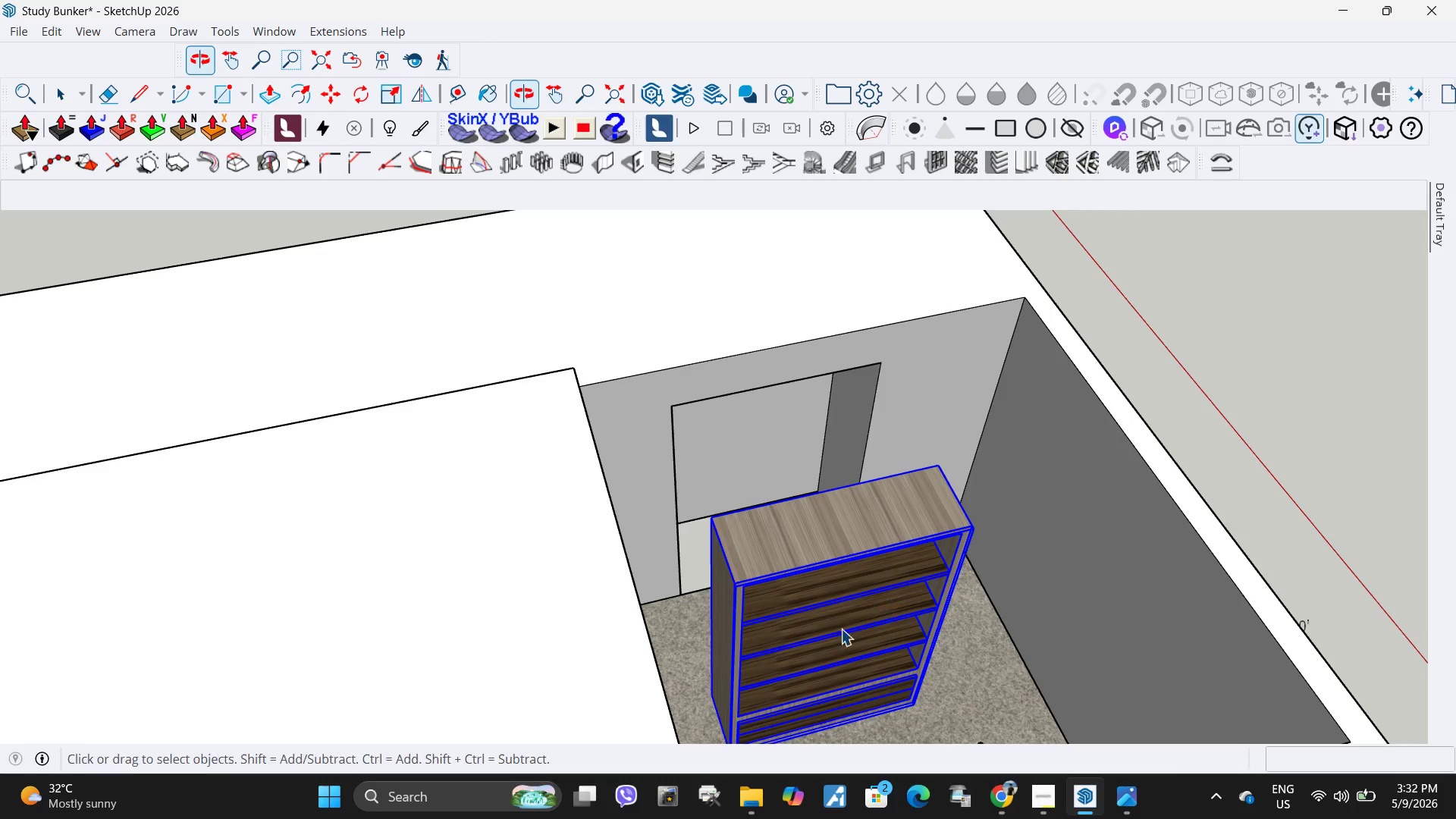 
scroll: coordinate [742, 675], scroll_direction: up, amount: 4.0
 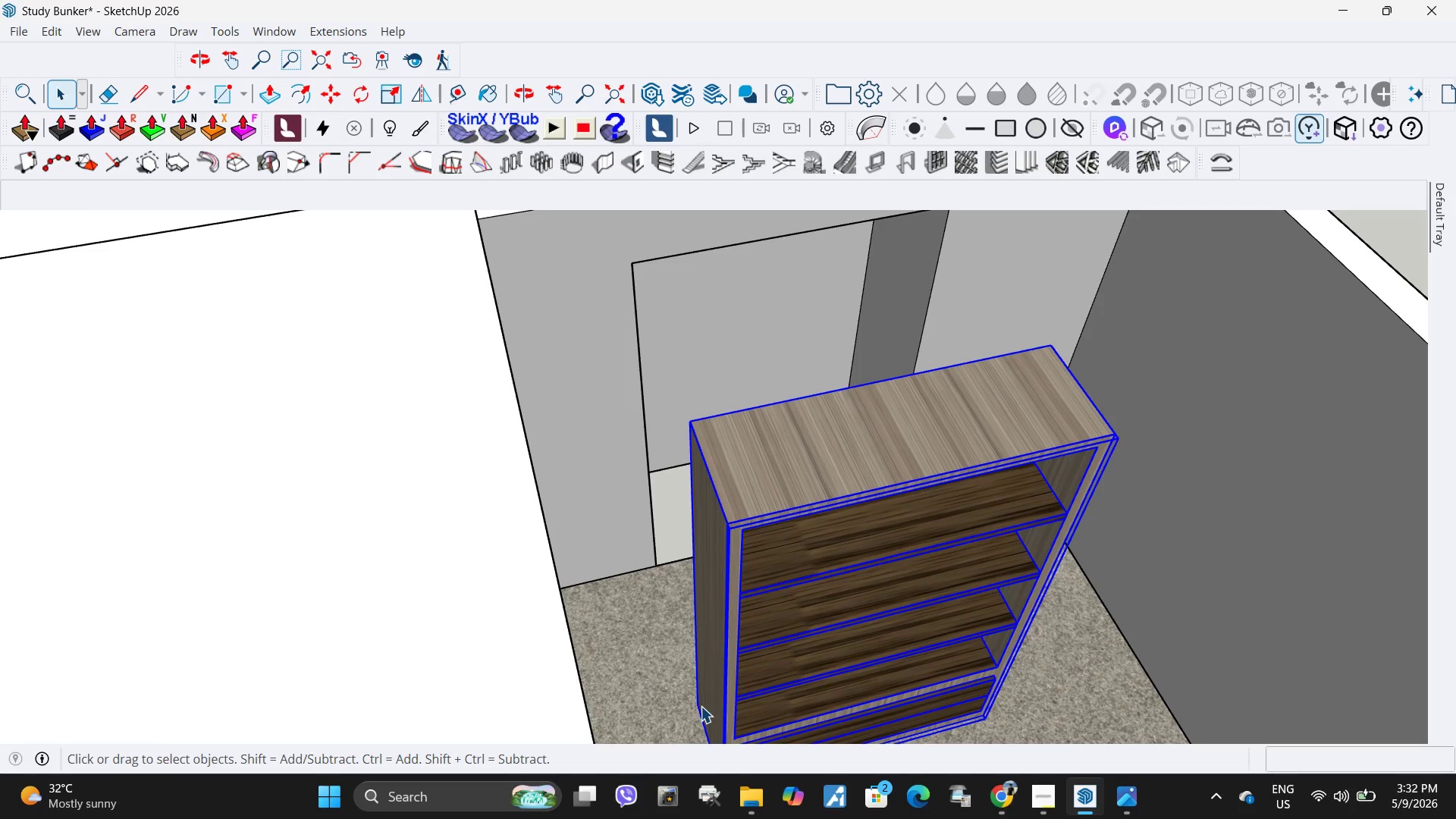 
key(M)
 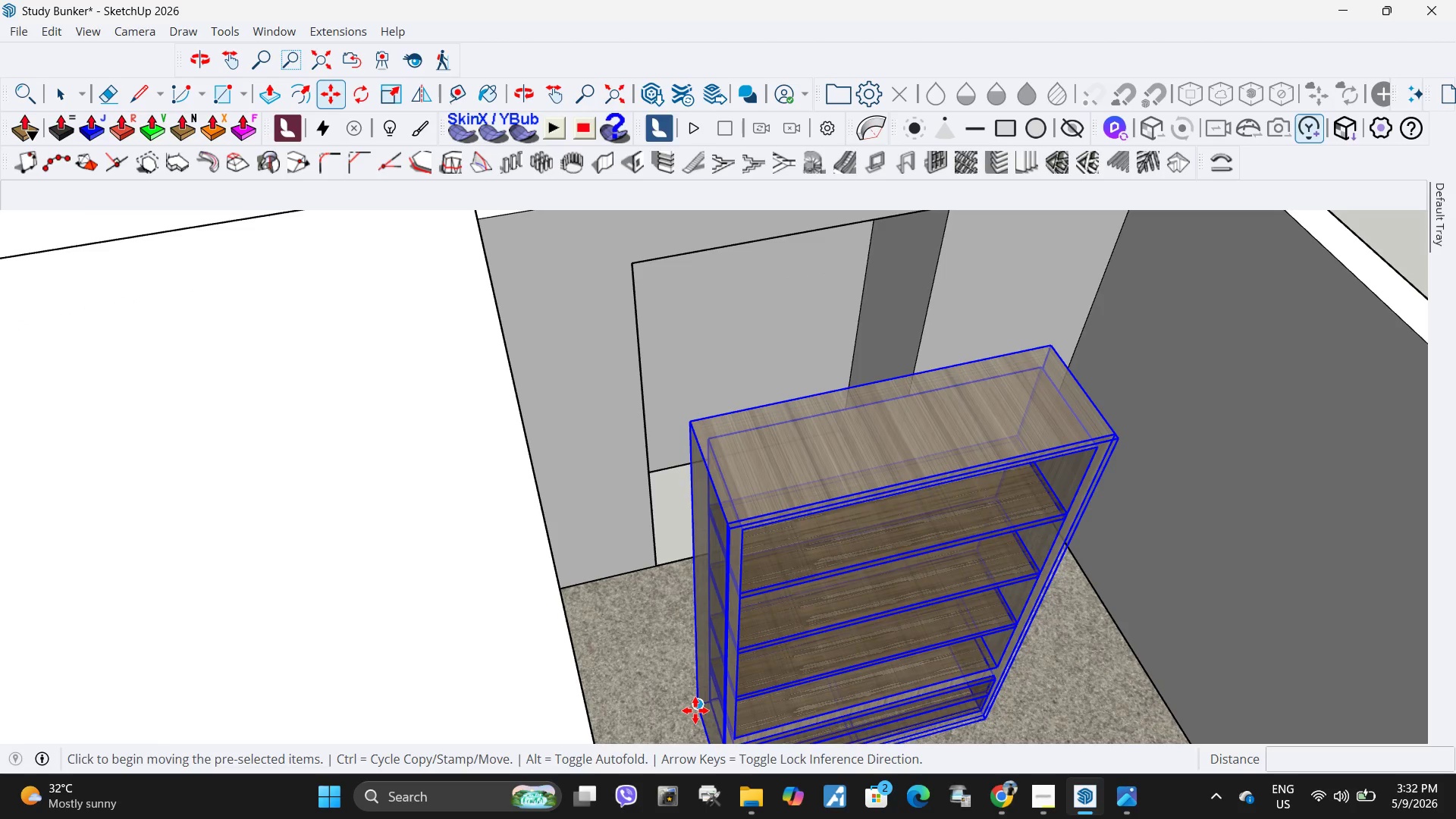 
left_click([695, 711])
 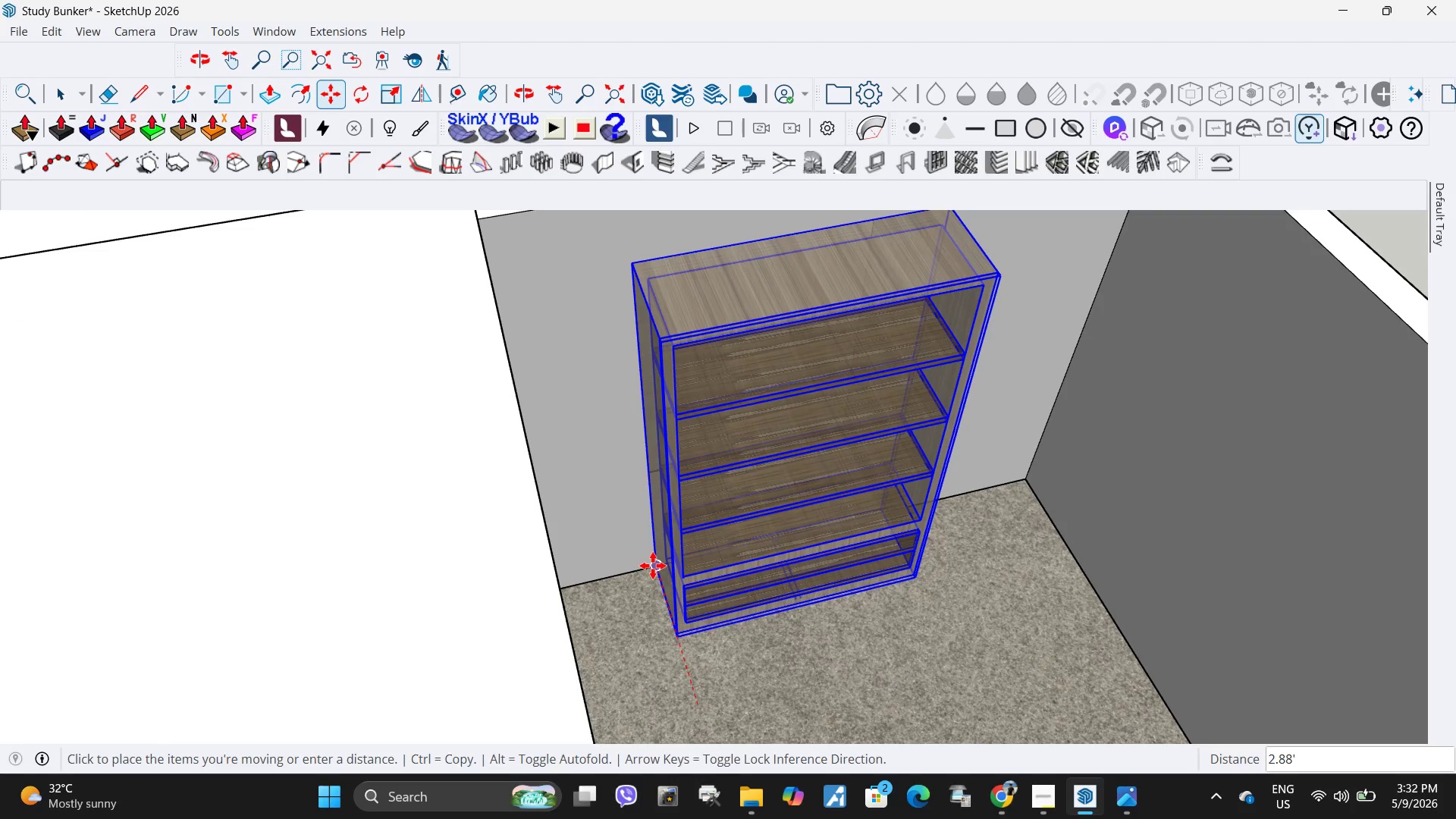 
left_click([653, 566])
 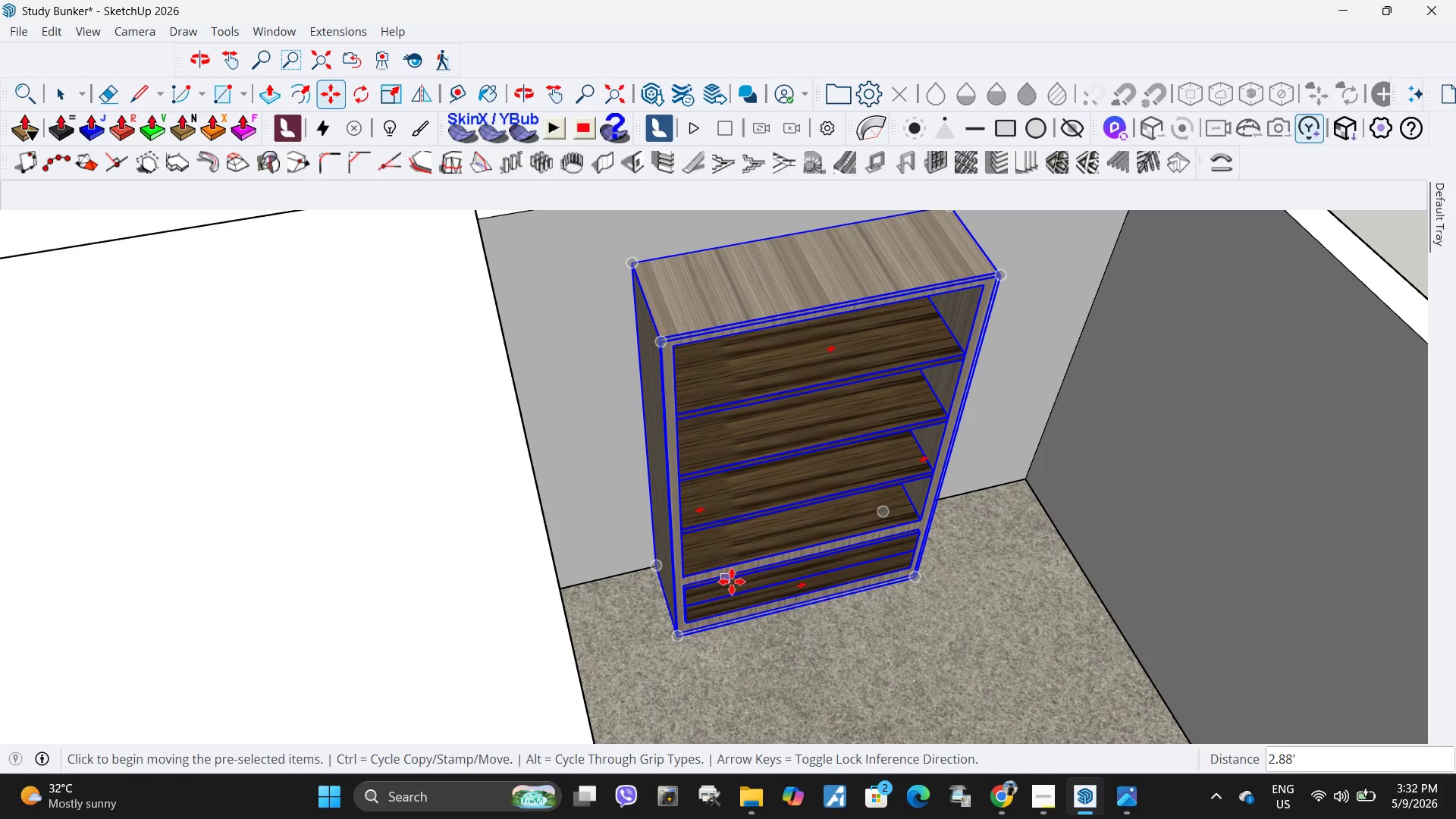 
left_click_drag(start_coordinate=[732, 582], to_coordinate=[734, 578])
 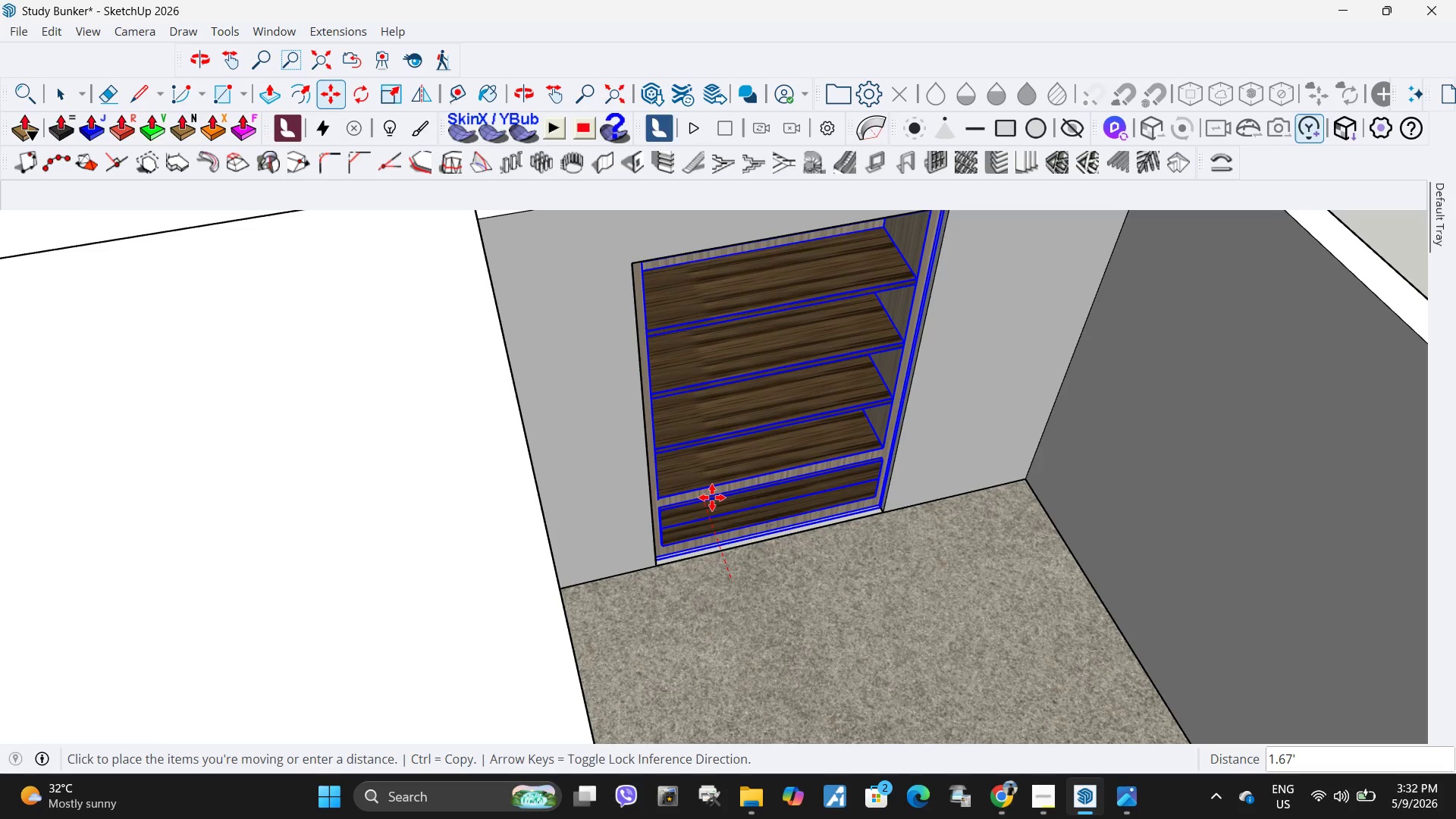 
left_click([712, 497])
 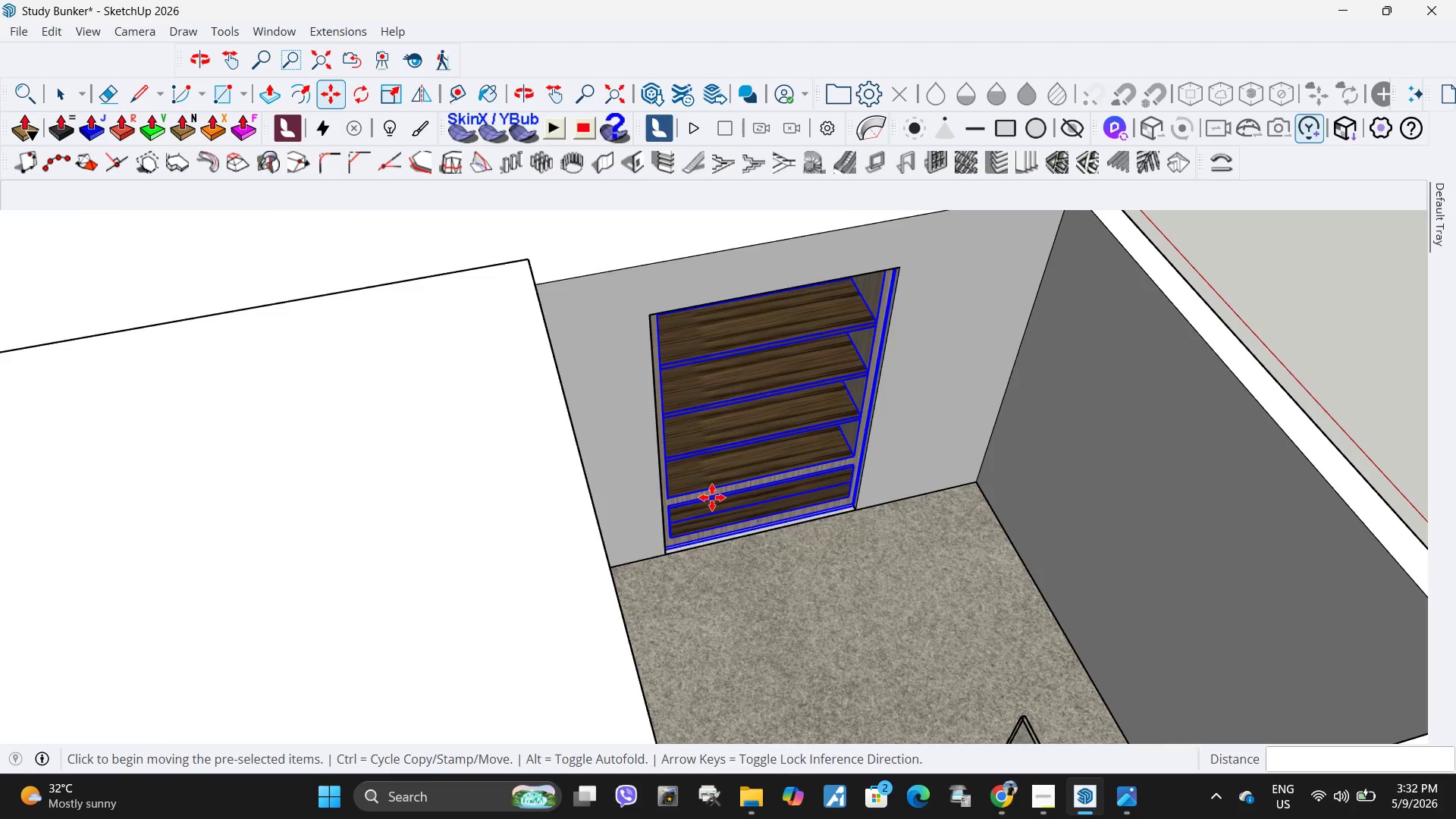 
scroll: coordinate [712, 497], scroll_direction: down, amount: 4.0
 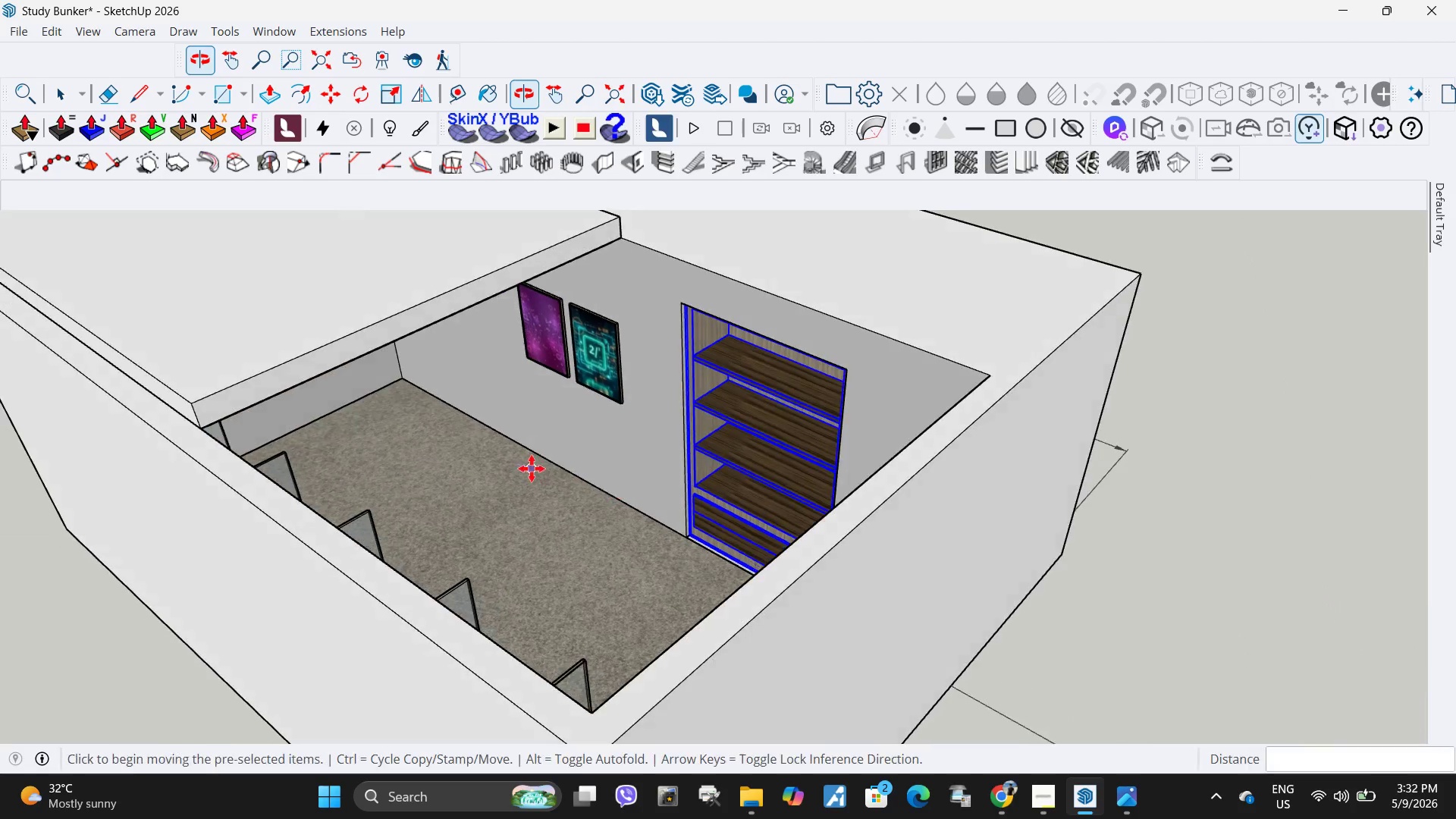 
key(Space)
 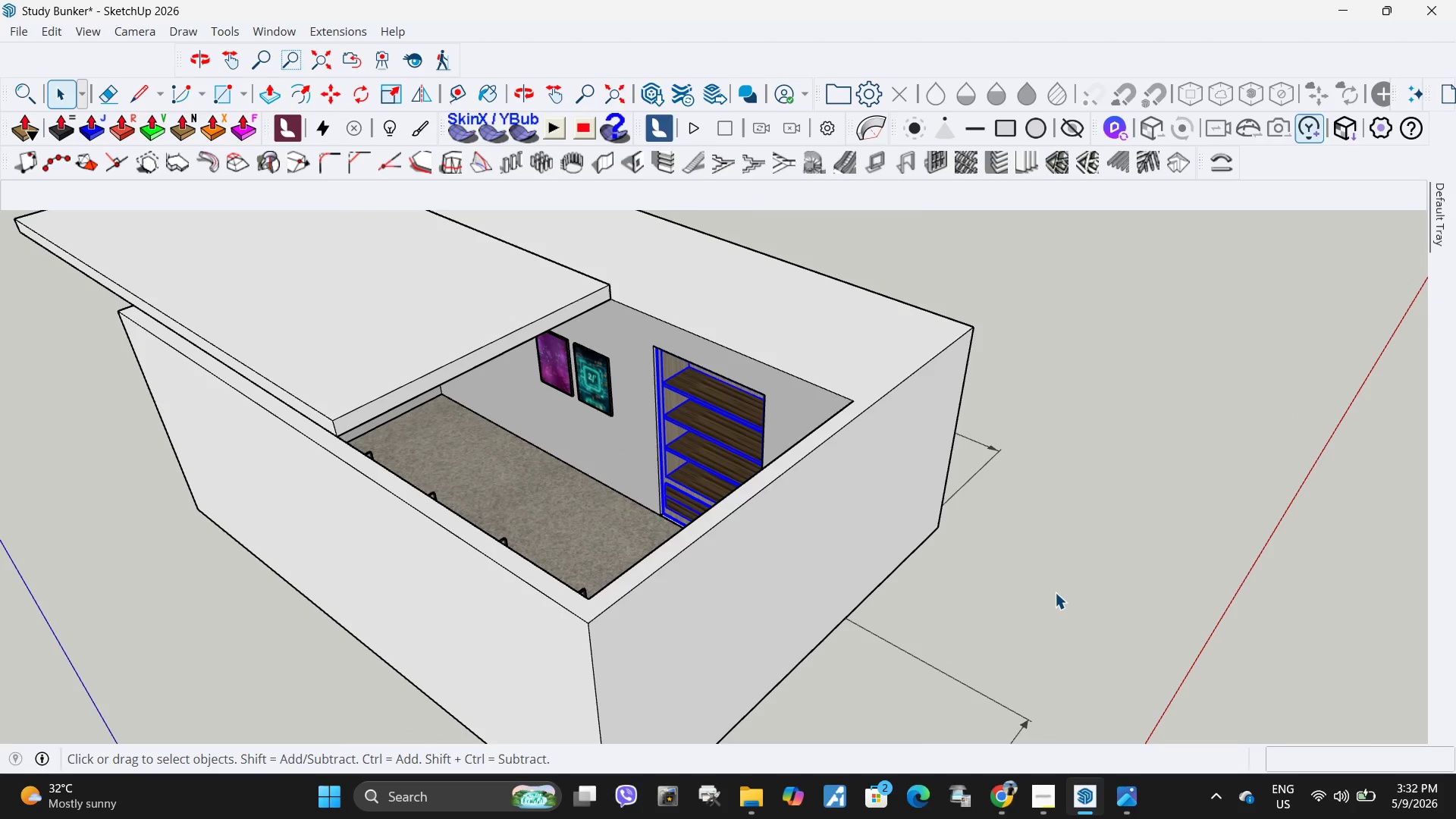 
left_click([1055, 592])
 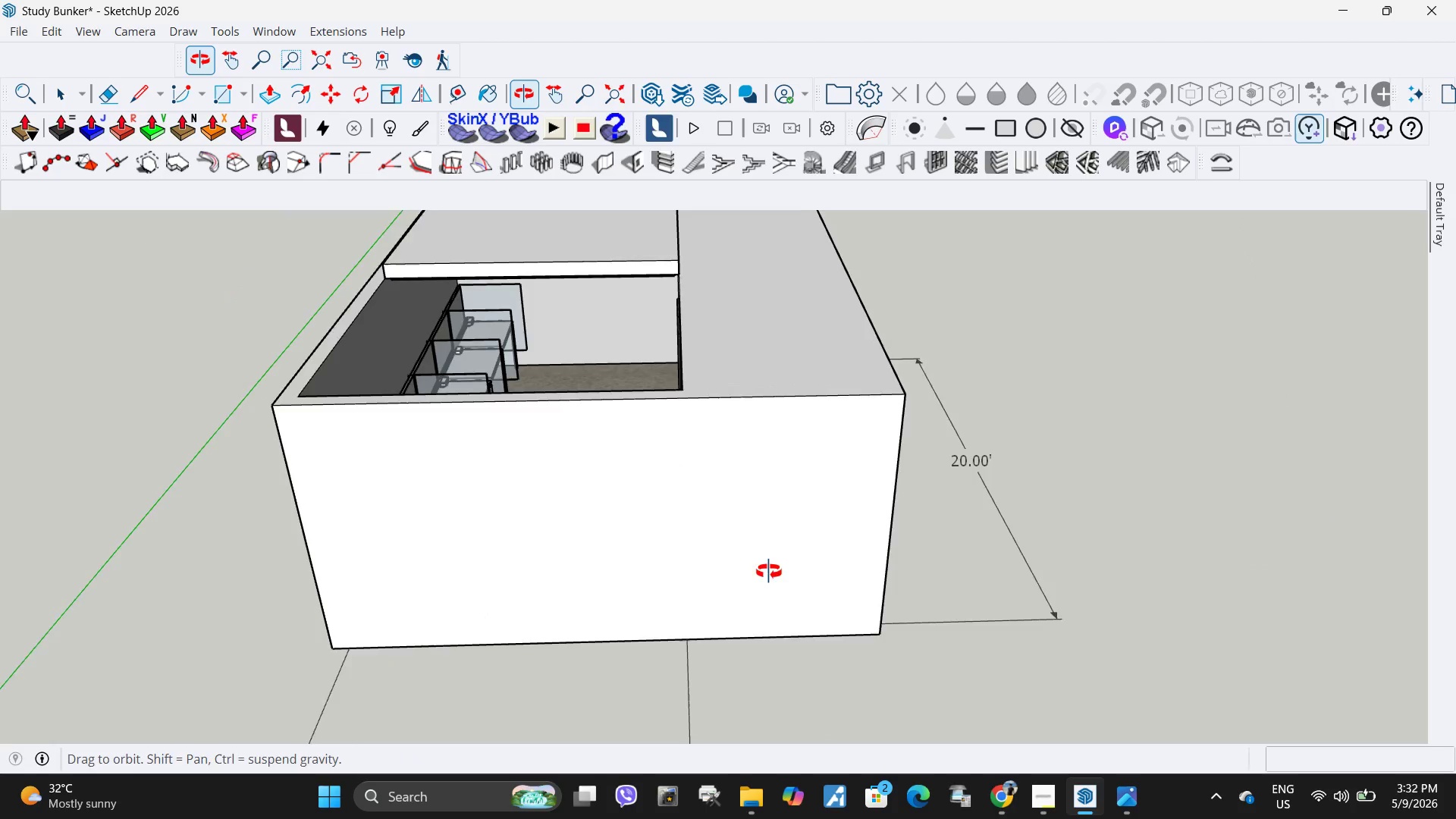 
scroll: coordinate [619, 451], scroll_direction: down, amount: 3.0
 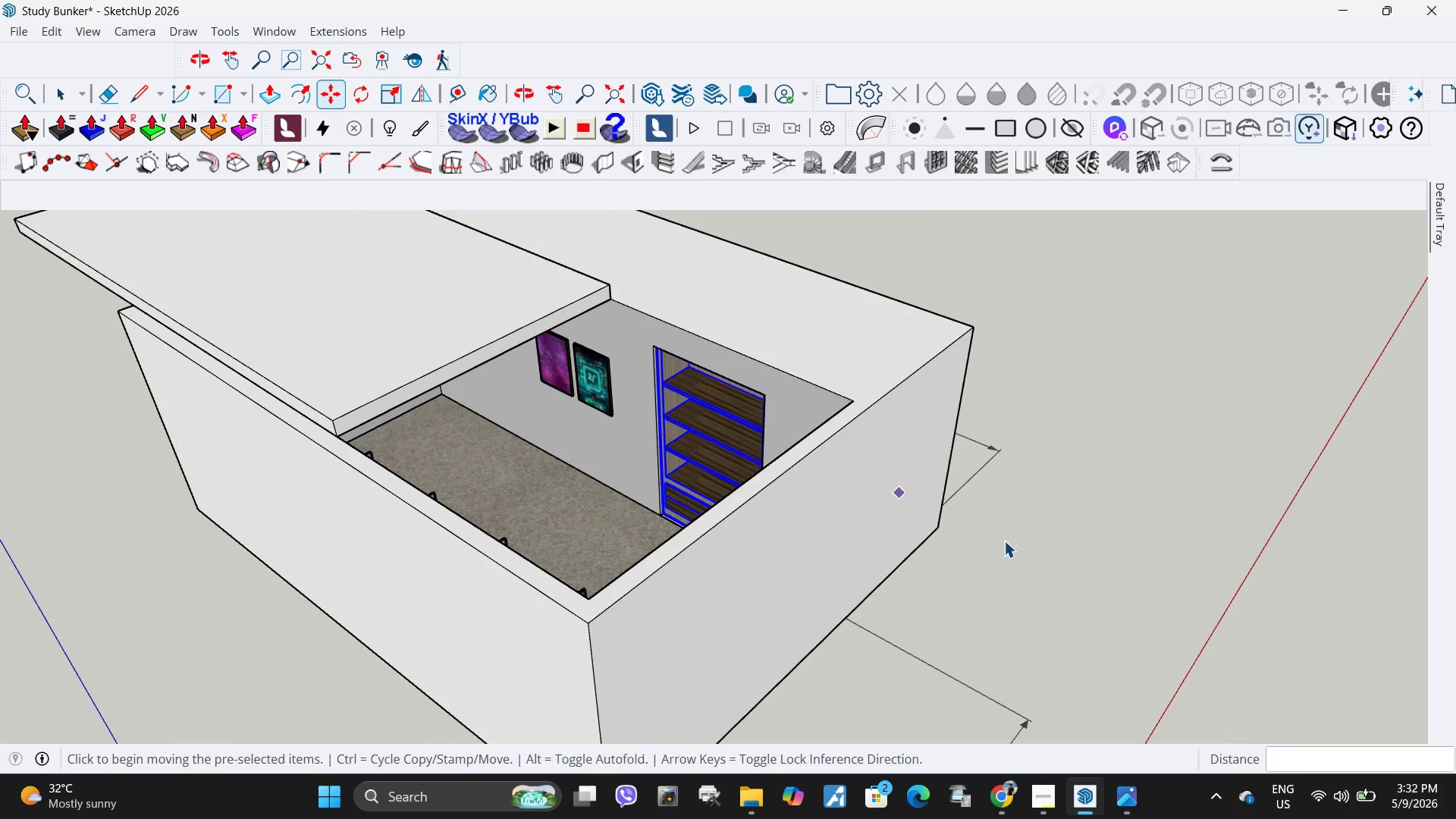 
key(Escape)
 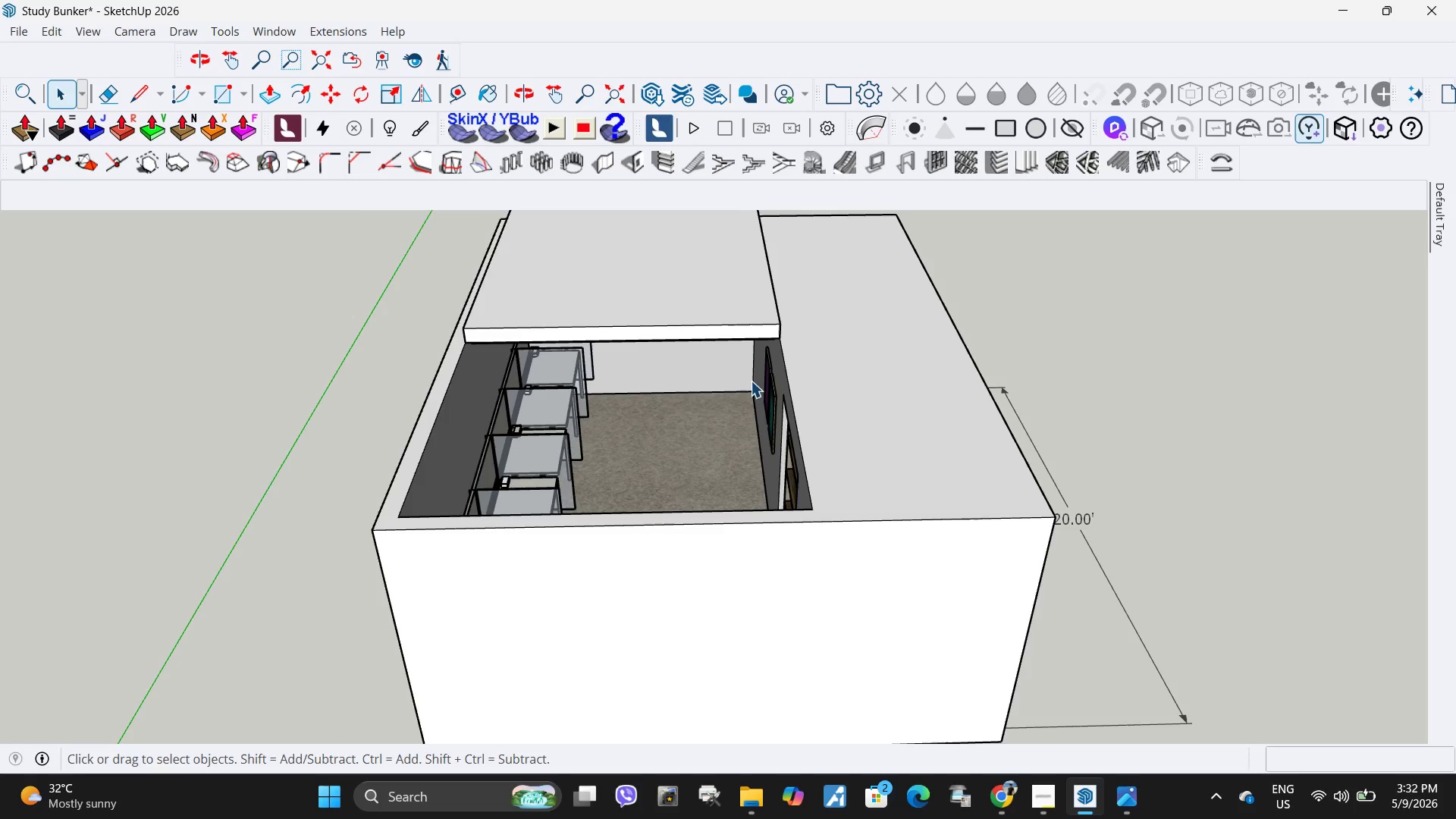 
scroll: coordinate [802, 538], scroll_direction: down, amount: 2.0
 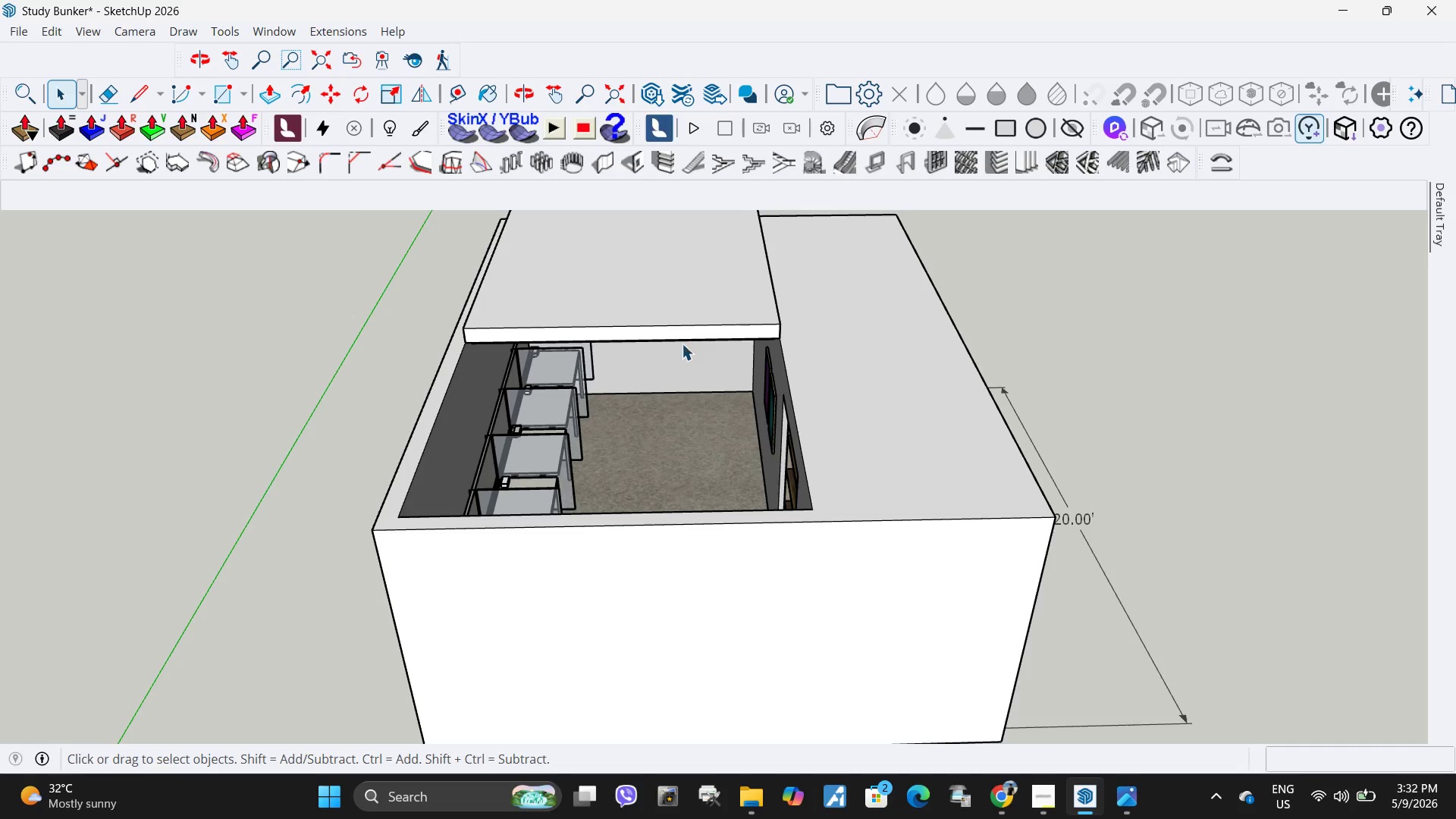 
scroll: coordinate [850, 403], scroll_direction: up, amount: 4.0
 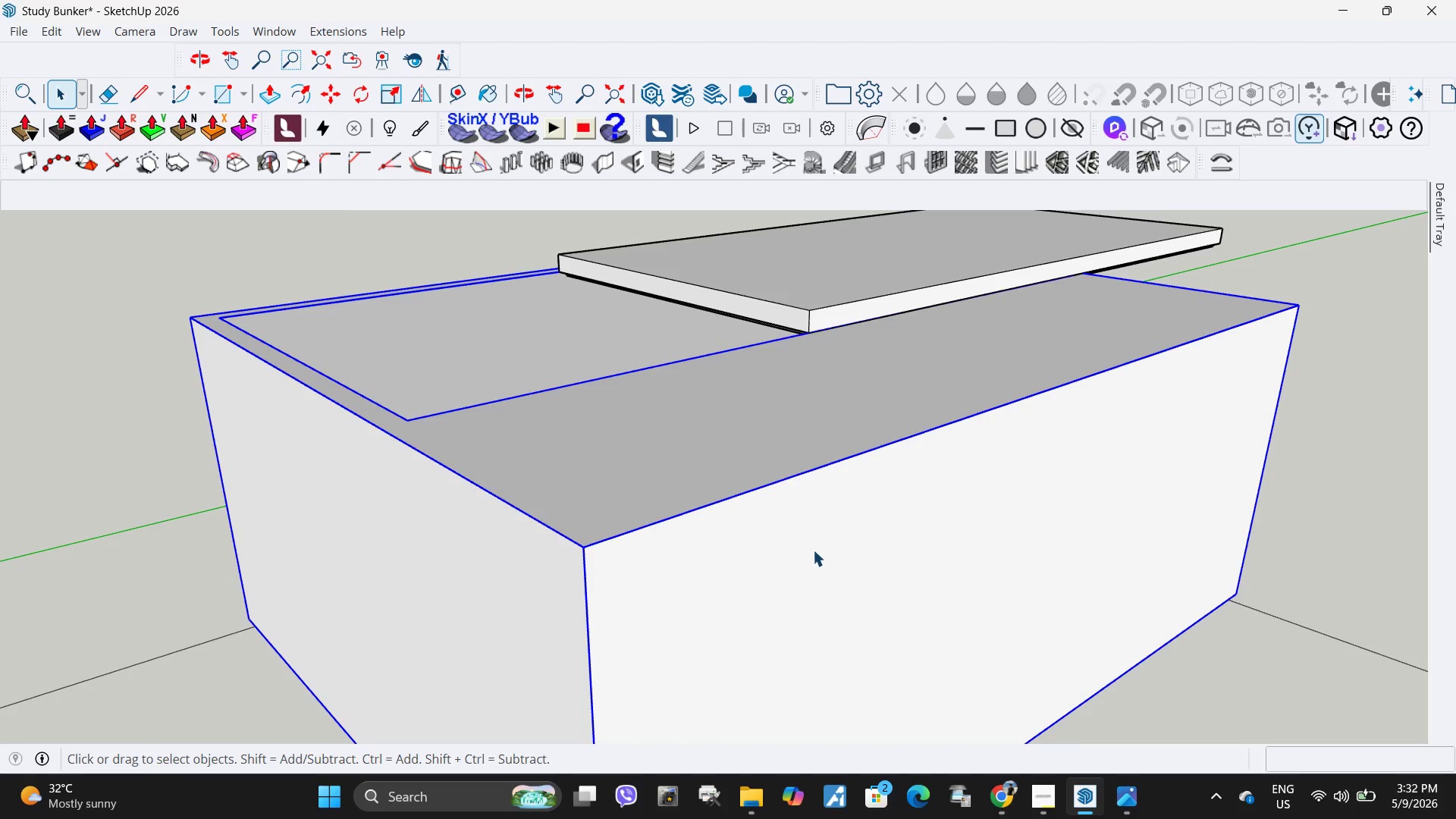 
double_click([813, 550])
 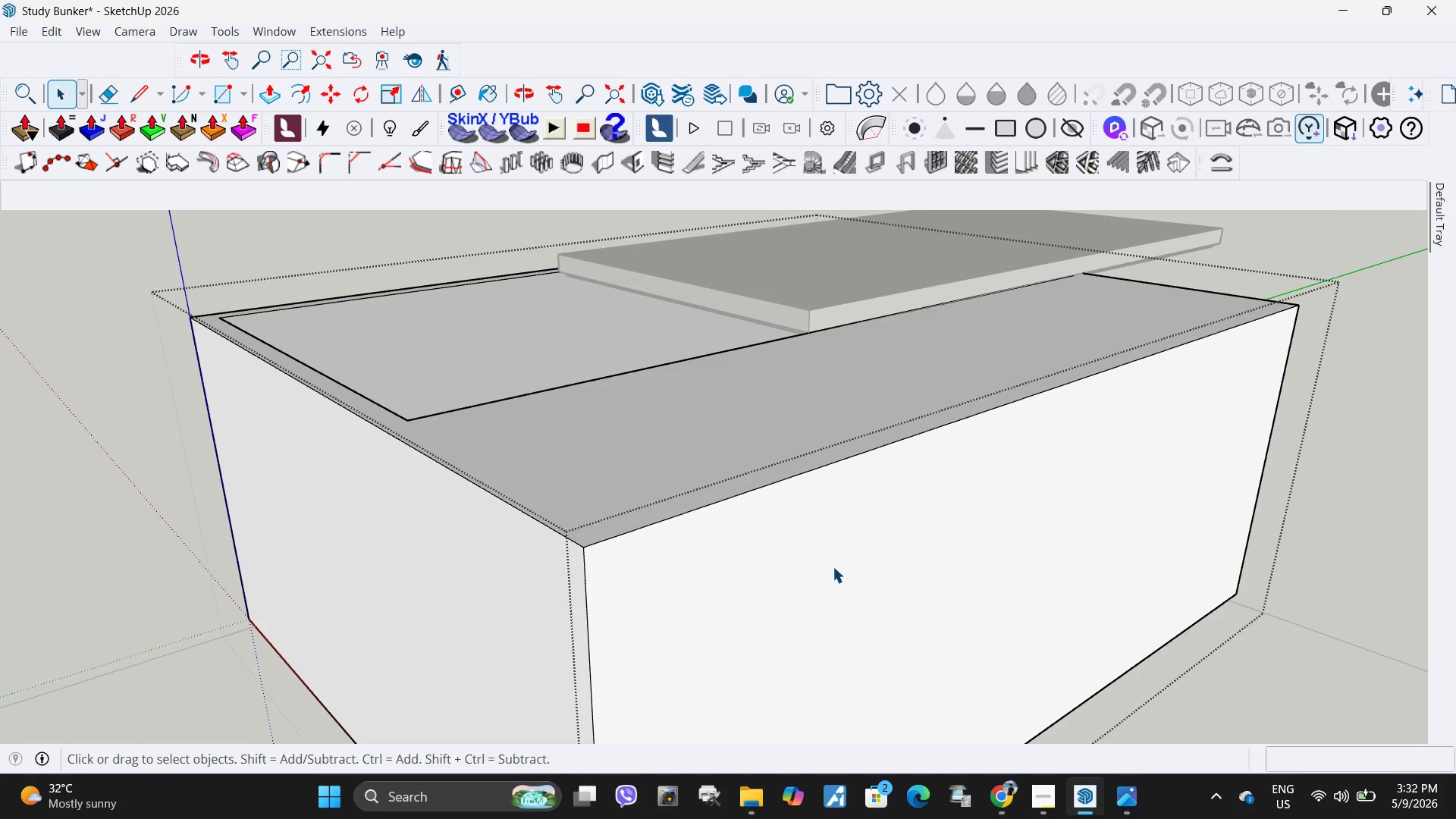 
triple_click([833, 566])
 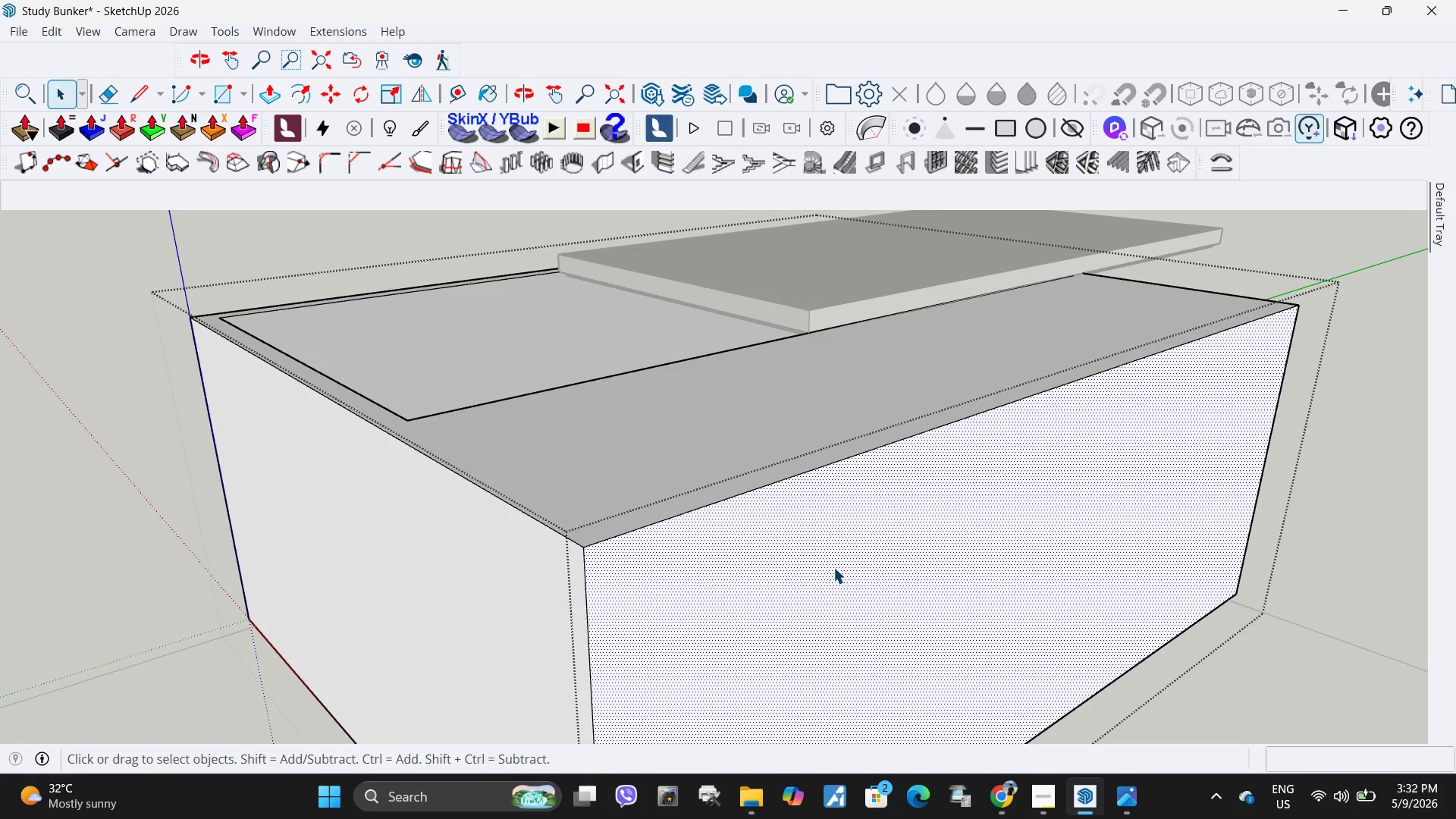 
key(P)
 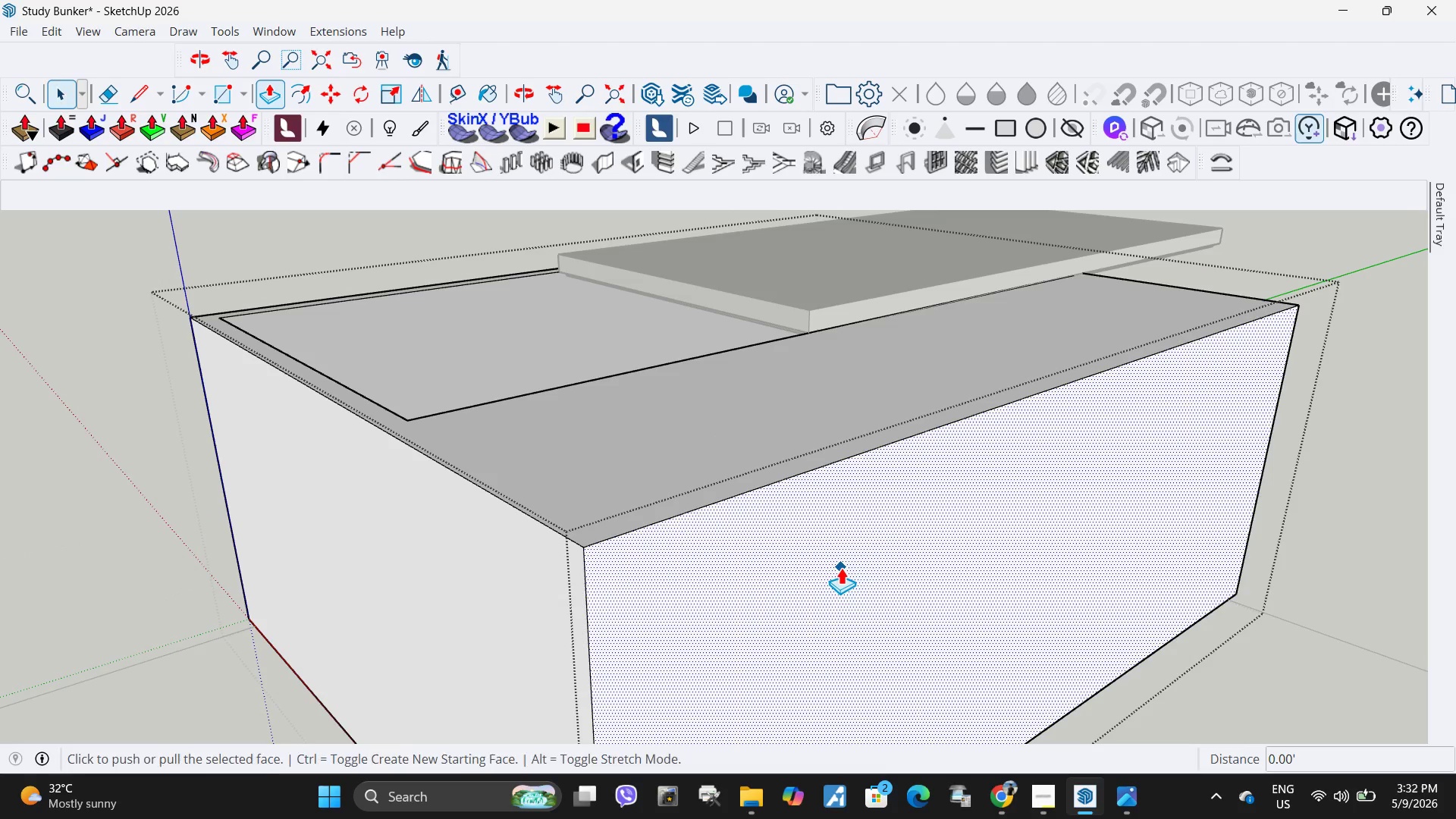 
left_click([841, 567])
 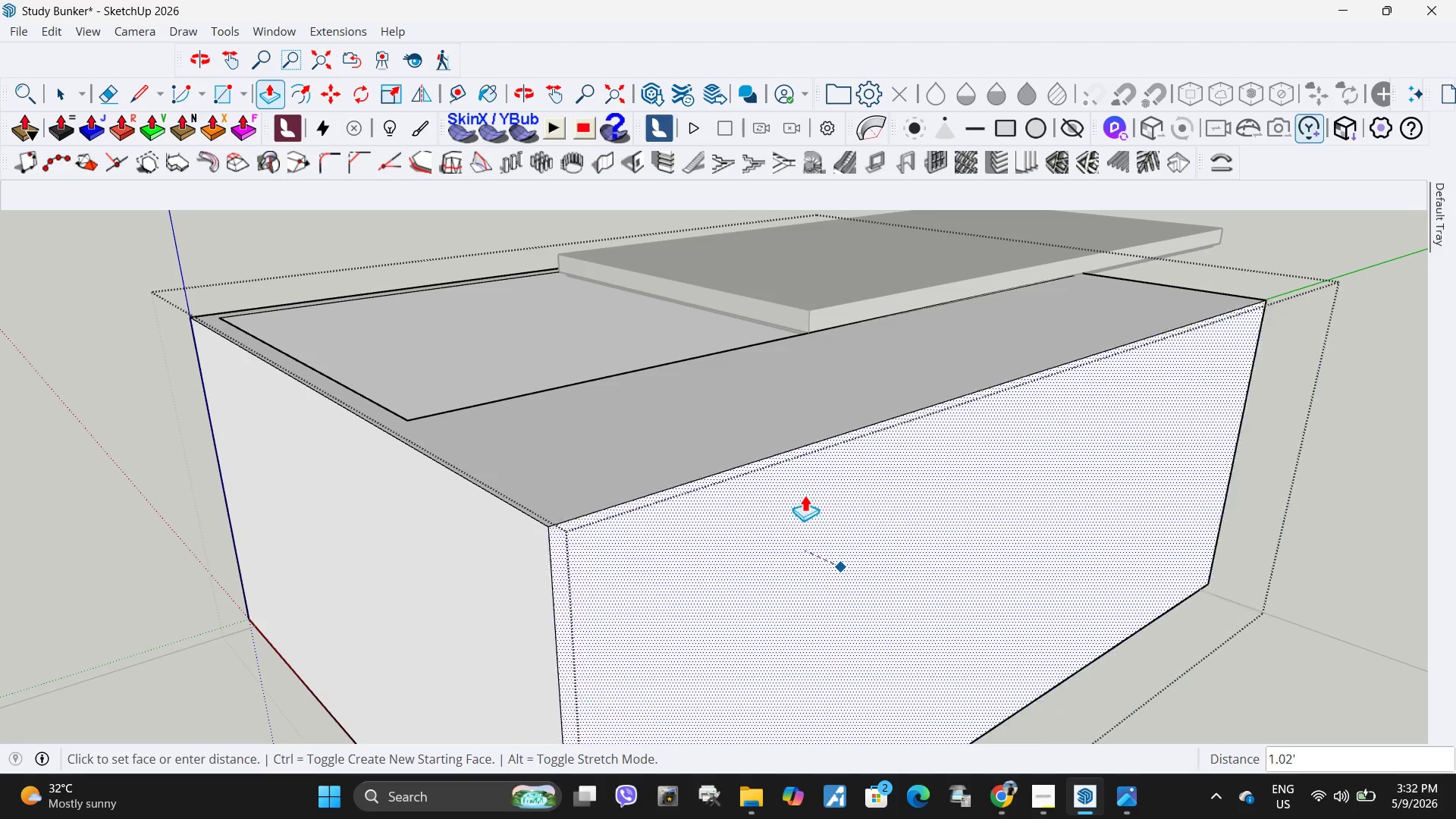 
left_click([752, 488])
 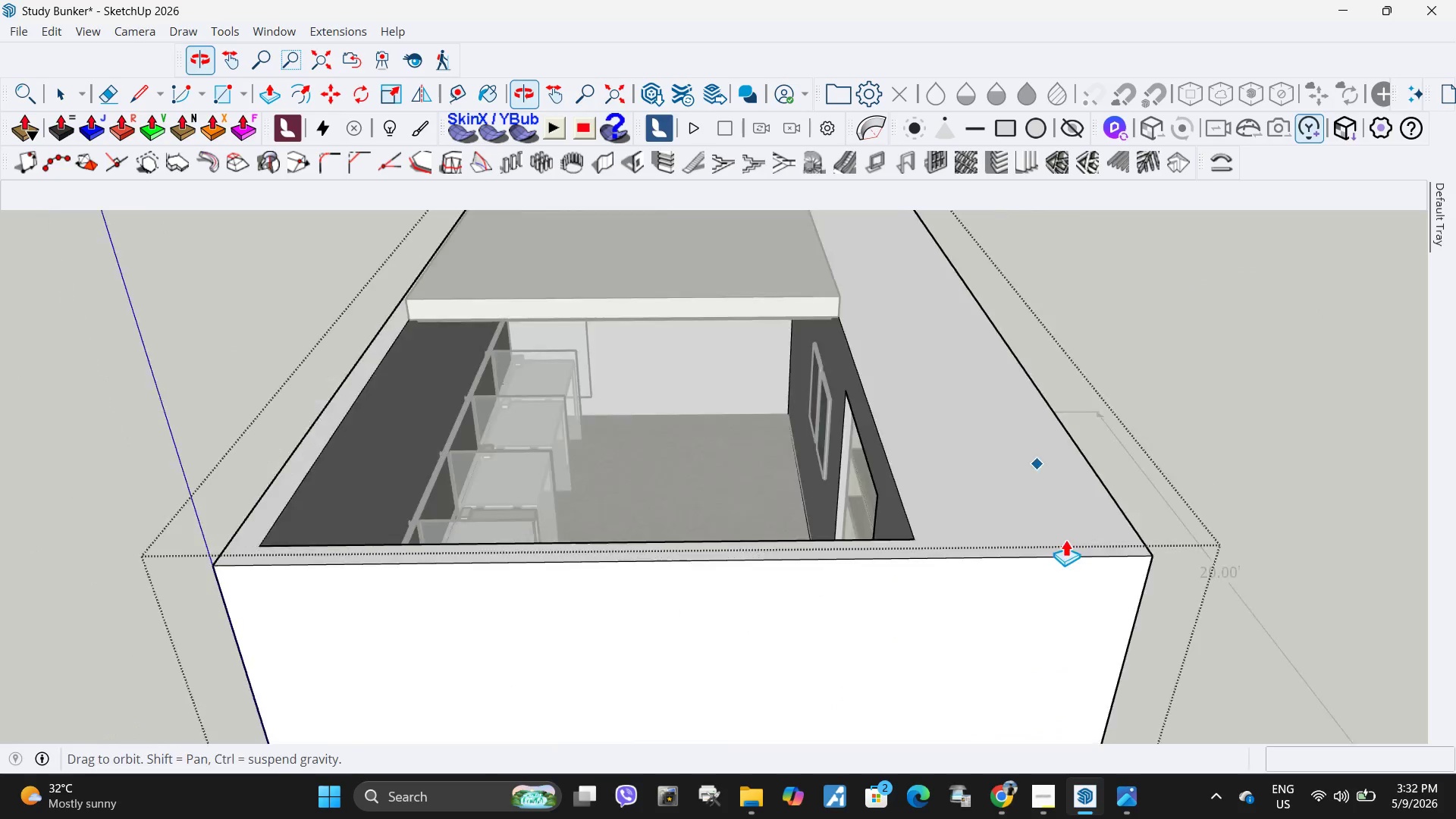 
key(Space)
 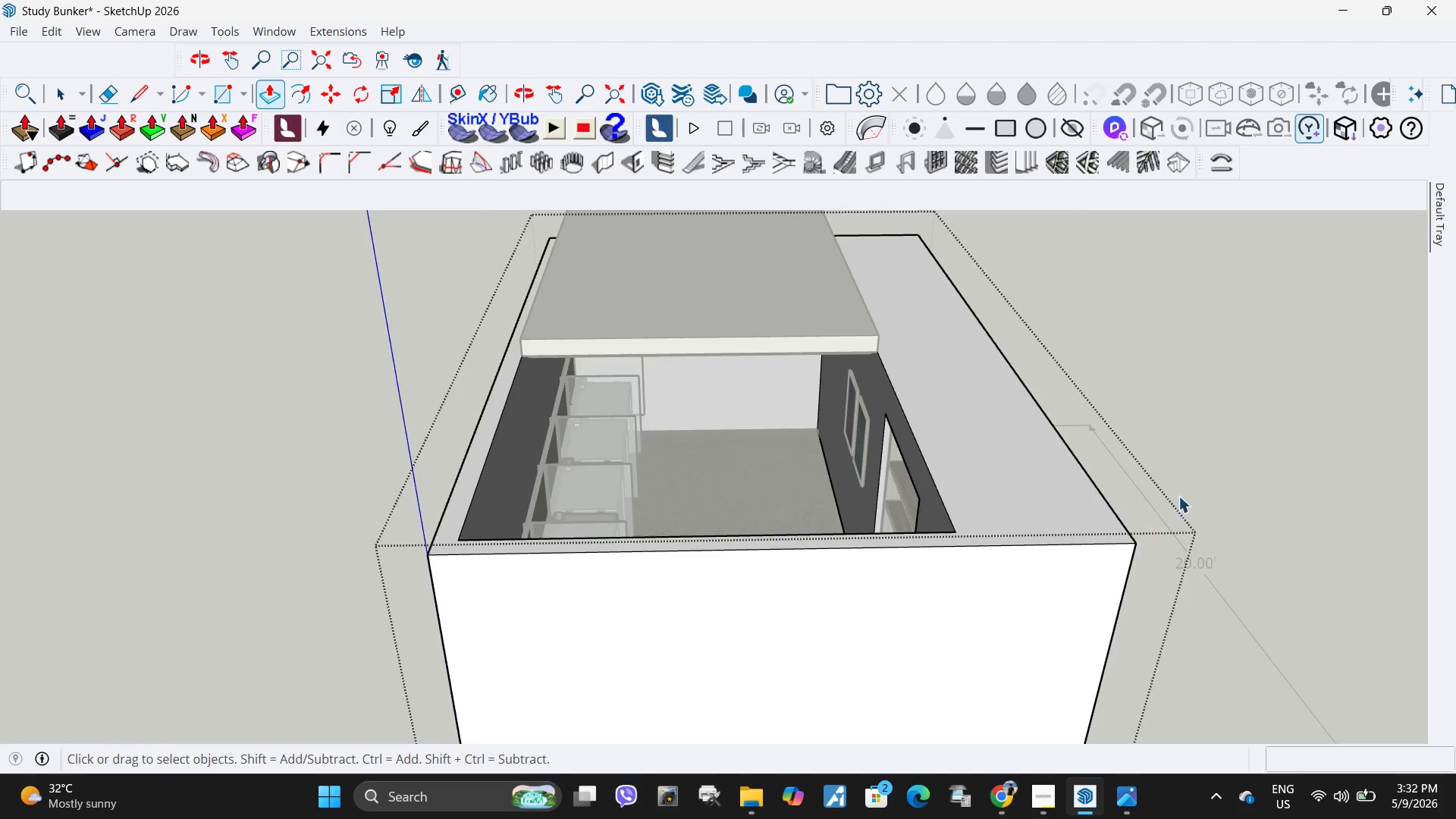 
key(Escape)
 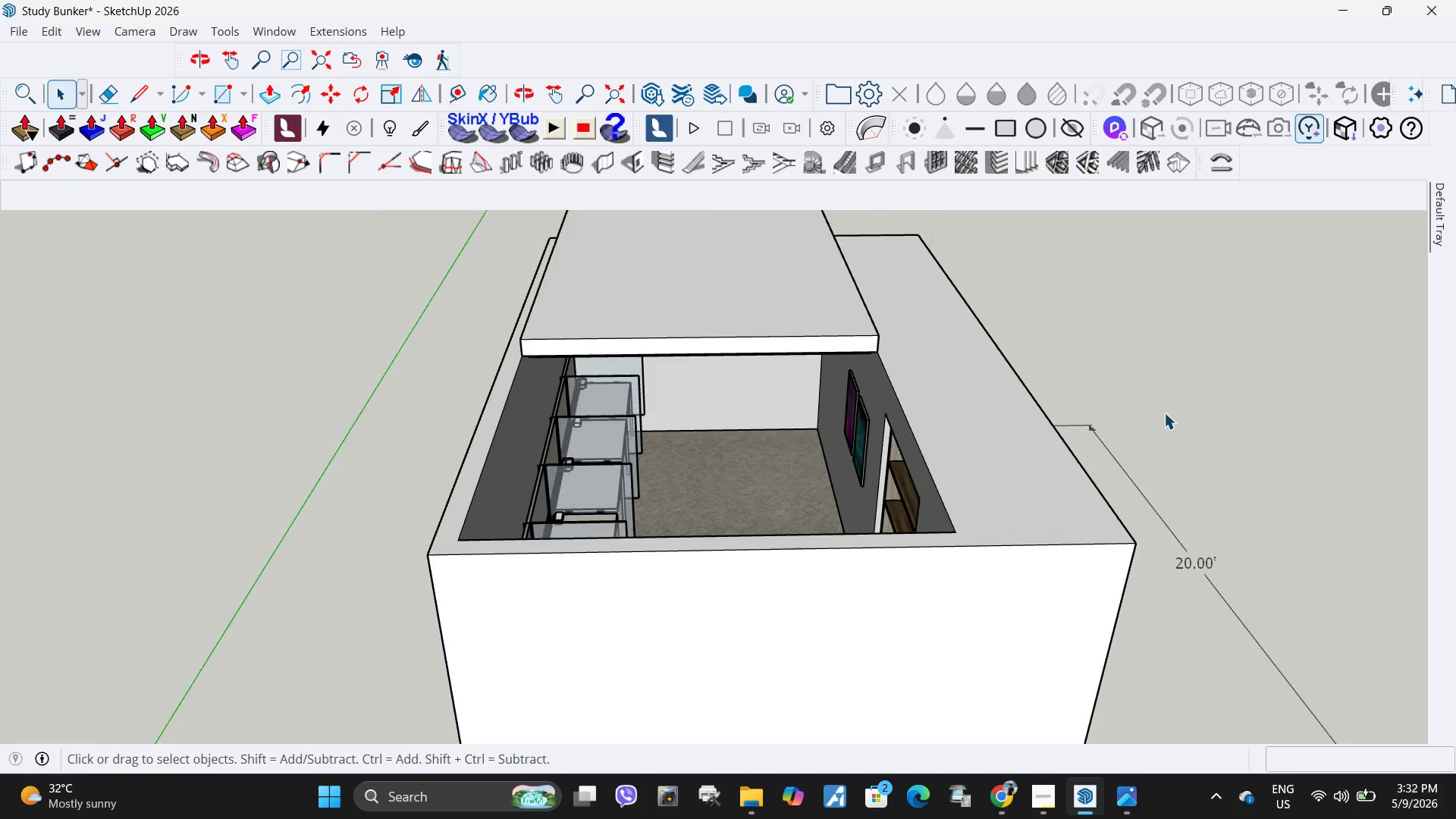 
left_click([1164, 413])
 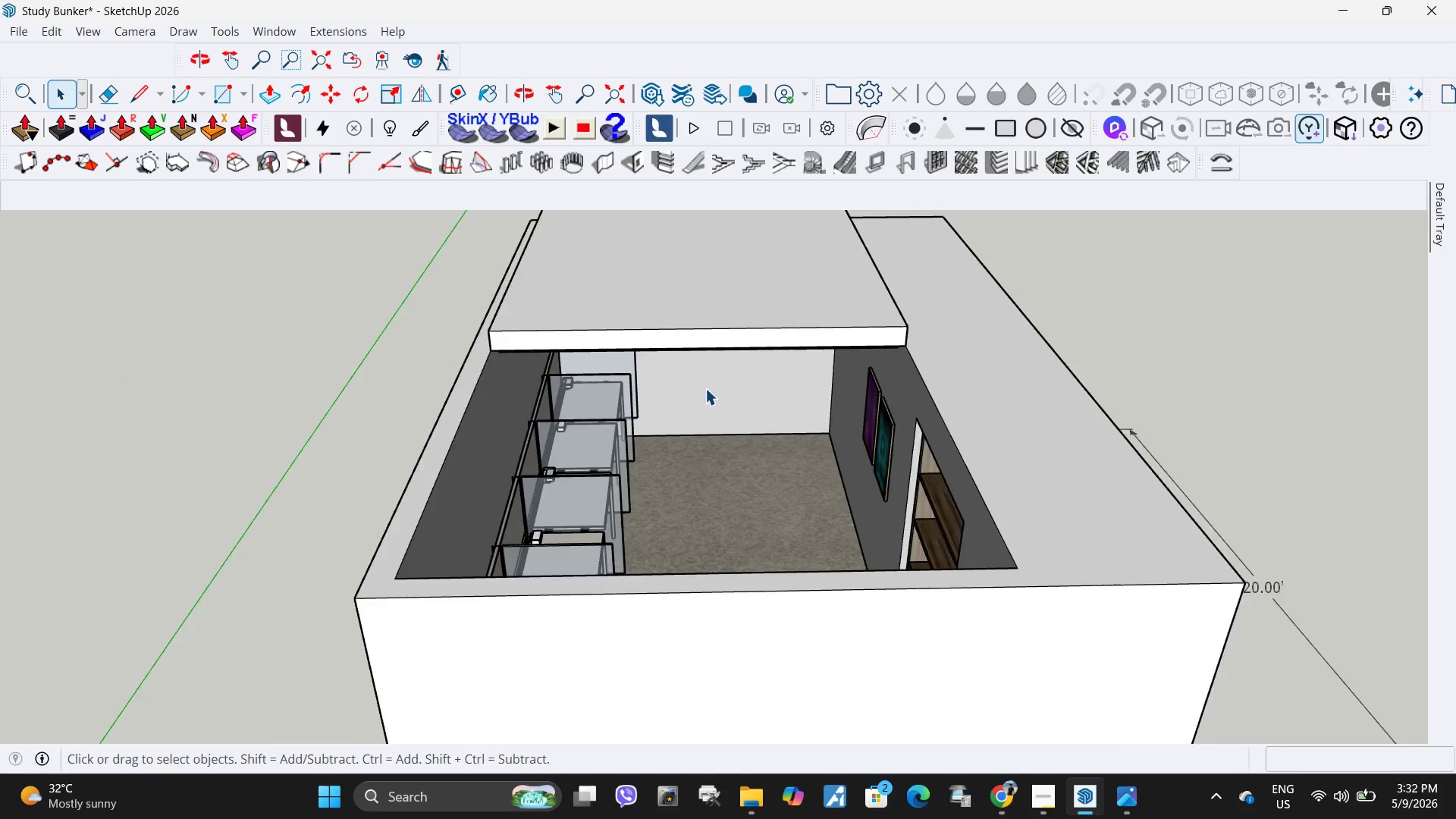 
scroll: coordinate [1068, 527], scroll_direction: down, amount: 3.0
 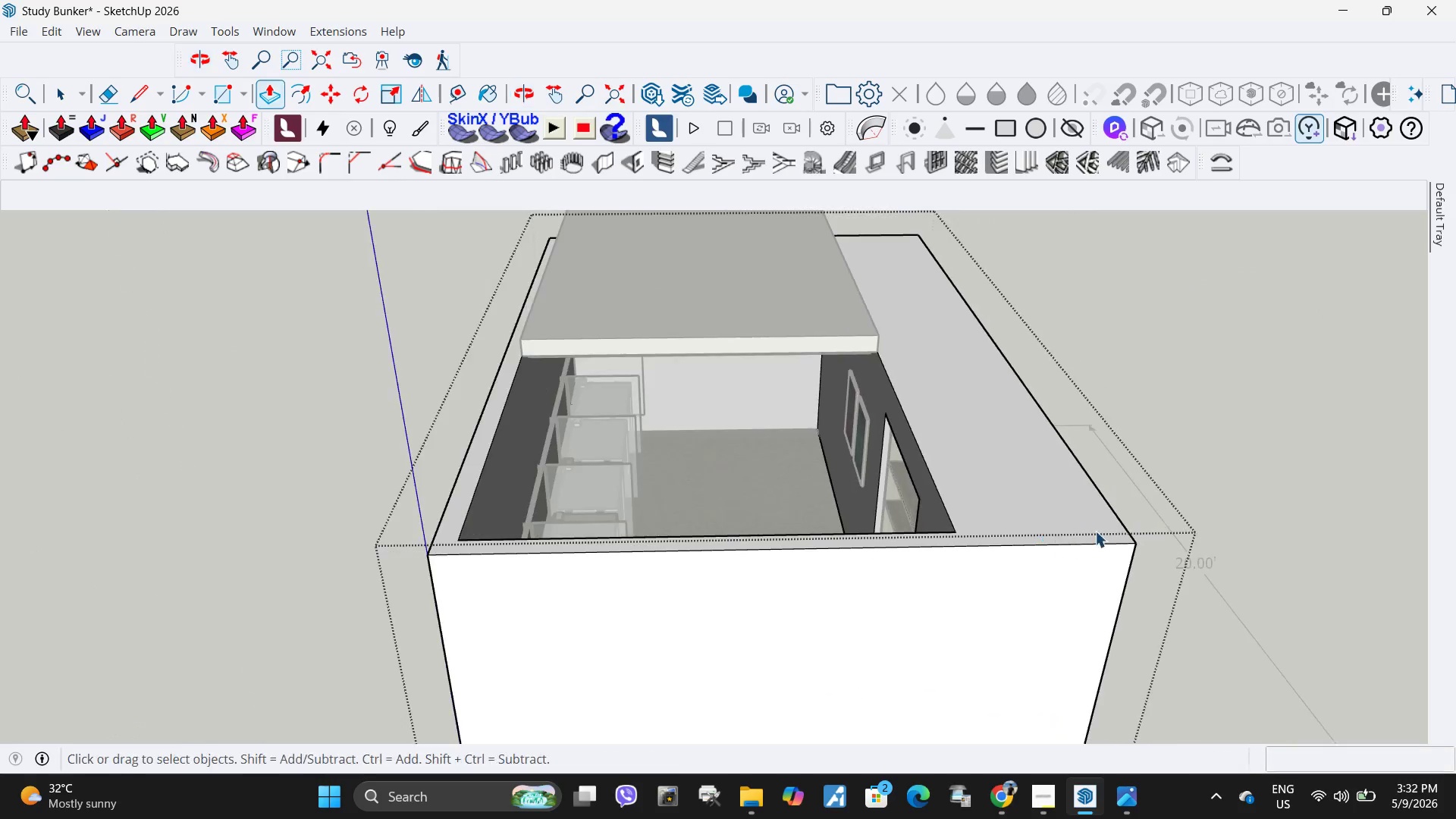 
scroll: coordinate [710, 394], scroll_direction: up, amount: 5.0
 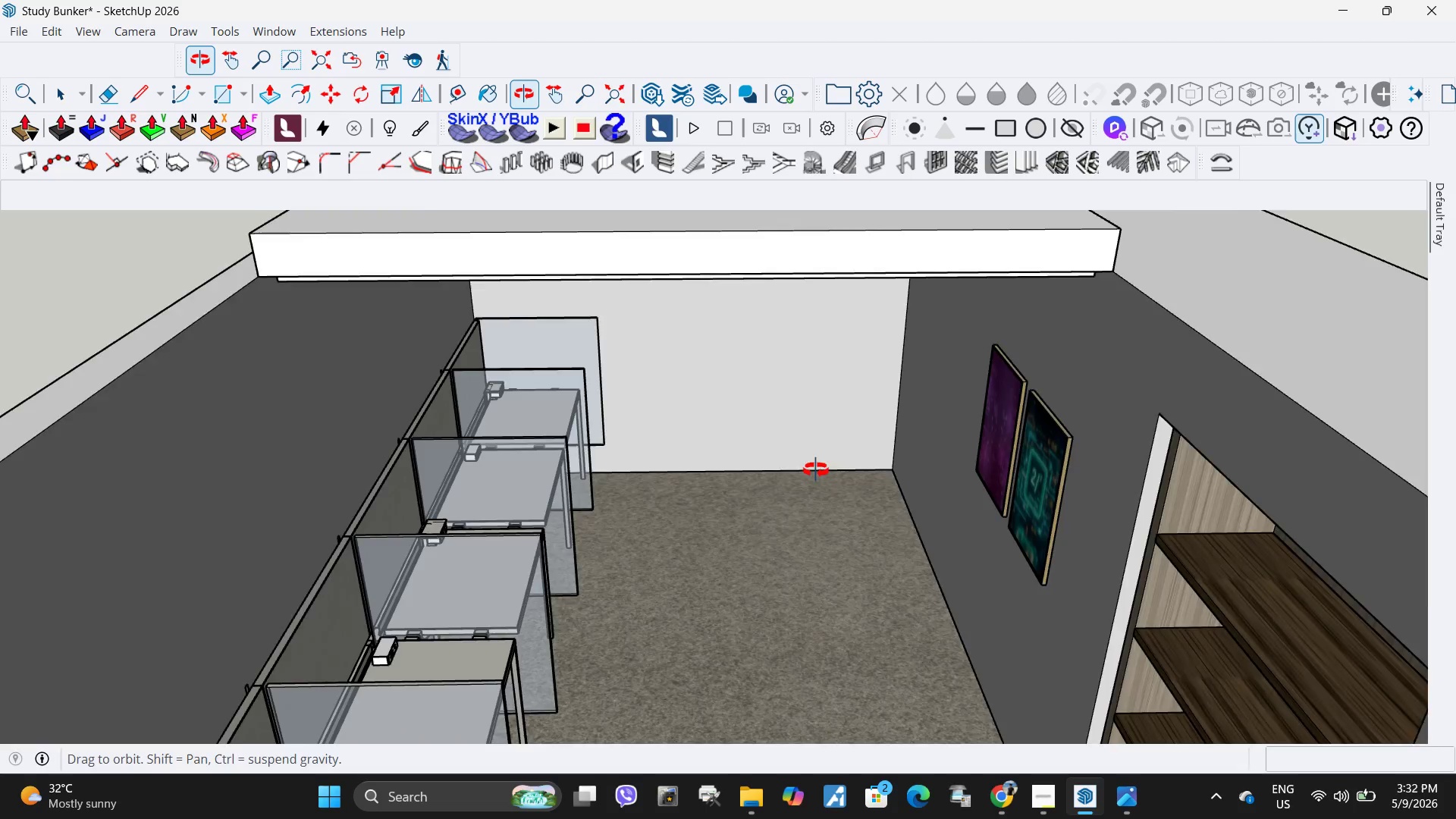 
scroll: coordinate [802, 510], scroll_direction: down, amount: 9.0
 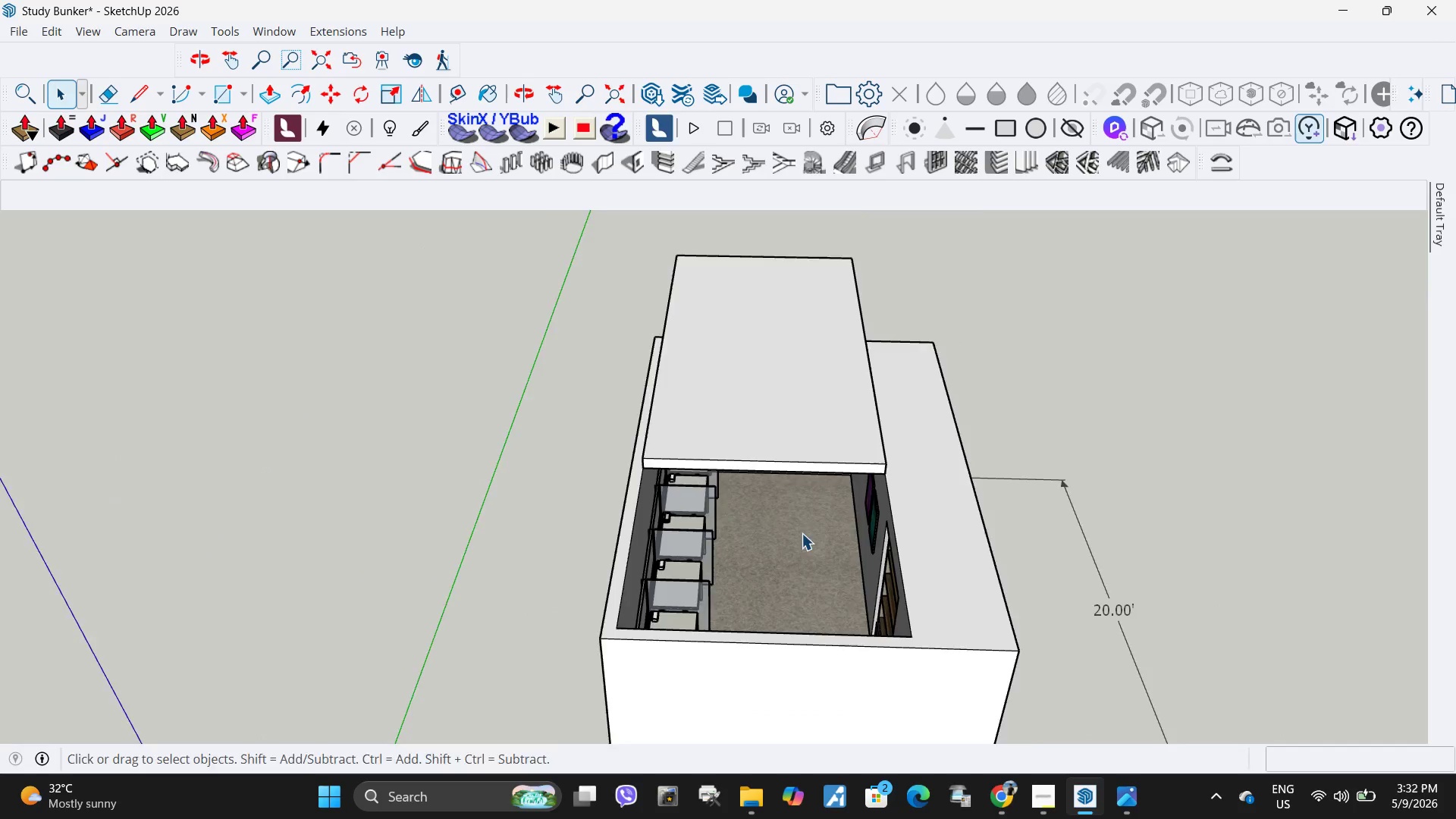 
scroll: coordinate [802, 533], scroll_direction: up, amount: 1.0
 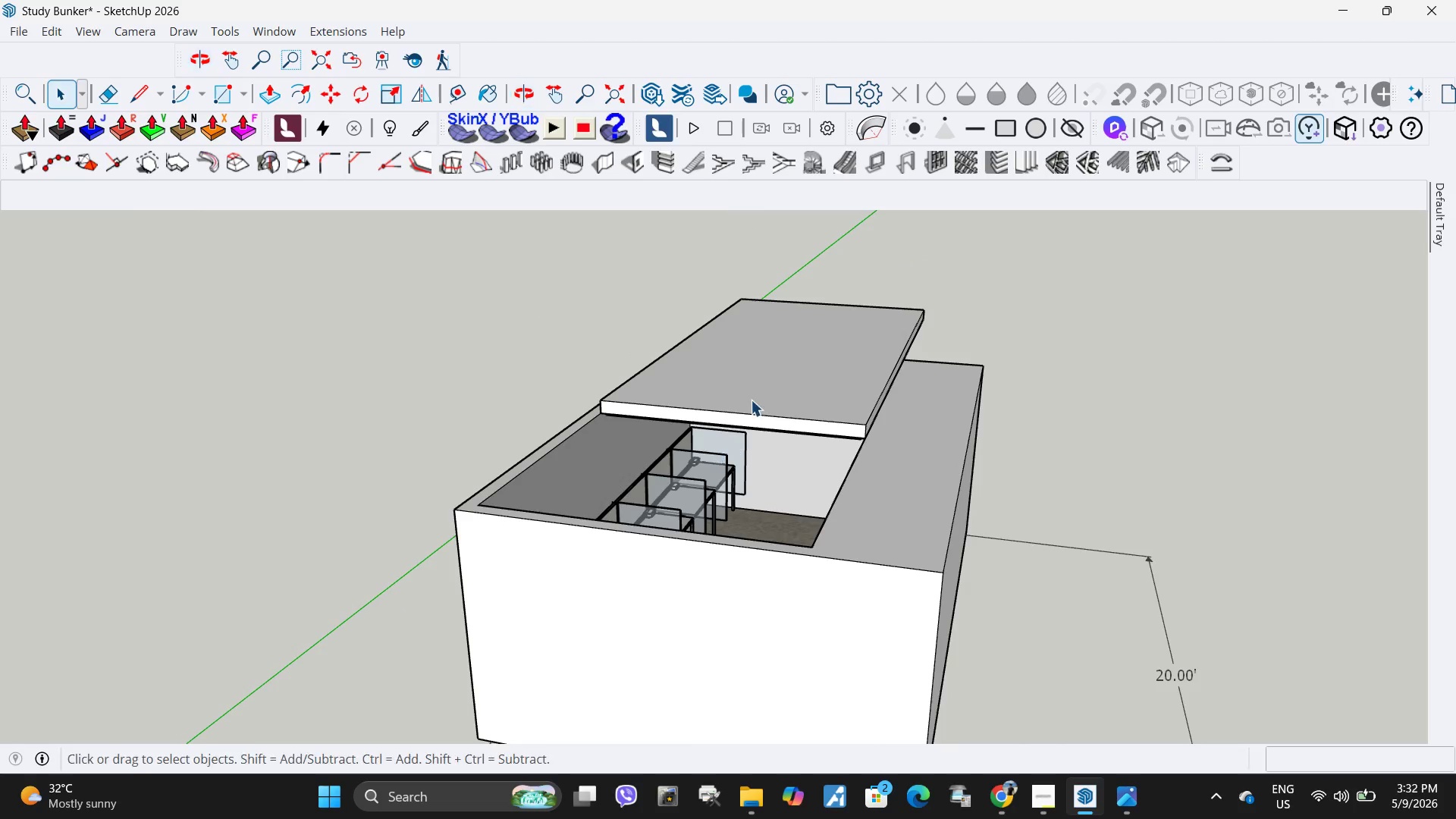 
left_click([751, 397])
 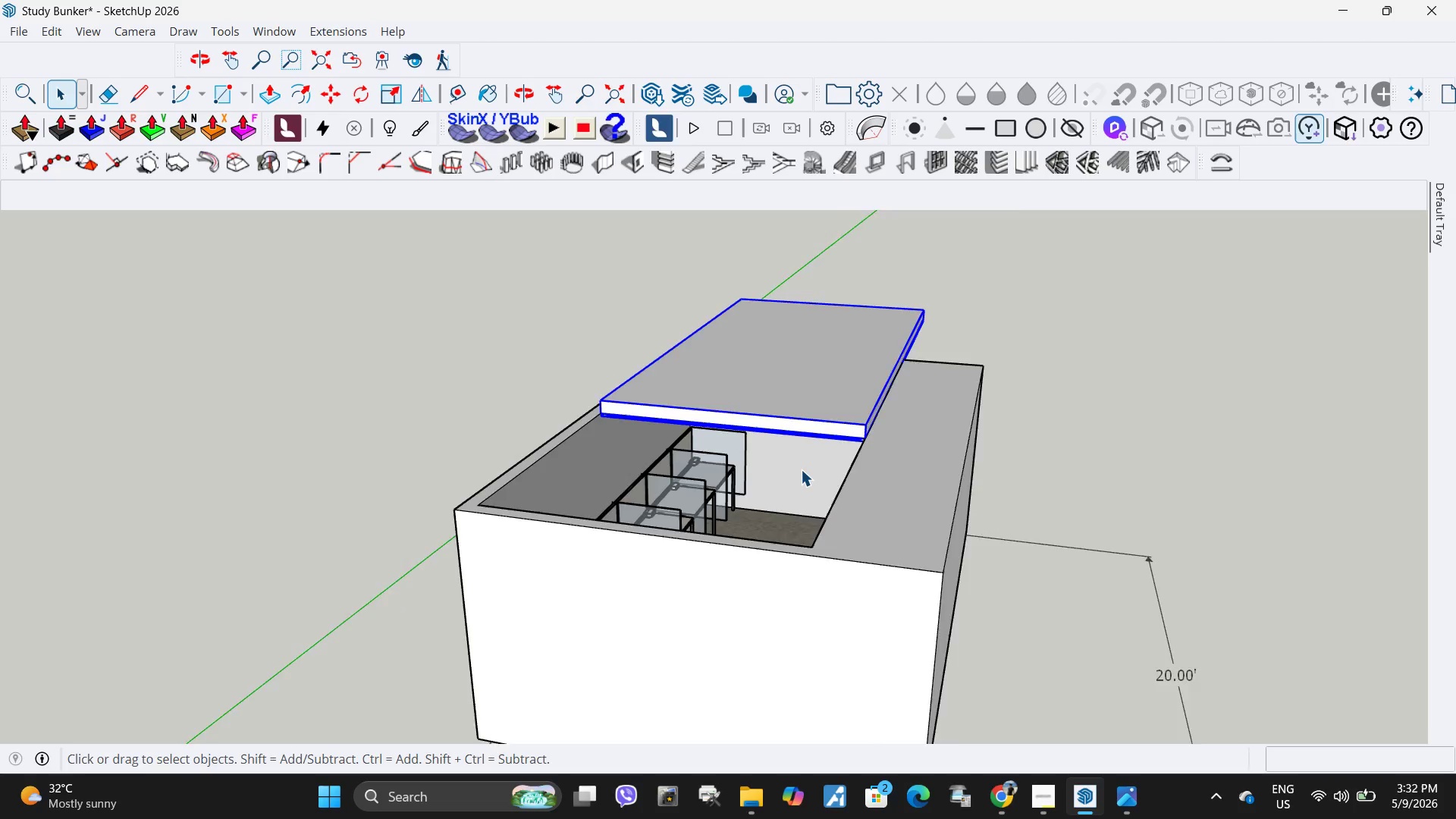 
key(M)
 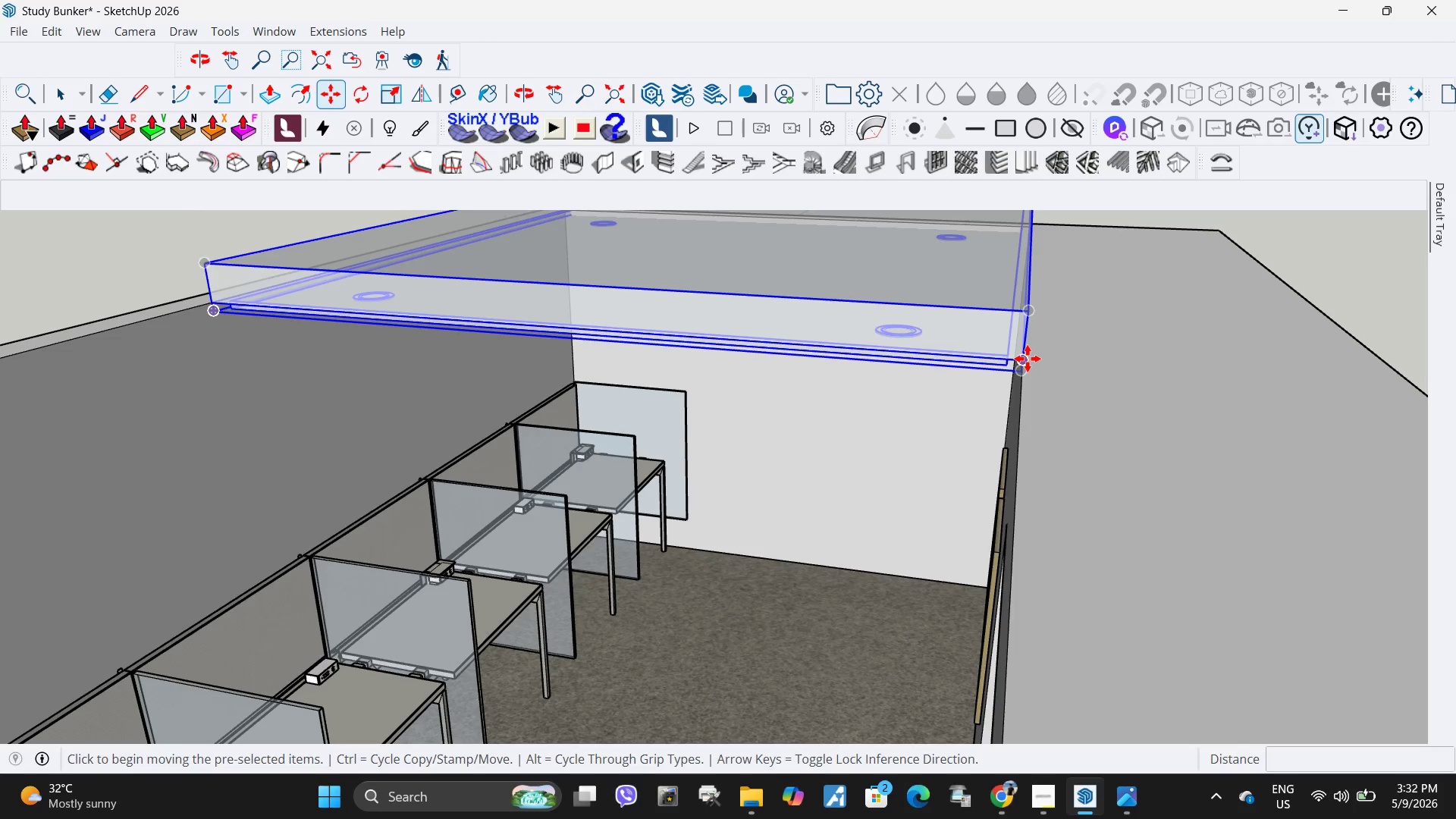 
scroll: coordinate [804, 470], scroll_direction: up, amount: 7.0
 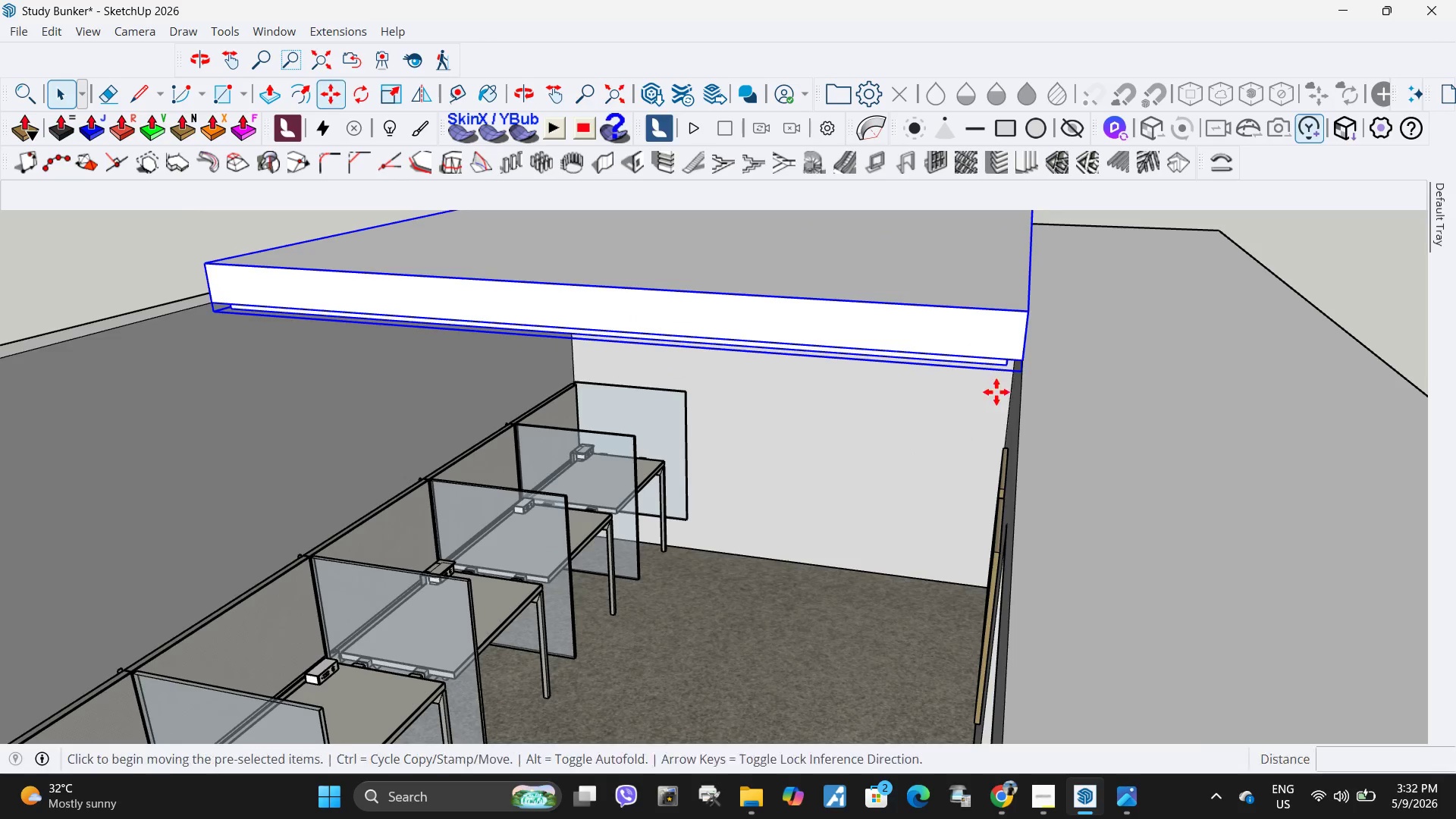 
left_click([1028, 359])
 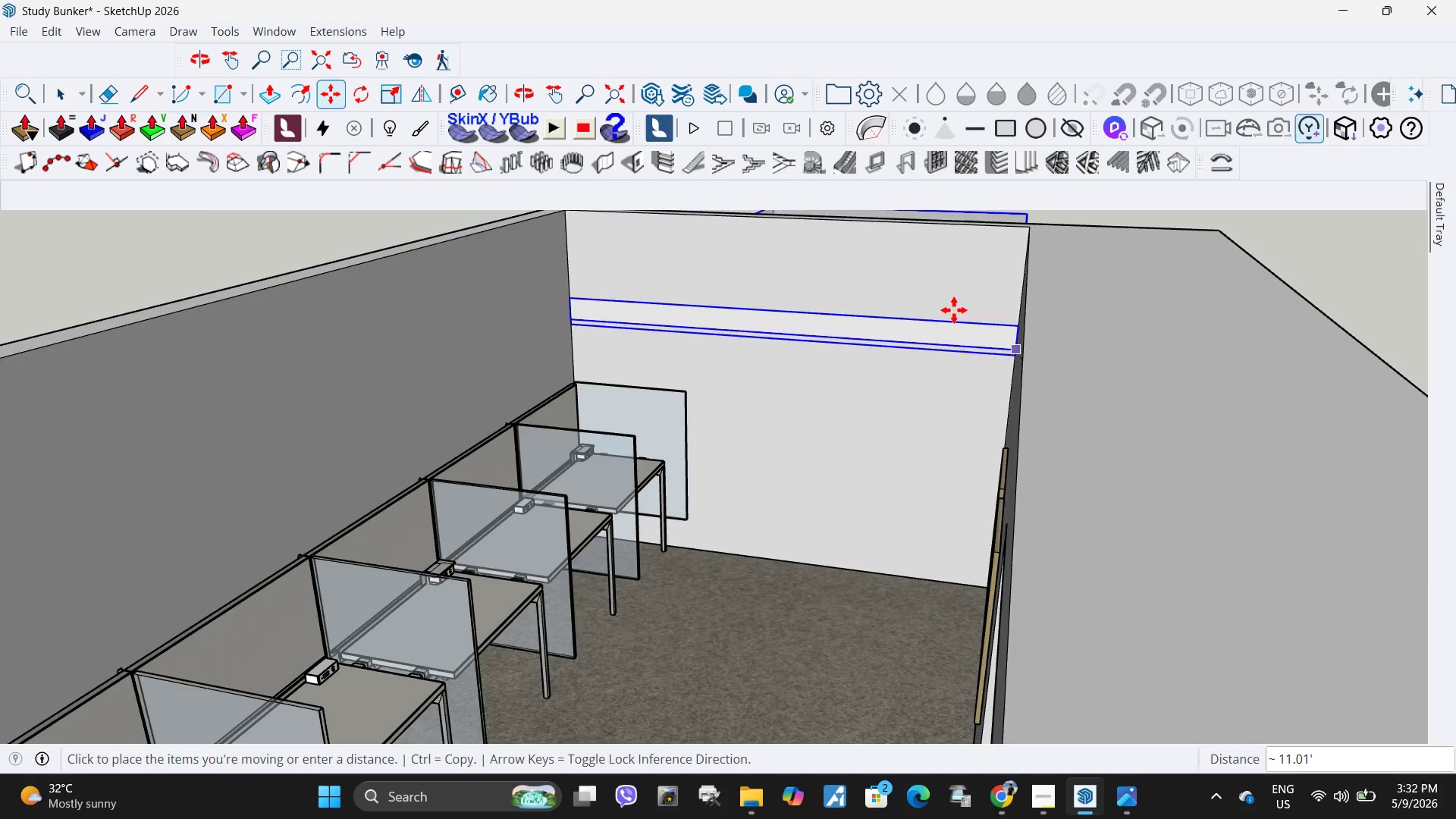 
scroll: coordinate [901, 321], scroll_direction: down, amount: 9.0
 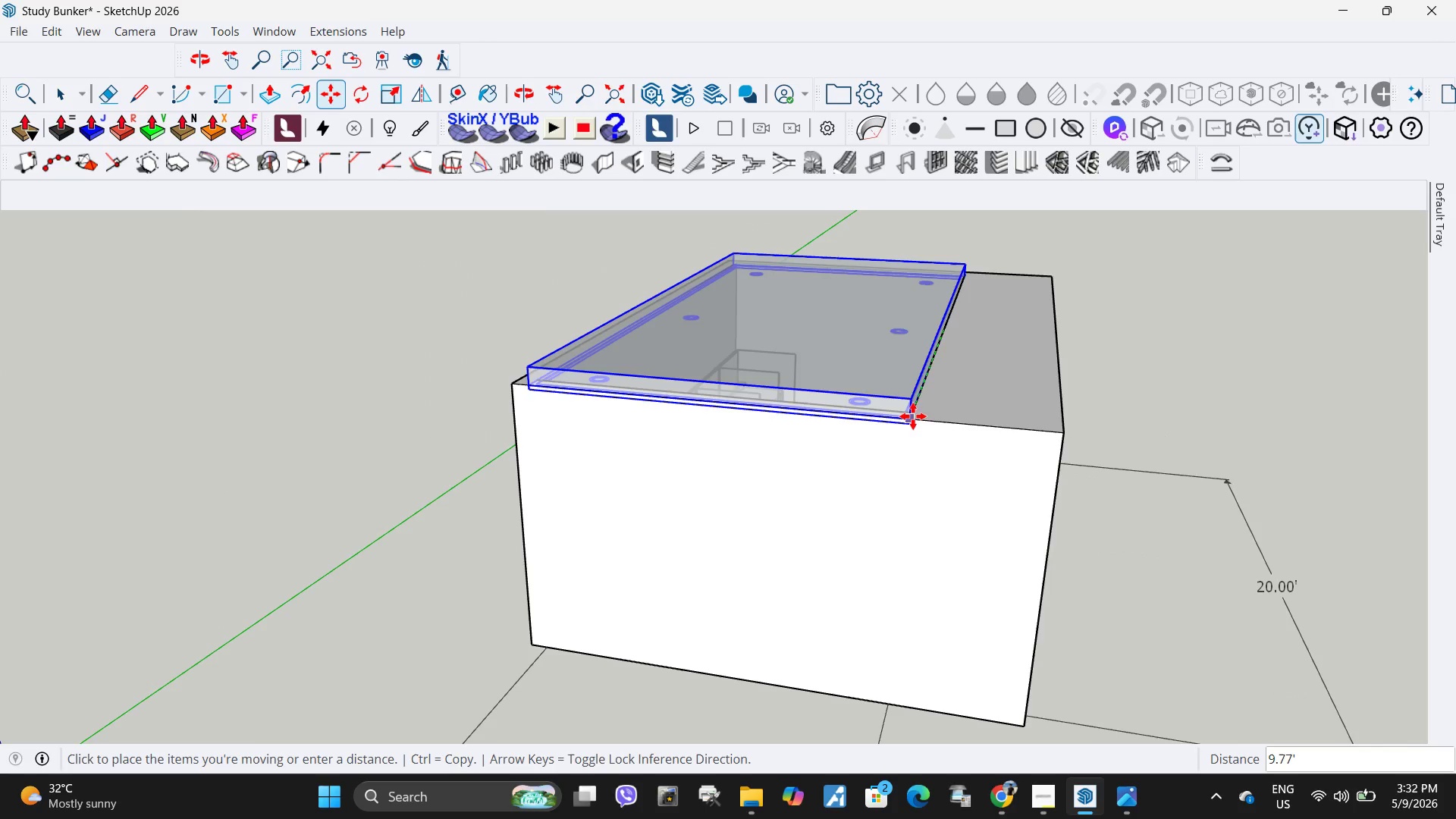 
left_click([913, 408])
 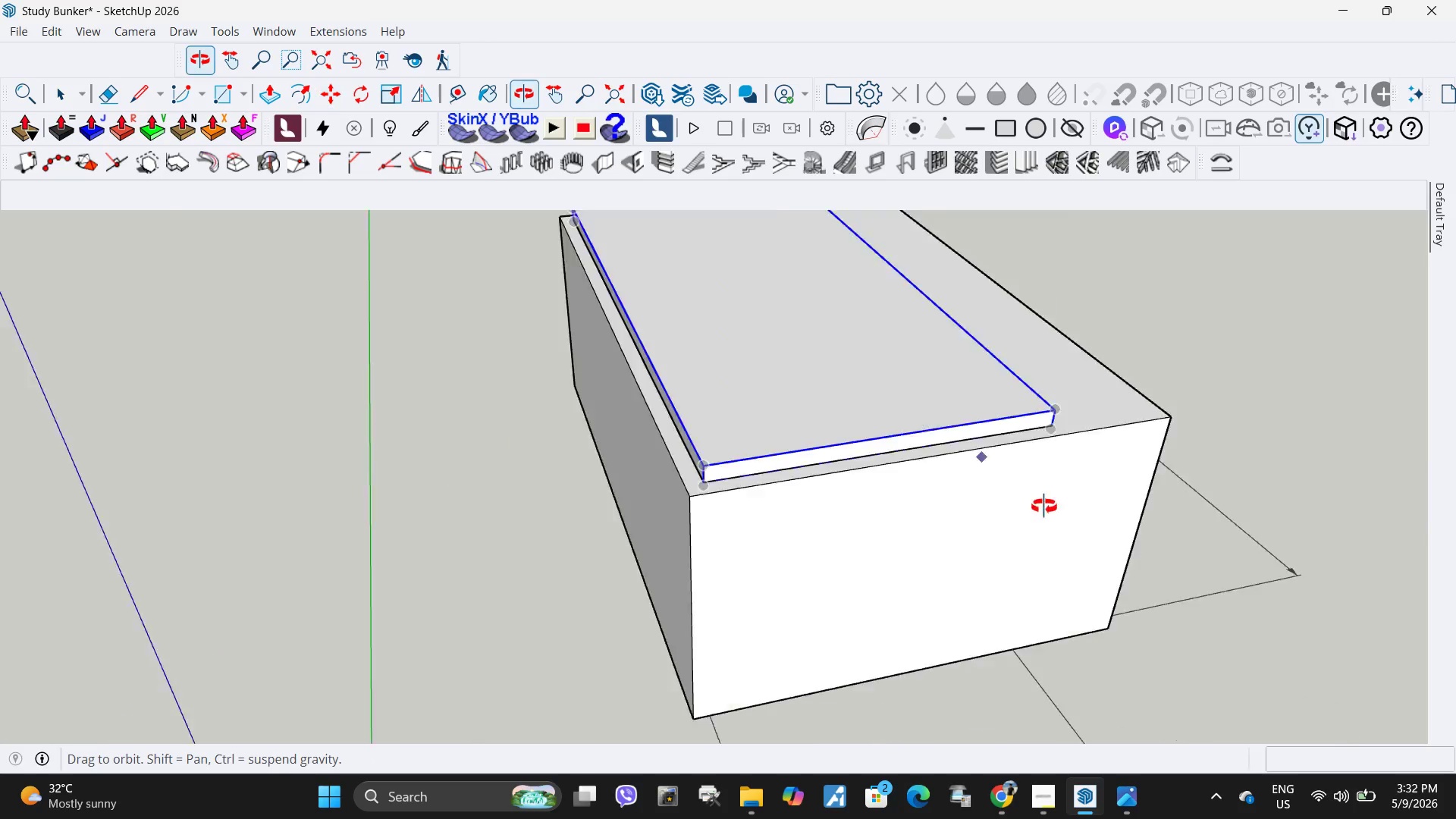 
key(Space)
 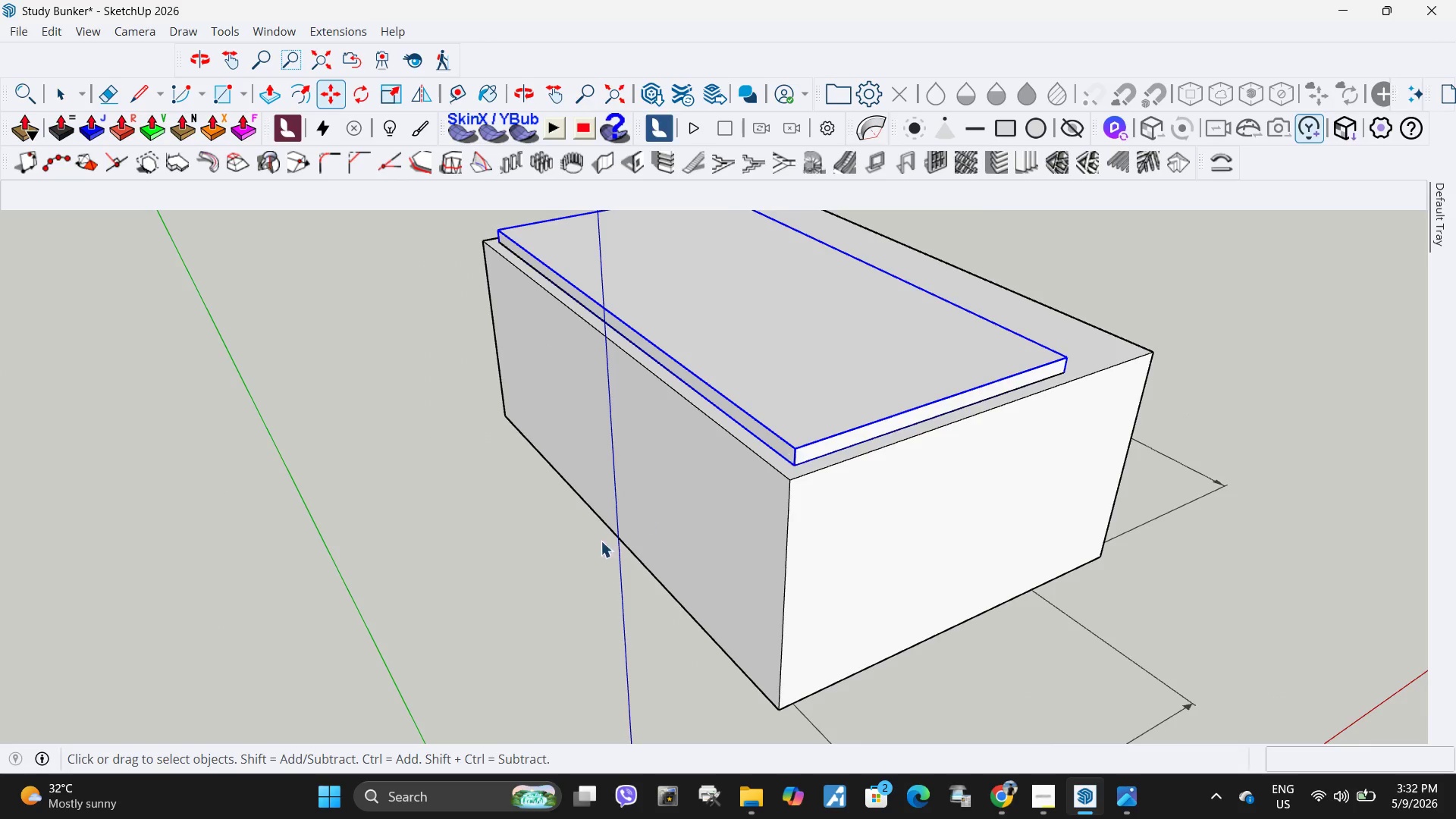 
left_click([597, 545])
 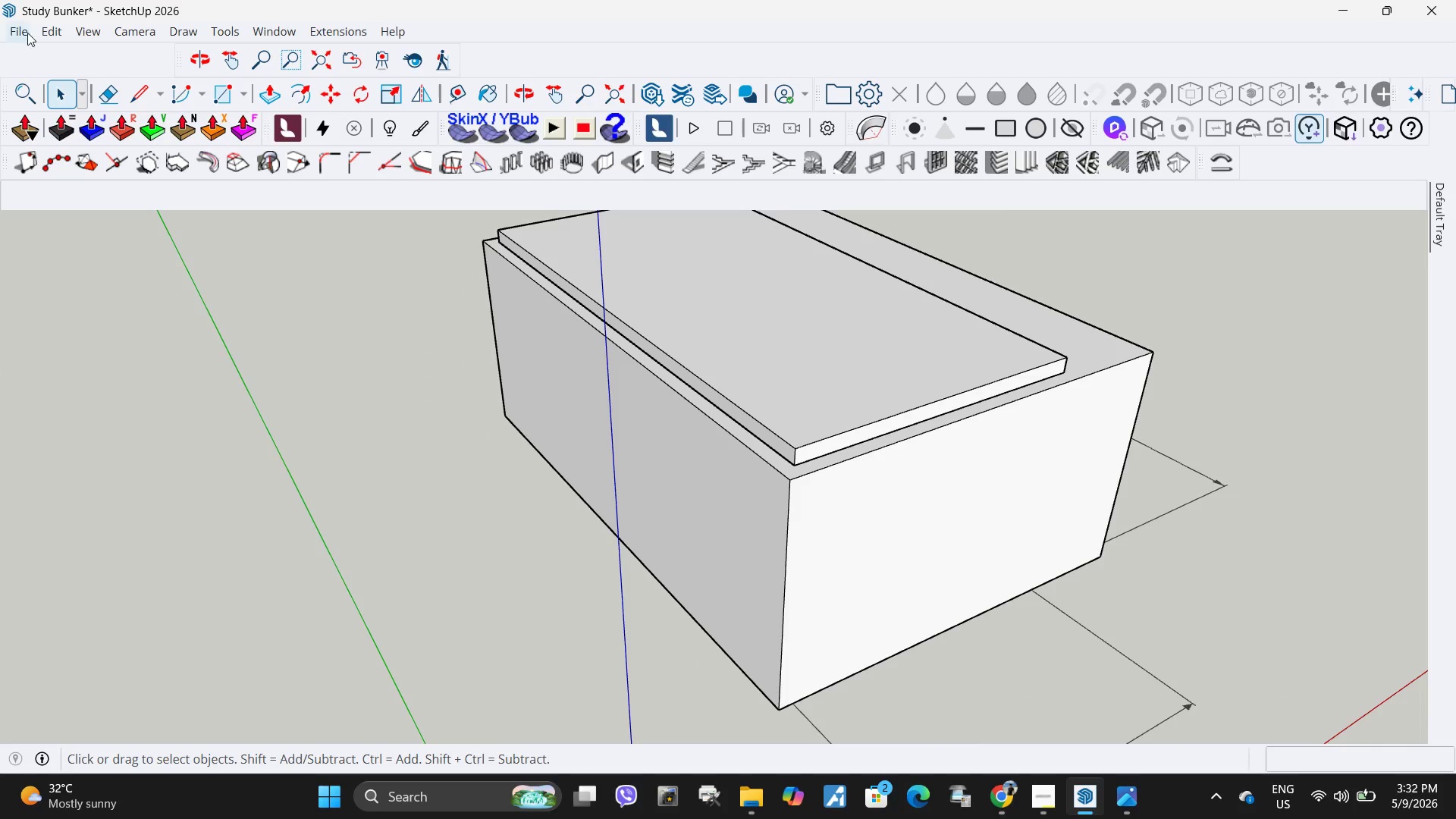 
left_click([25, 29])
 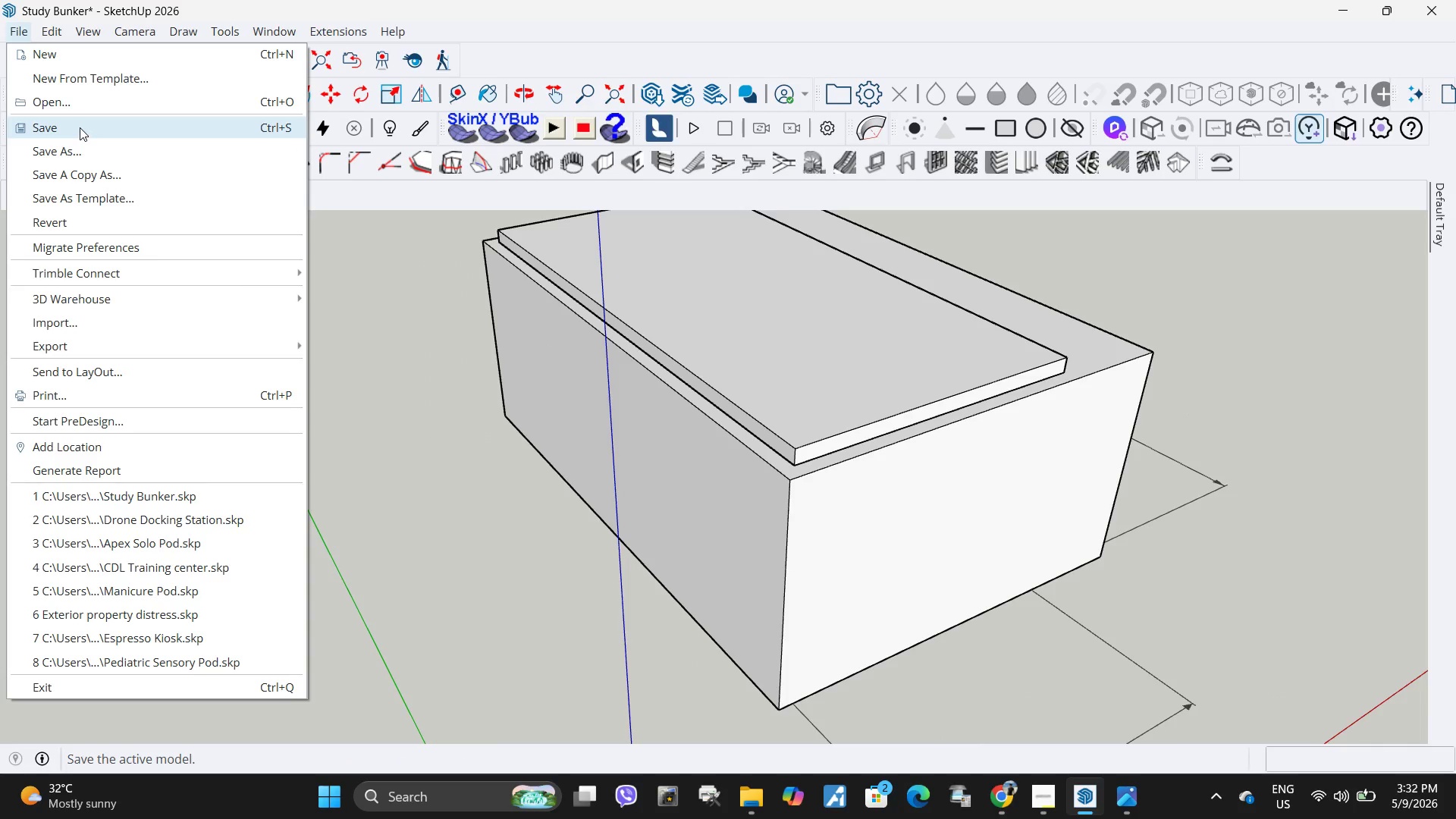 
left_click([80, 127])
 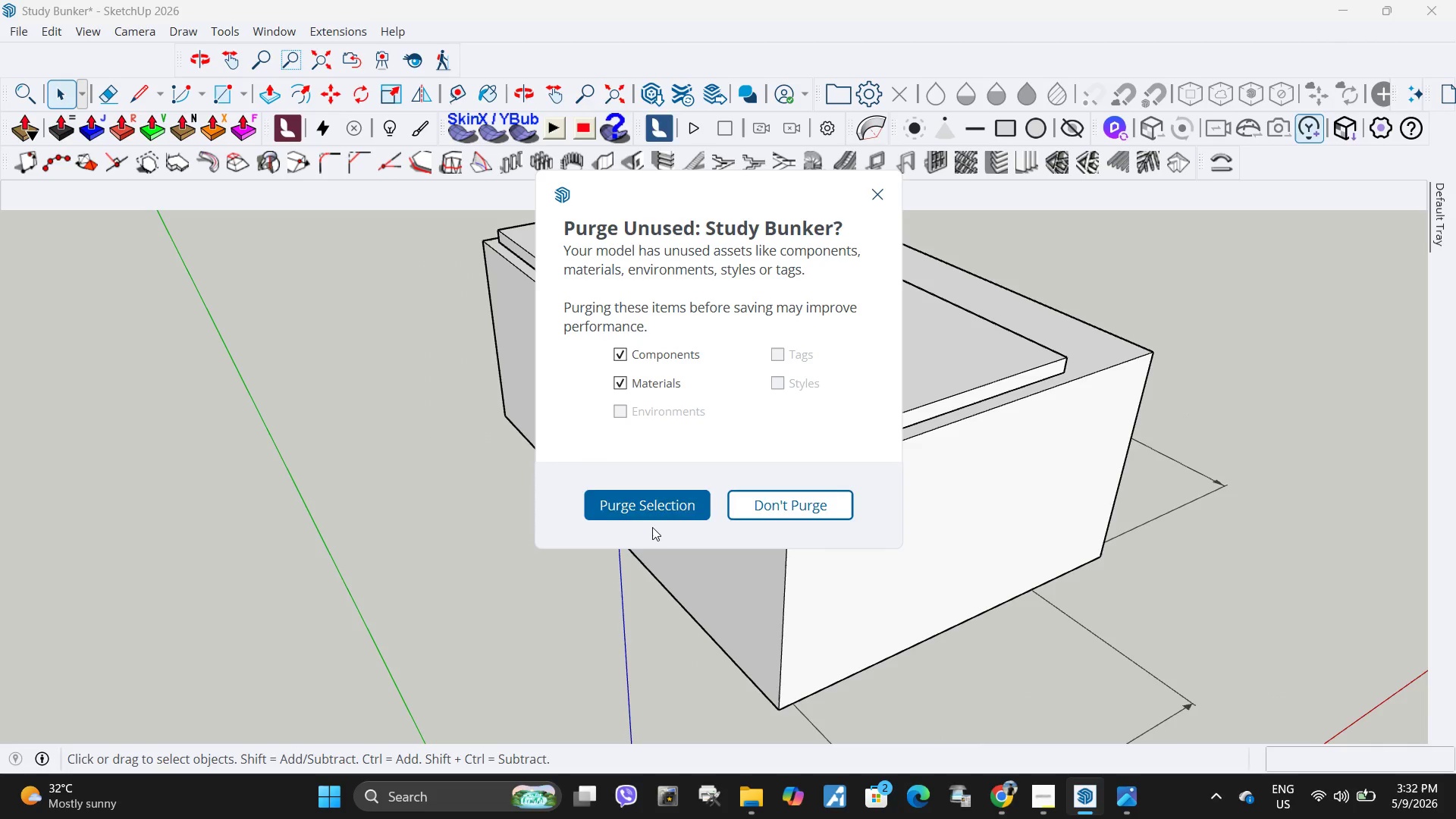 
left_click([648, 500])
 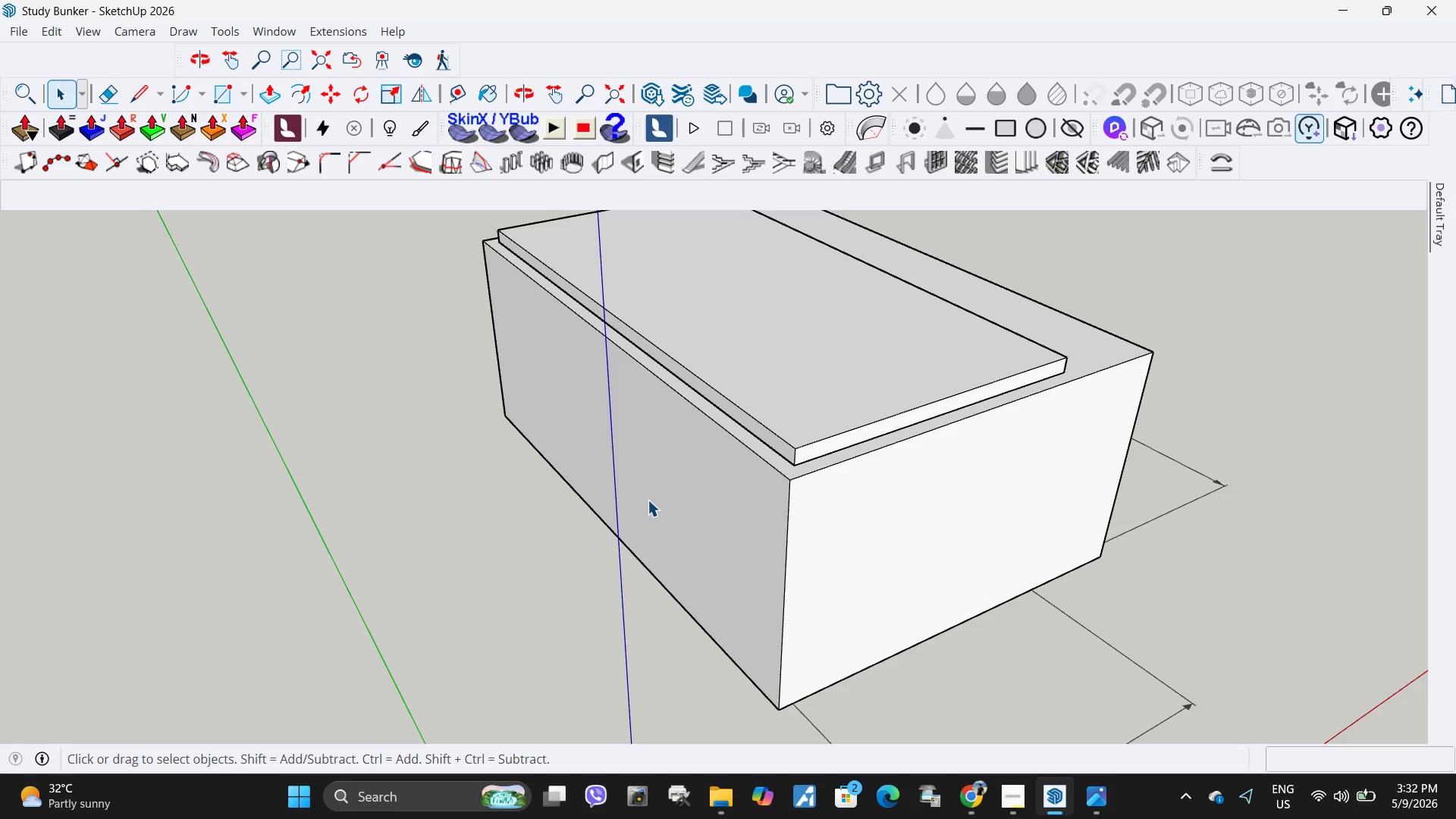 
wait(12.67)
 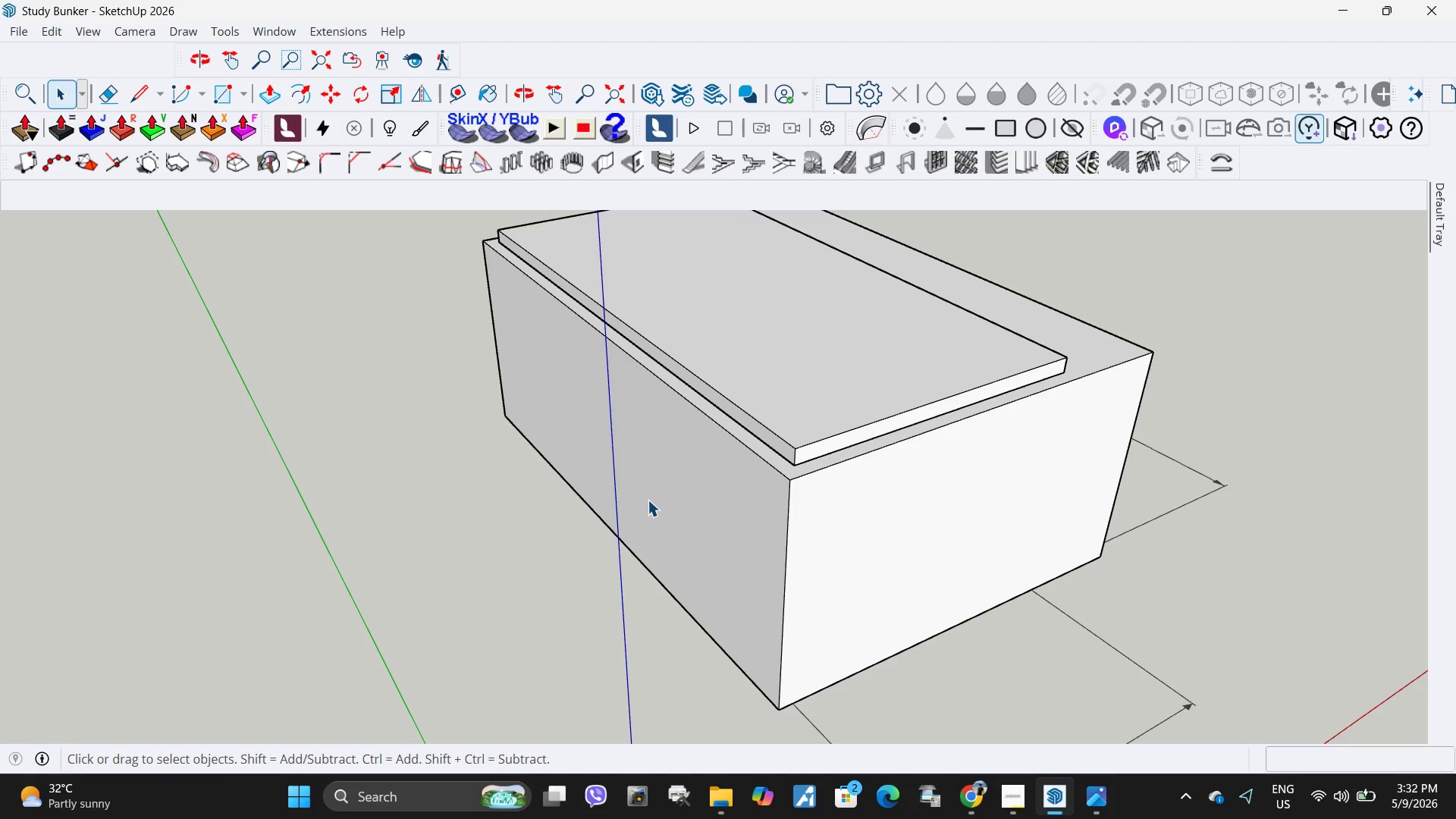 
left_click([1031, 794])